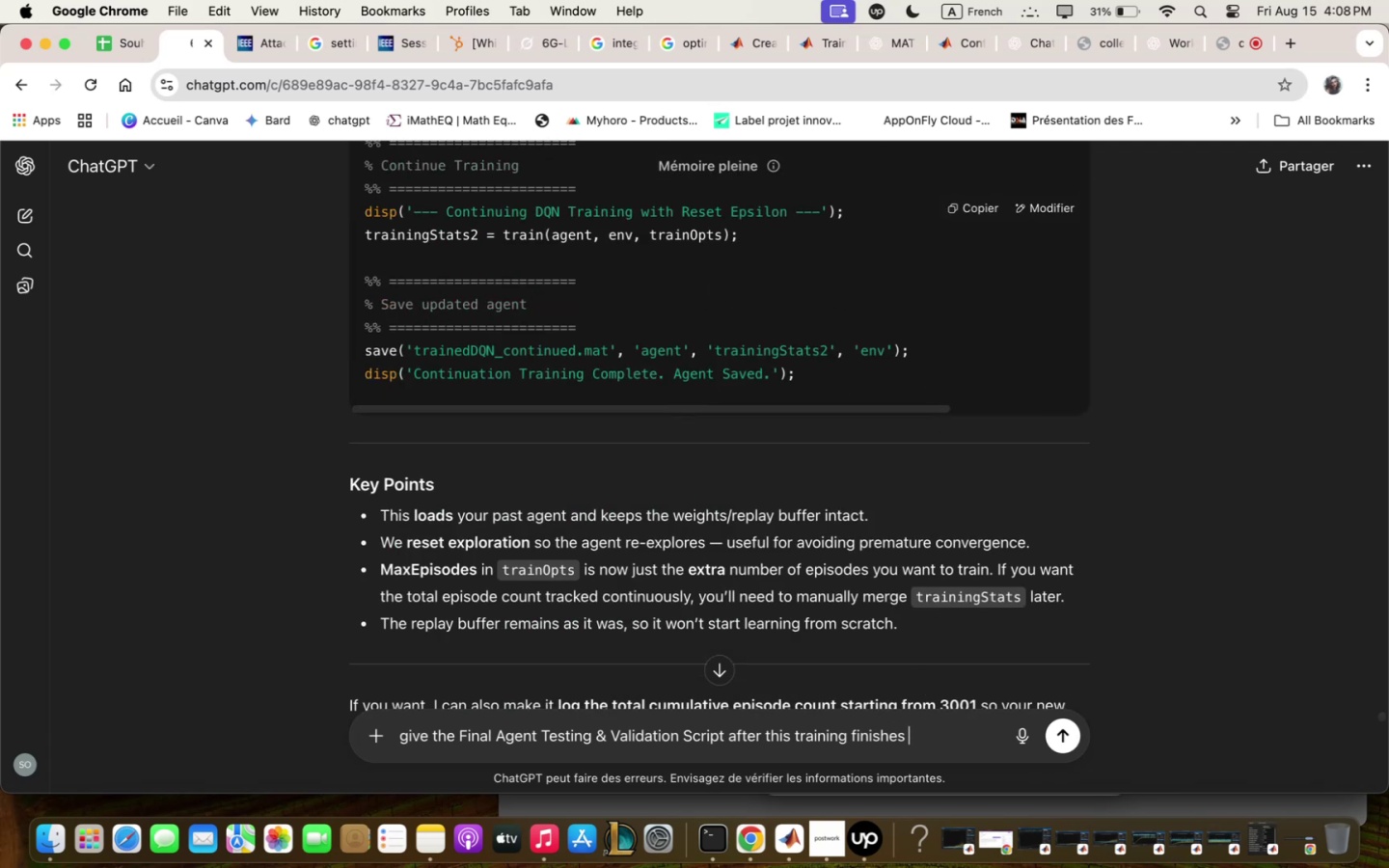 
key(Space)
 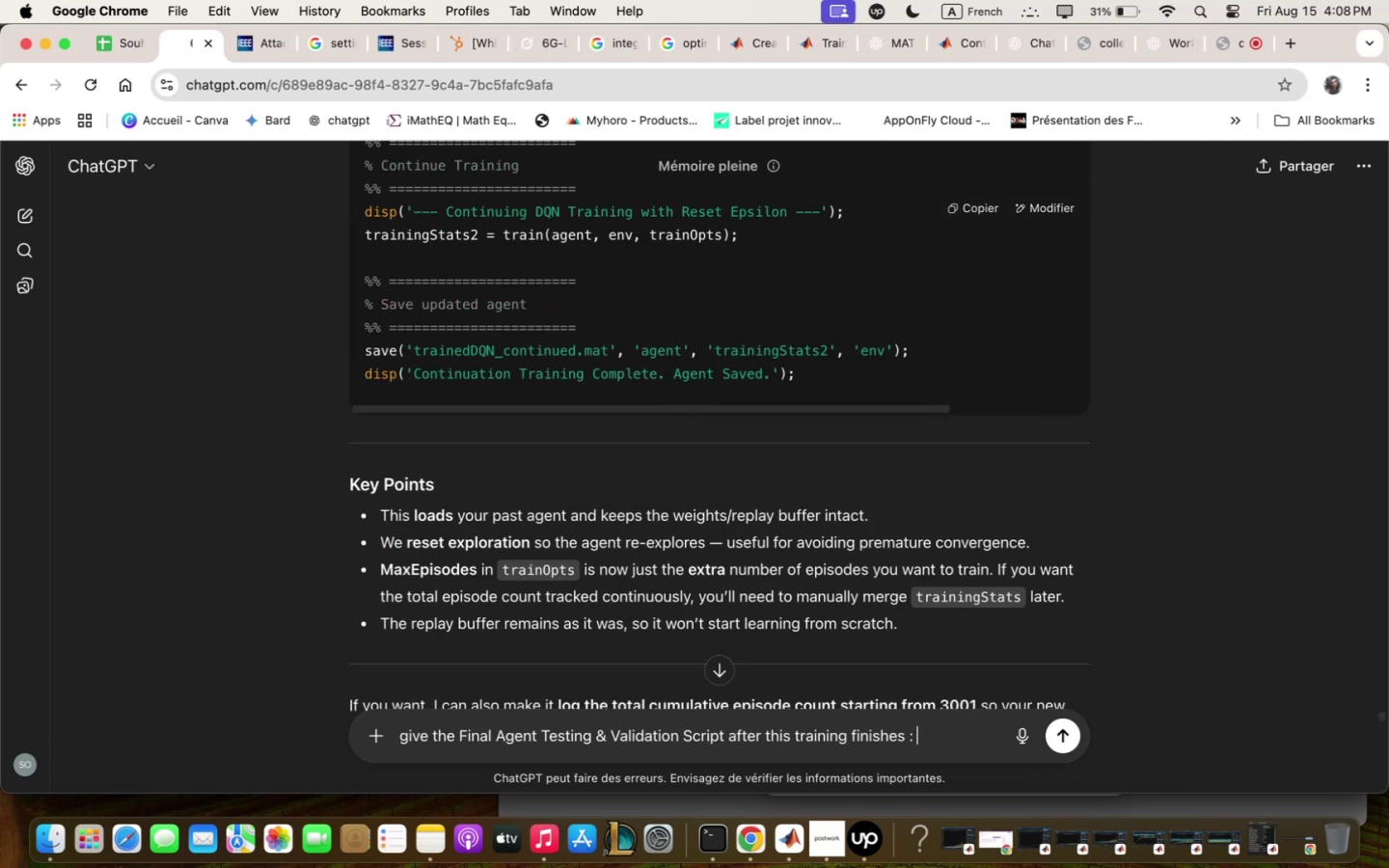 
key(Meta+V)
 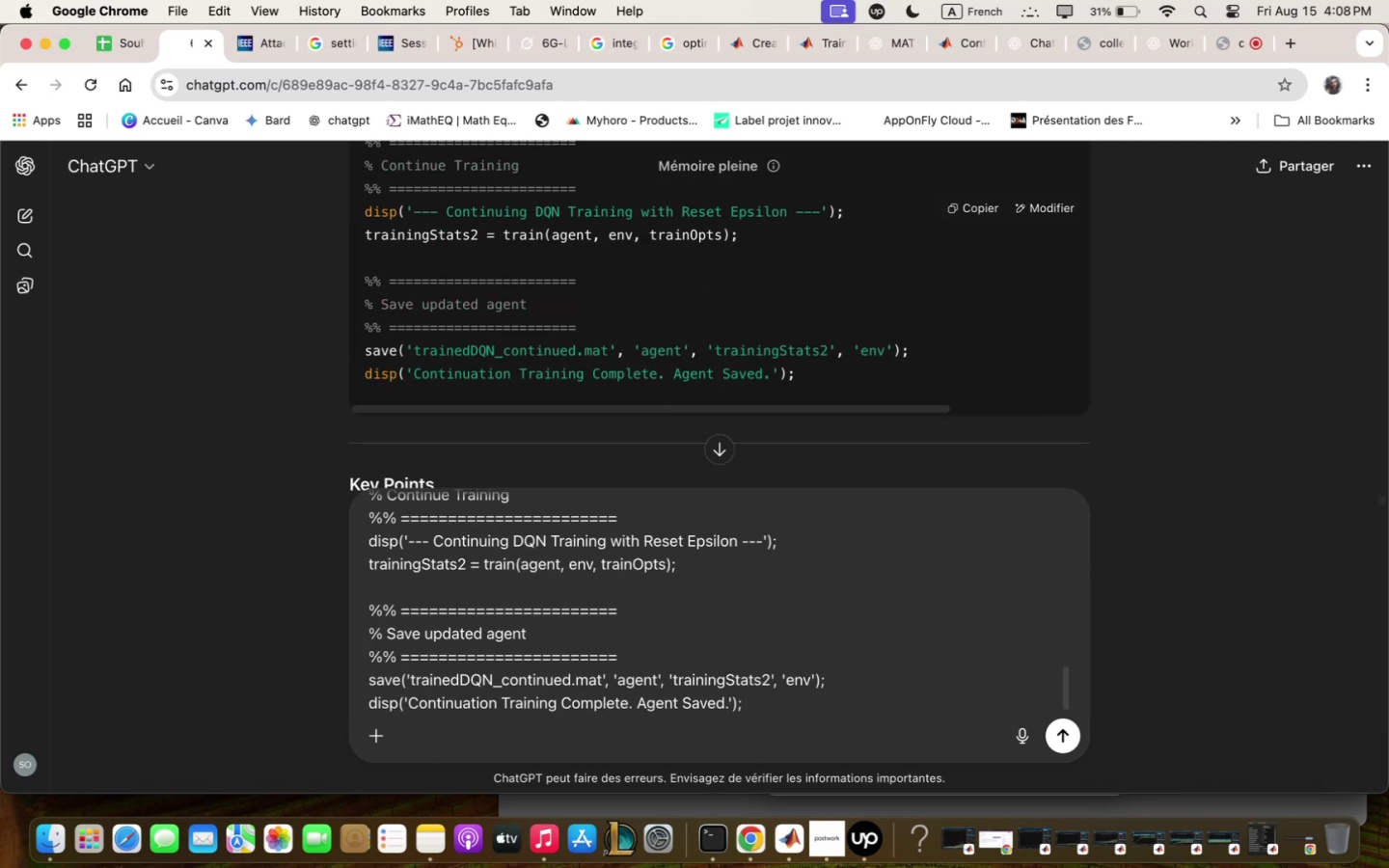 
key(Enter)
 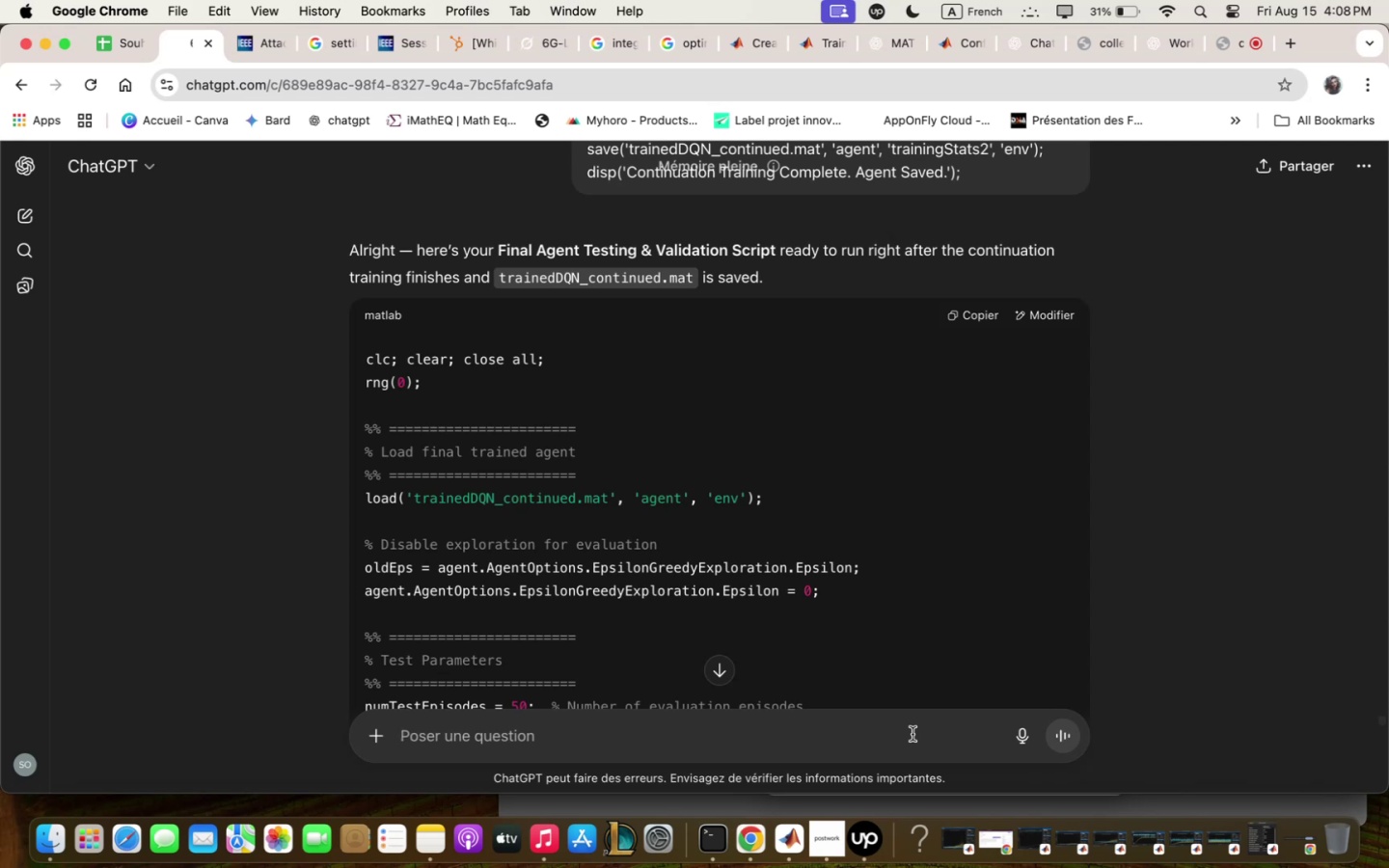 
wait(34.78)
 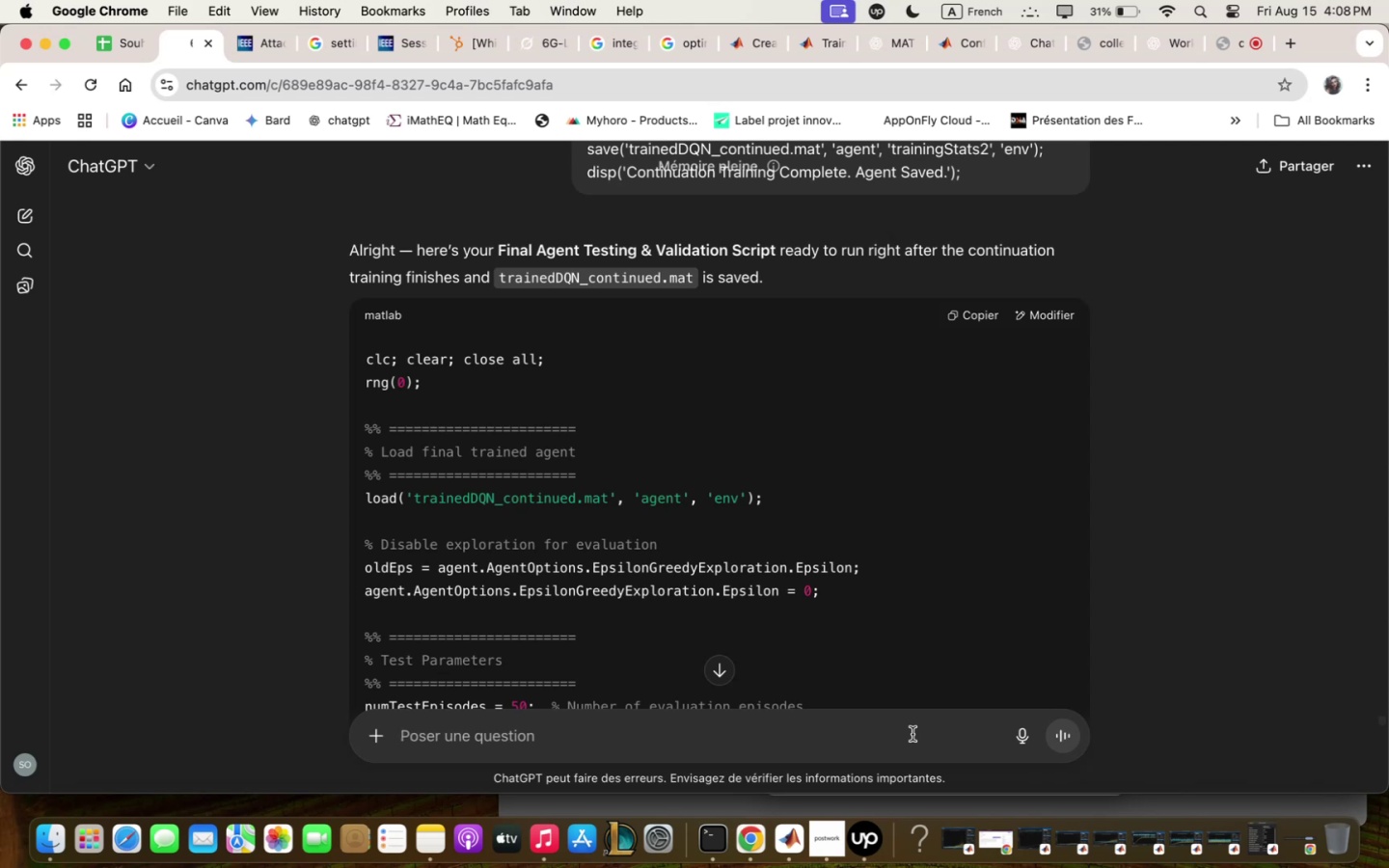 
scroll: coordinate [613, 659], scroll_direction: down, amount: 20.0
 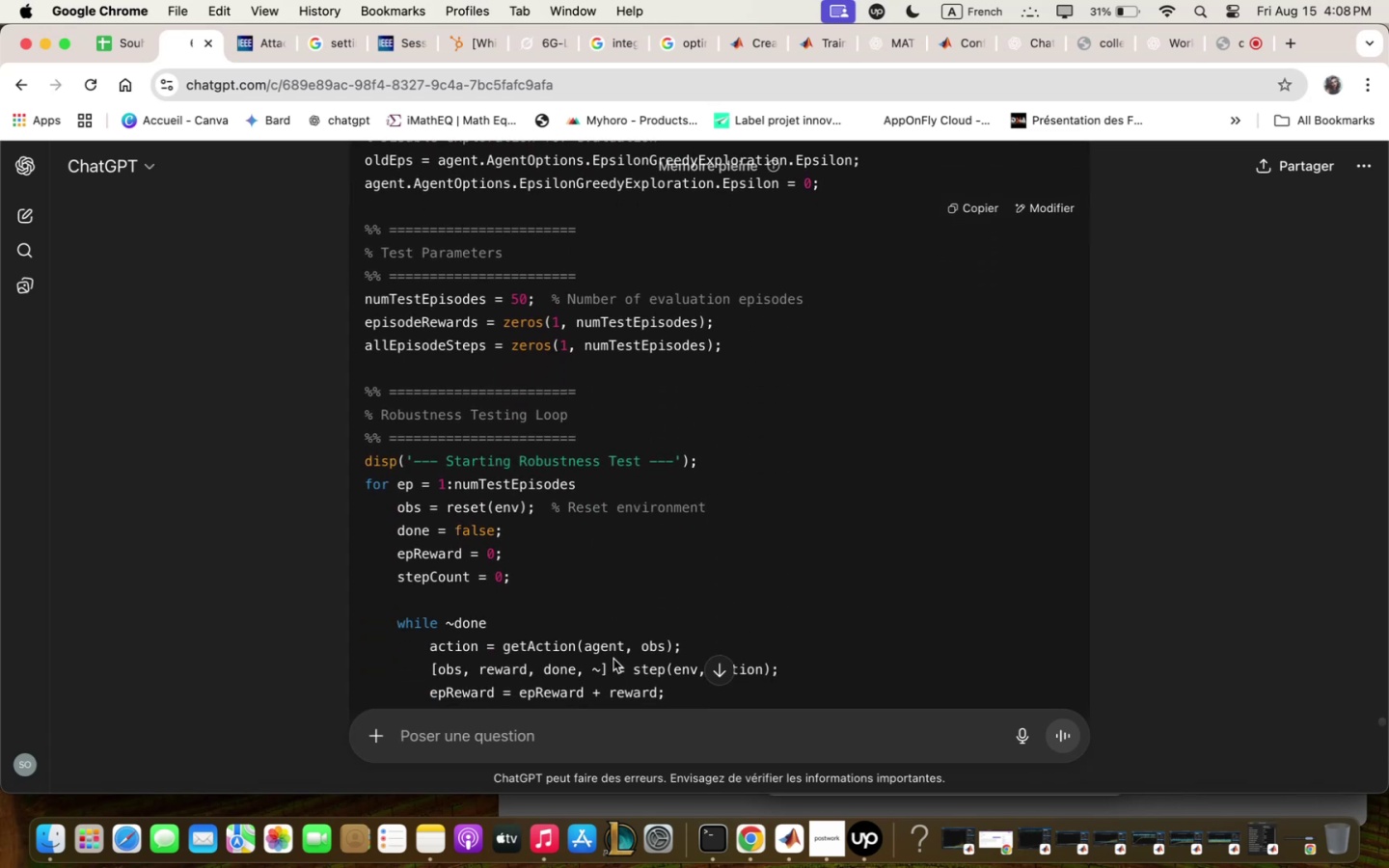 
scroll: coordinate [615, 664], scroll_direction: down, amount: 31.0
 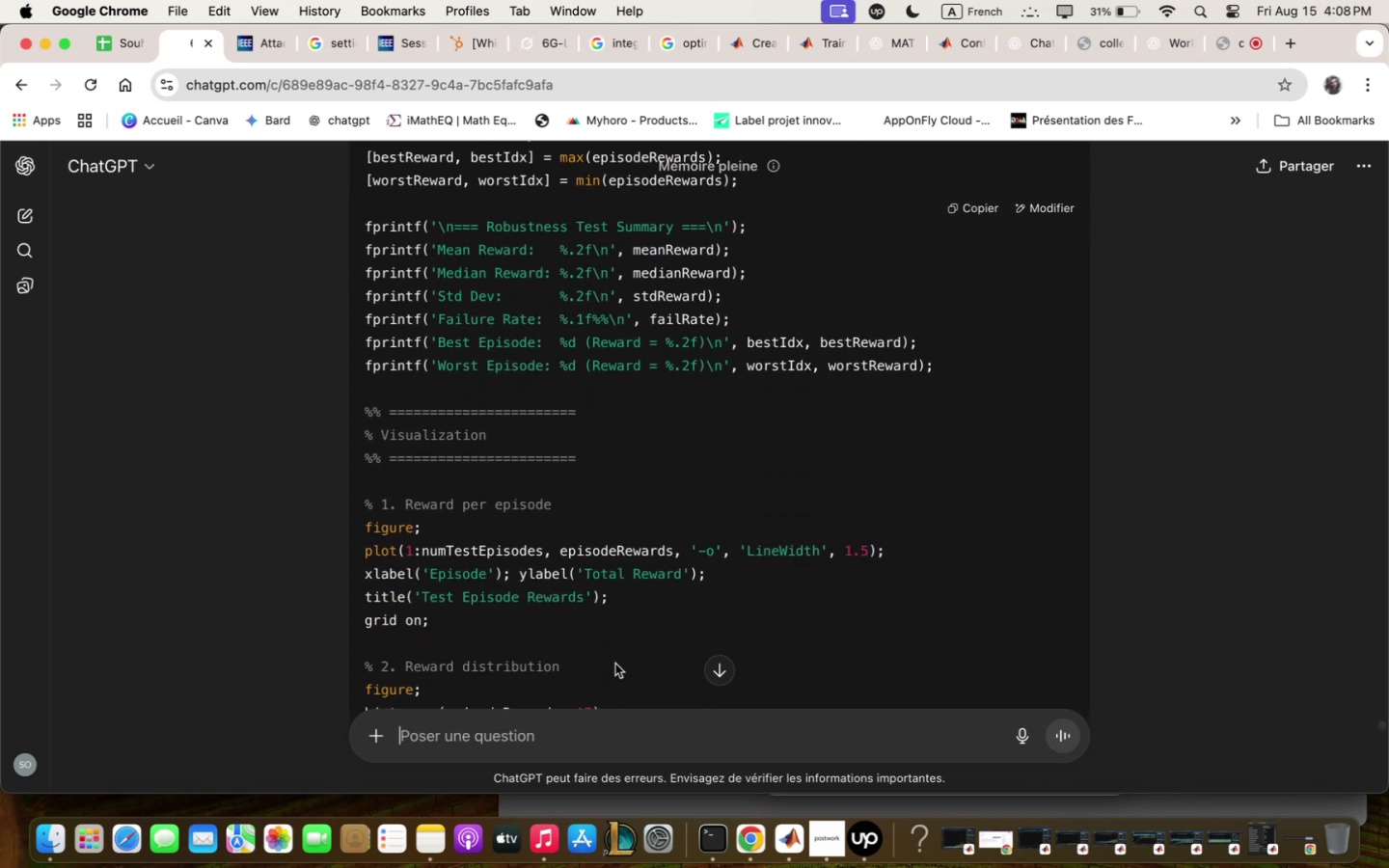 
scroll: coordinate [1035, 596], scroll_direction: down, amount: 27.0
 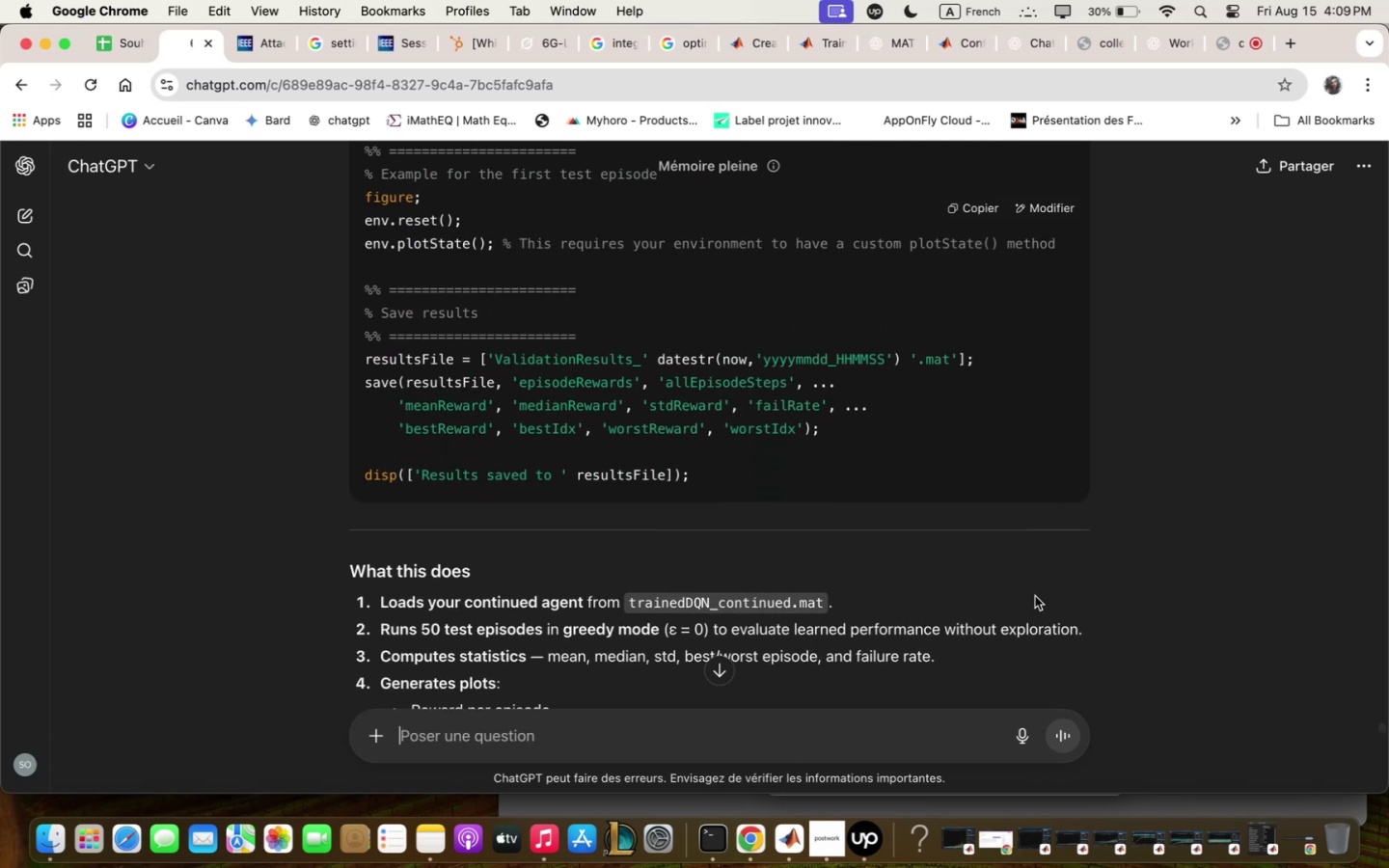 
scroll: coordinate [1036, 604], scroll_direction: down, amount: 9.0
 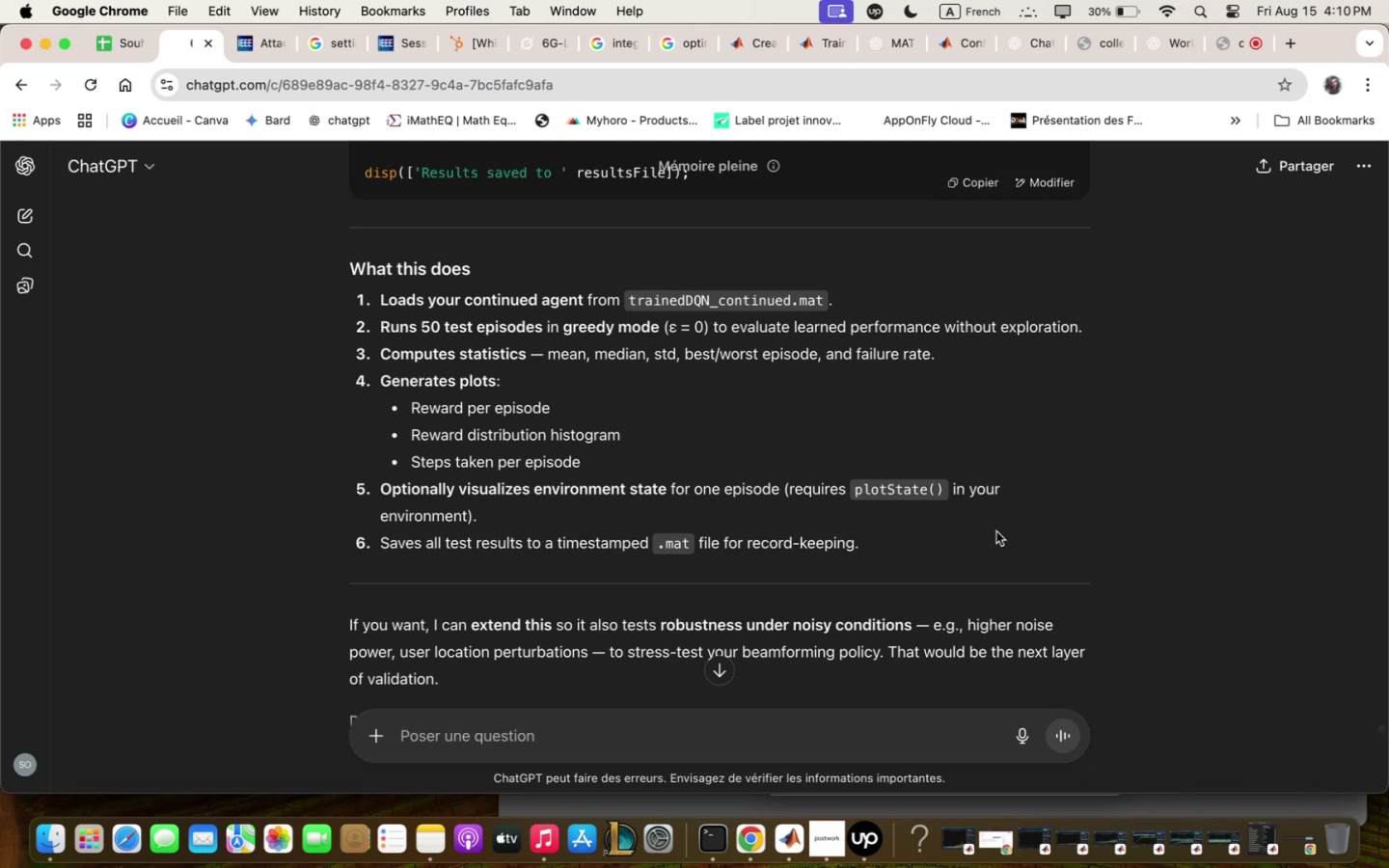 
wait(58.12)
 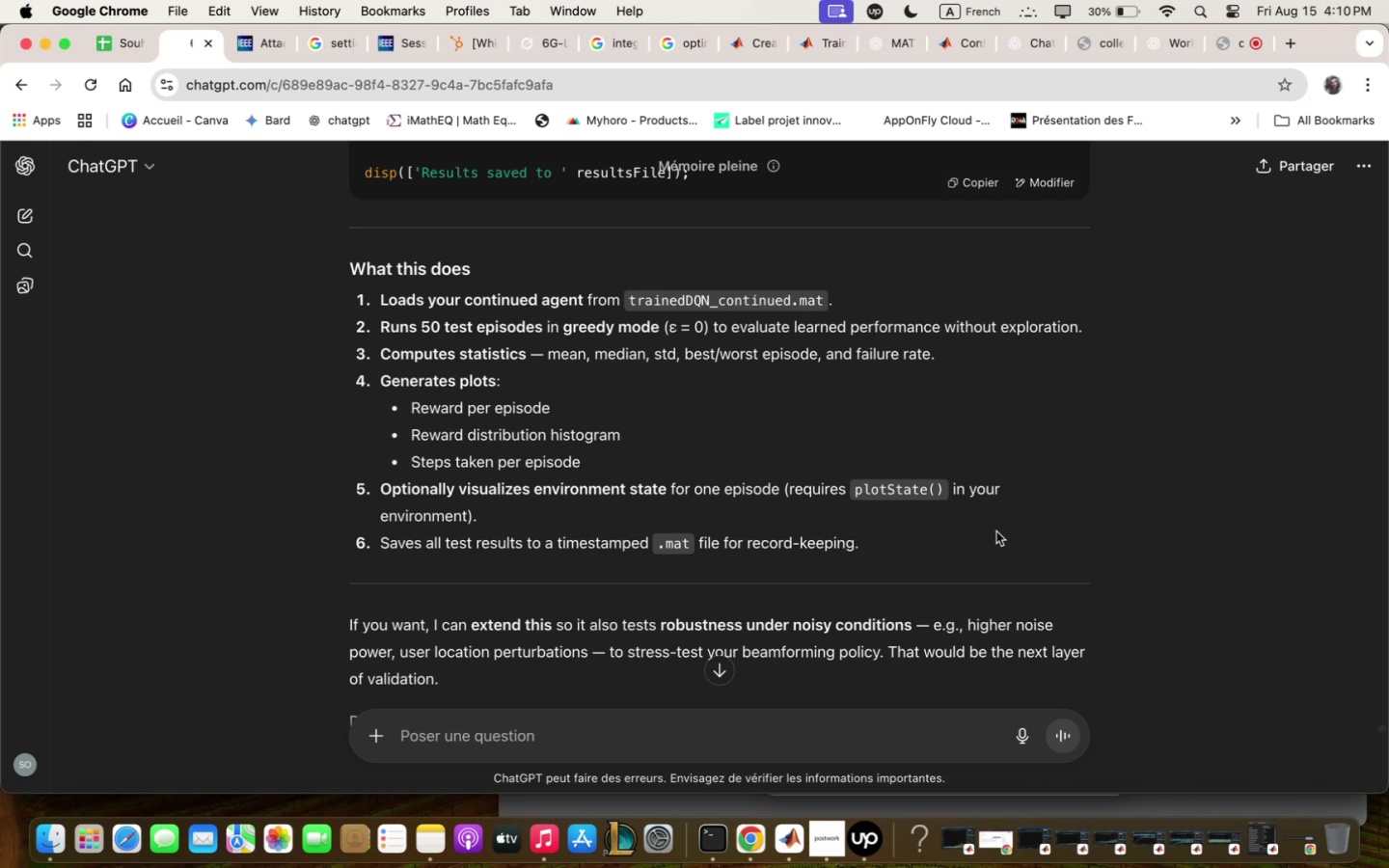 
scroll: coordinate [948, 535], scroll_direction: down, amount: 3.0
 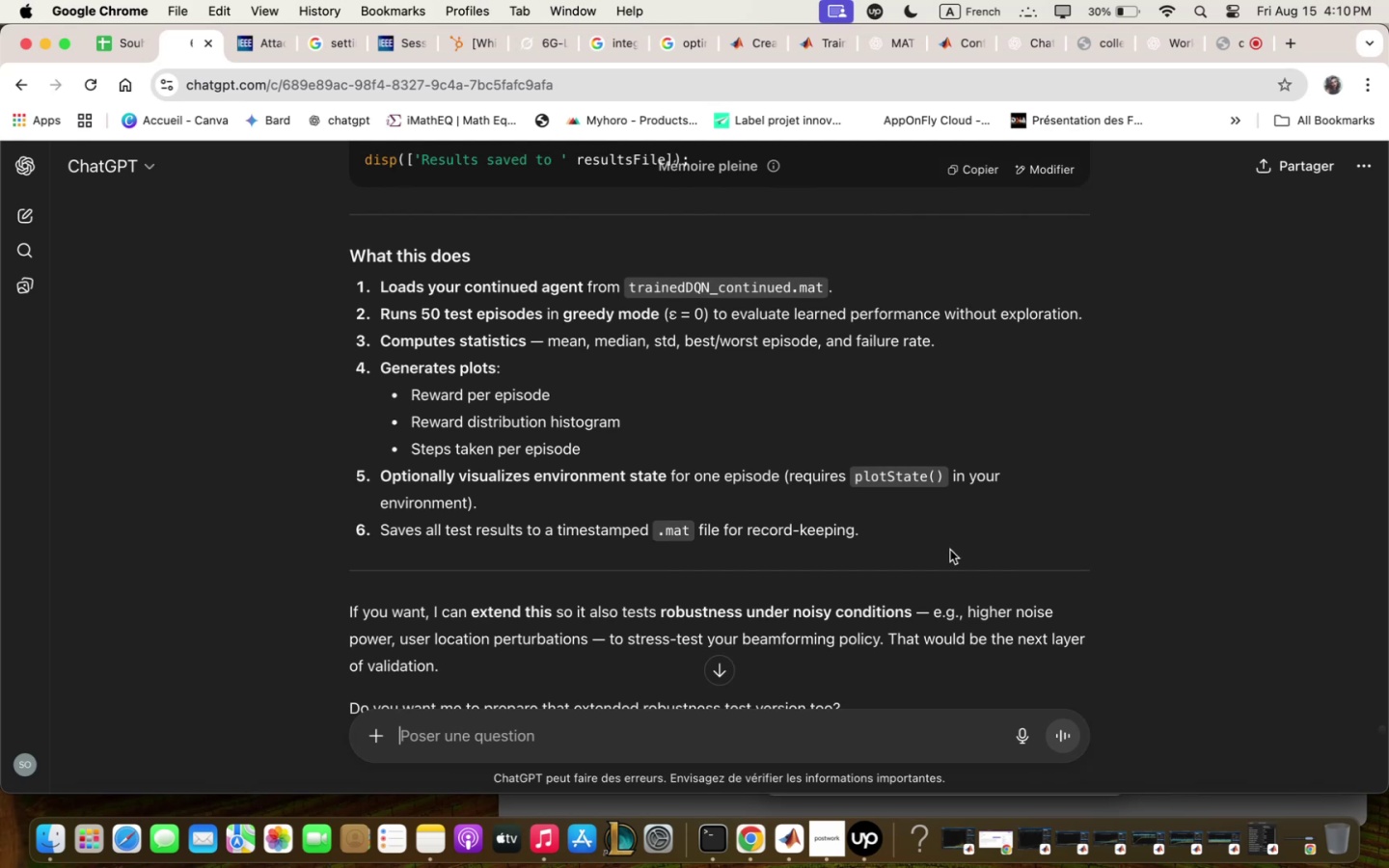 
wait(6.62)
 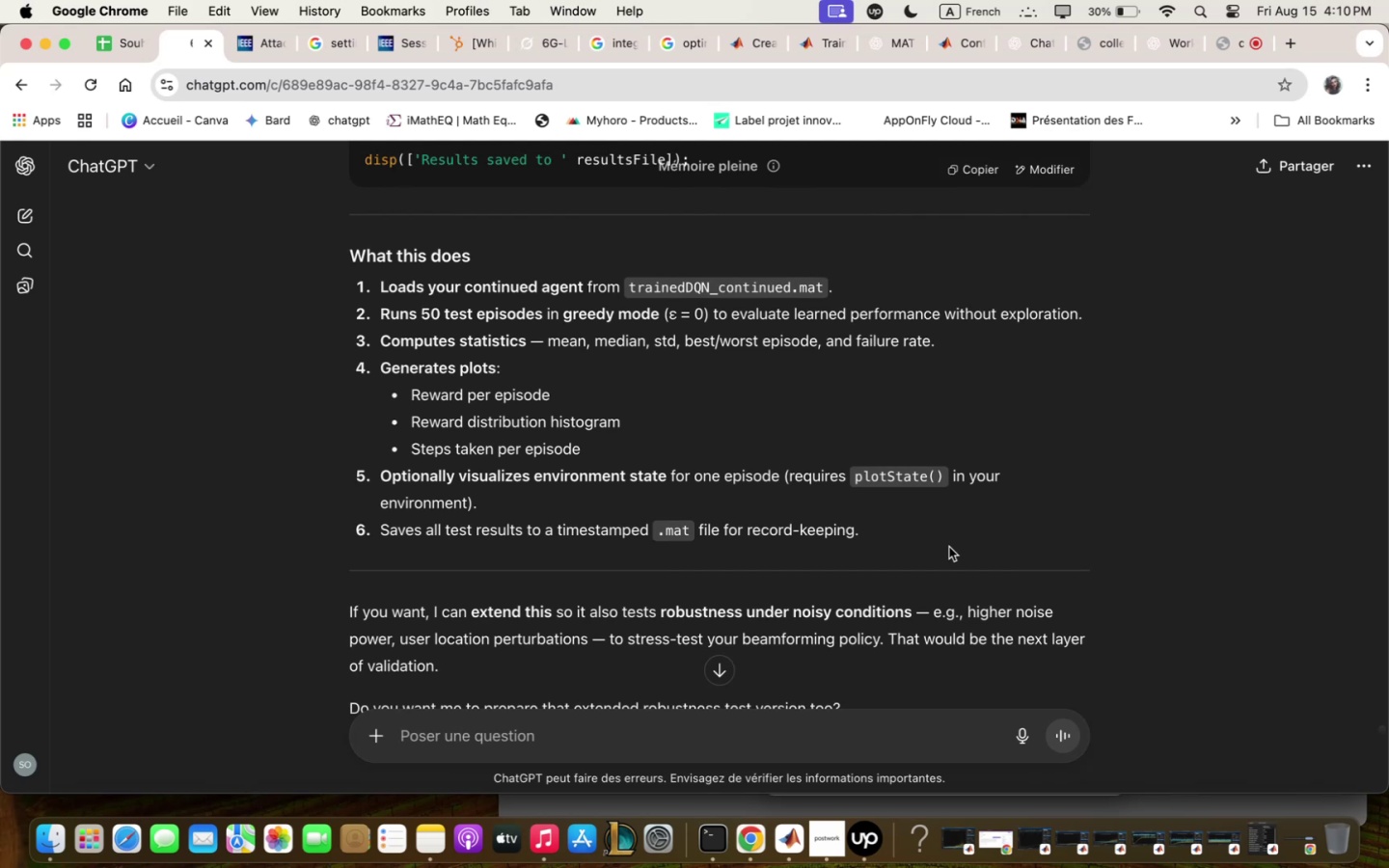 
scroll: coordinate [950, 550], scroll_direction: down, amount: 4.0
 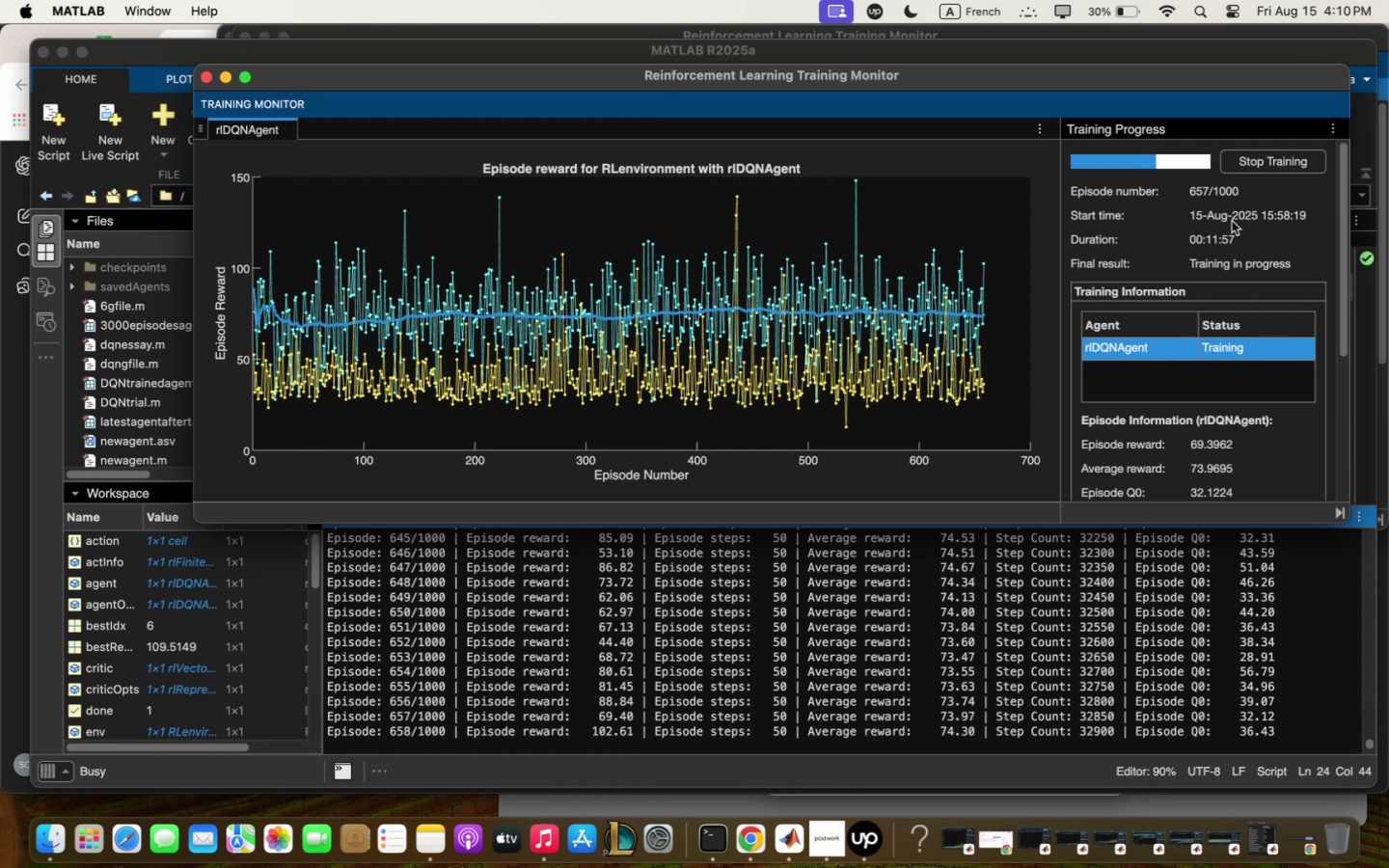 
wait(6.79)
 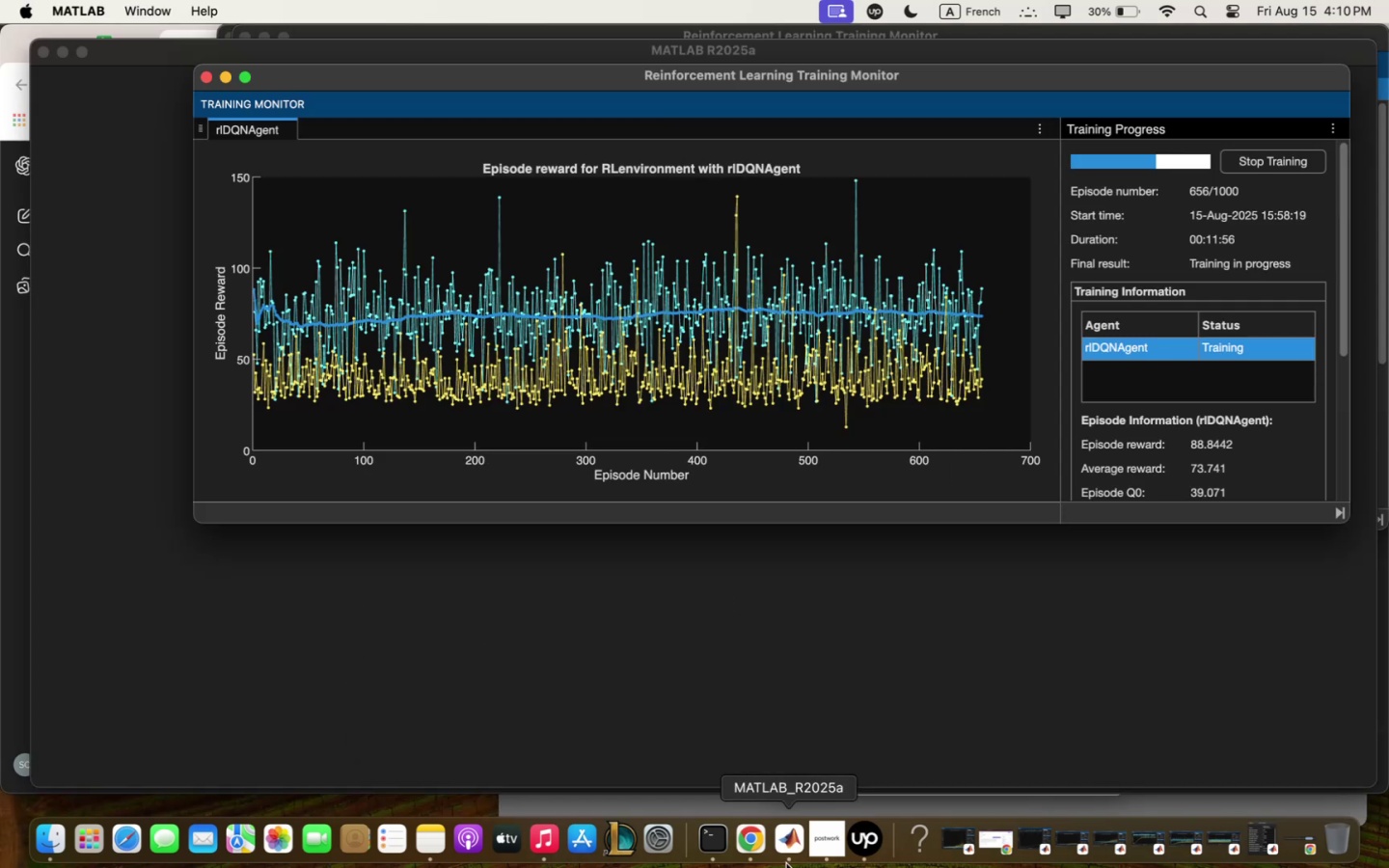 
scroll: coordinate [1204, 419], scroll_direction: down, amount: 5.0
 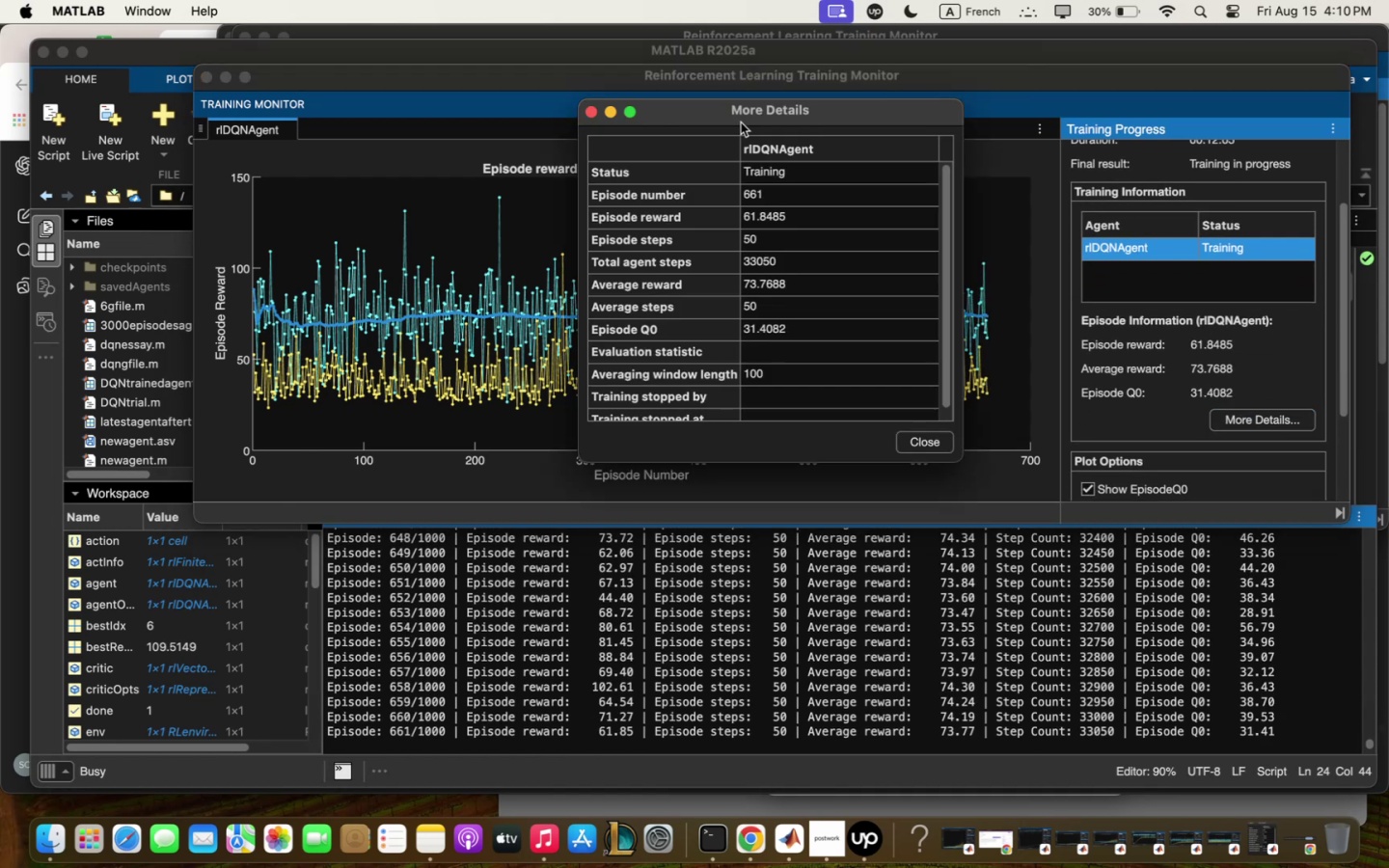 
left_click_drag(start_coordinate=[717, 117], to_coordinate=[108, 502])
 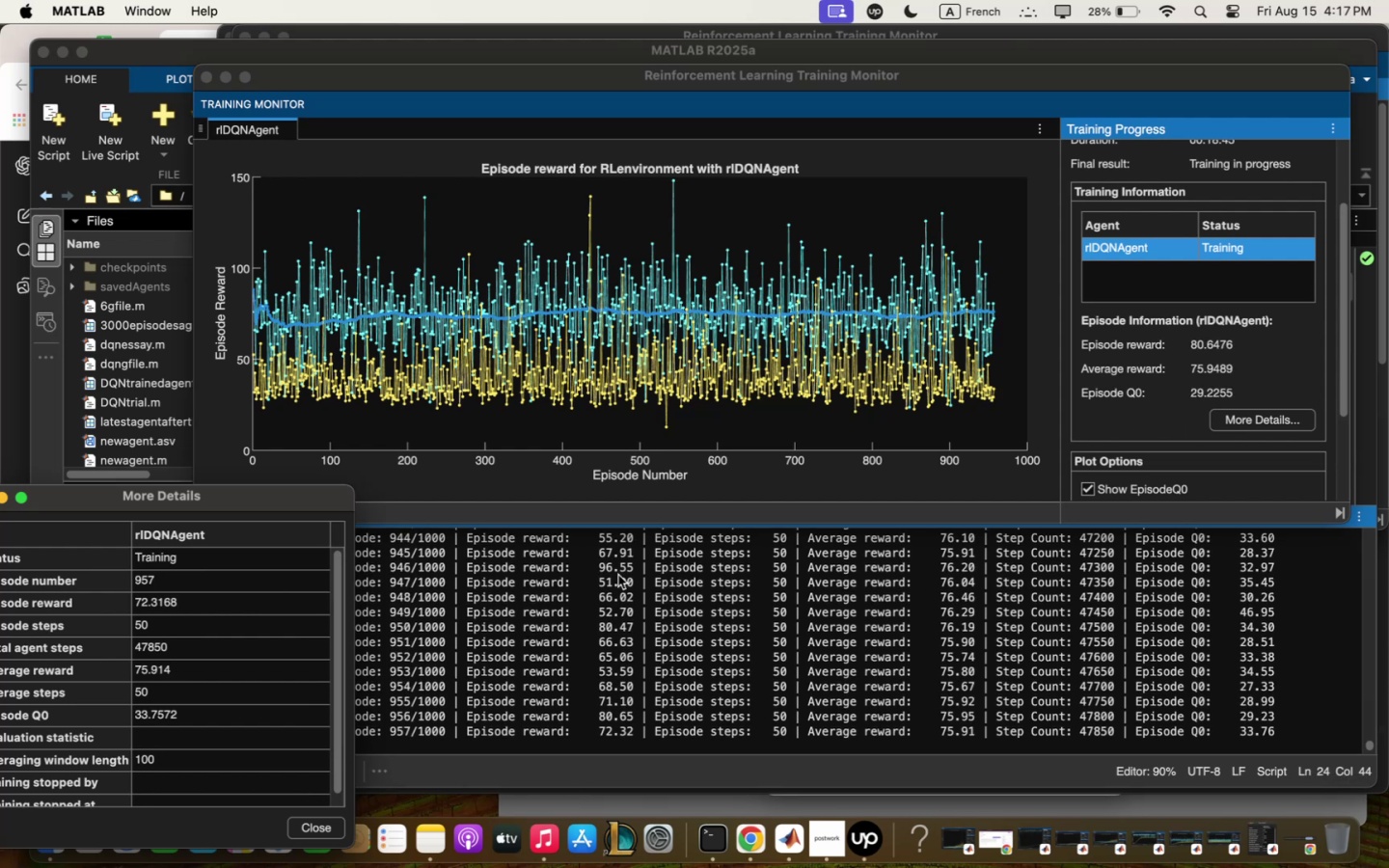 
wait(404.65)
 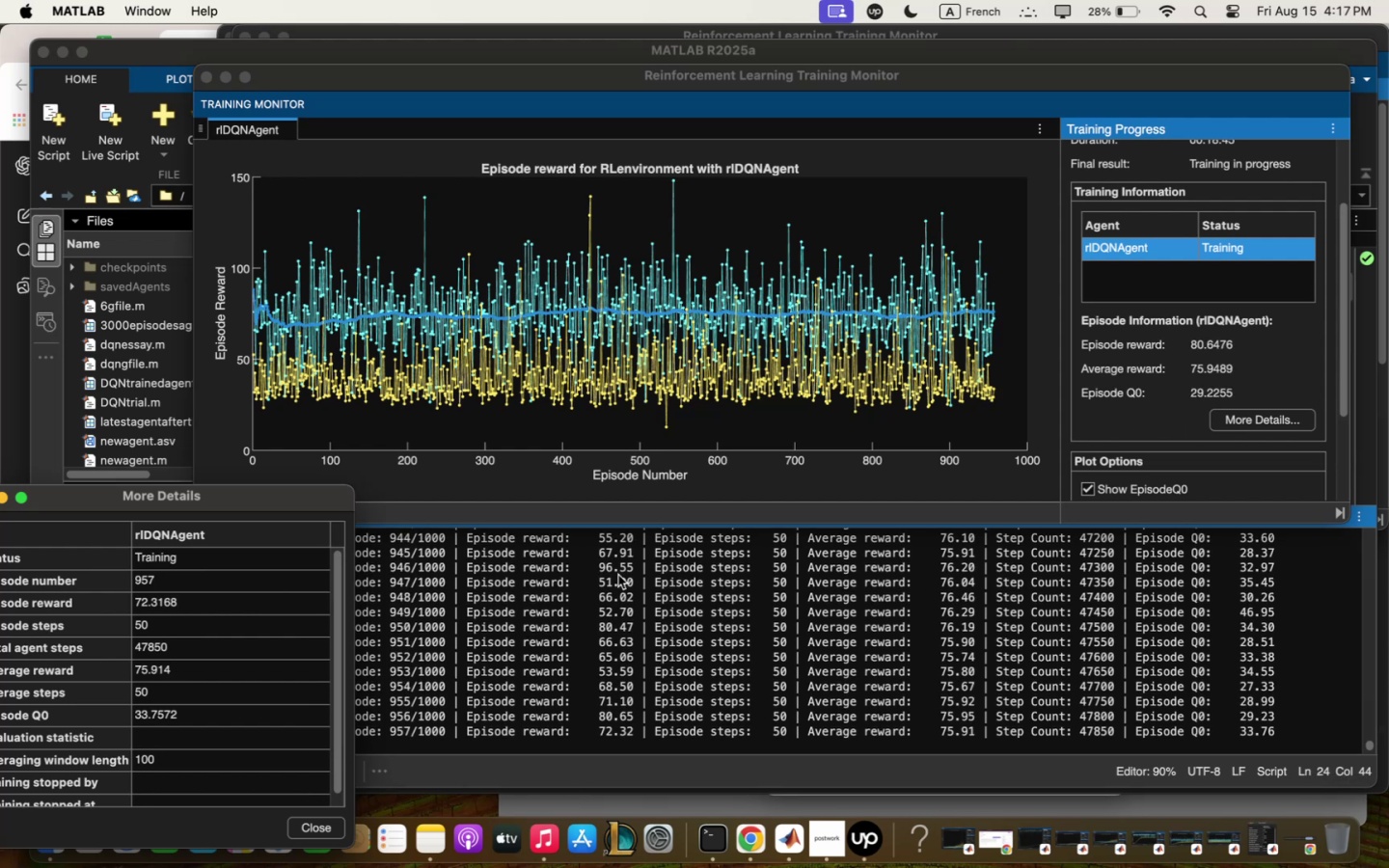 
scroll: coordinate [783, 538], scroll_direction: up, amount: 5.0
 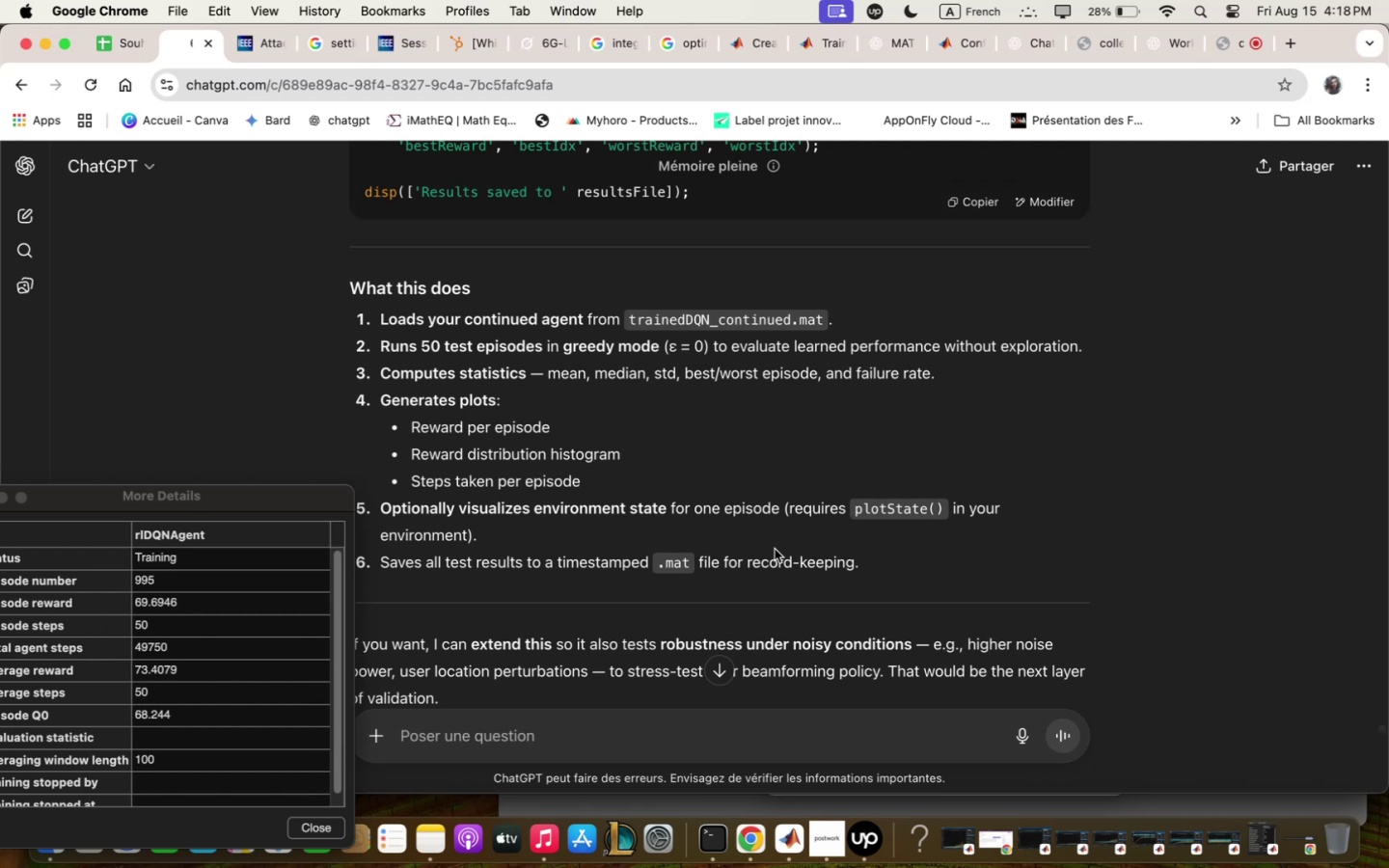 
wait(51.21)
 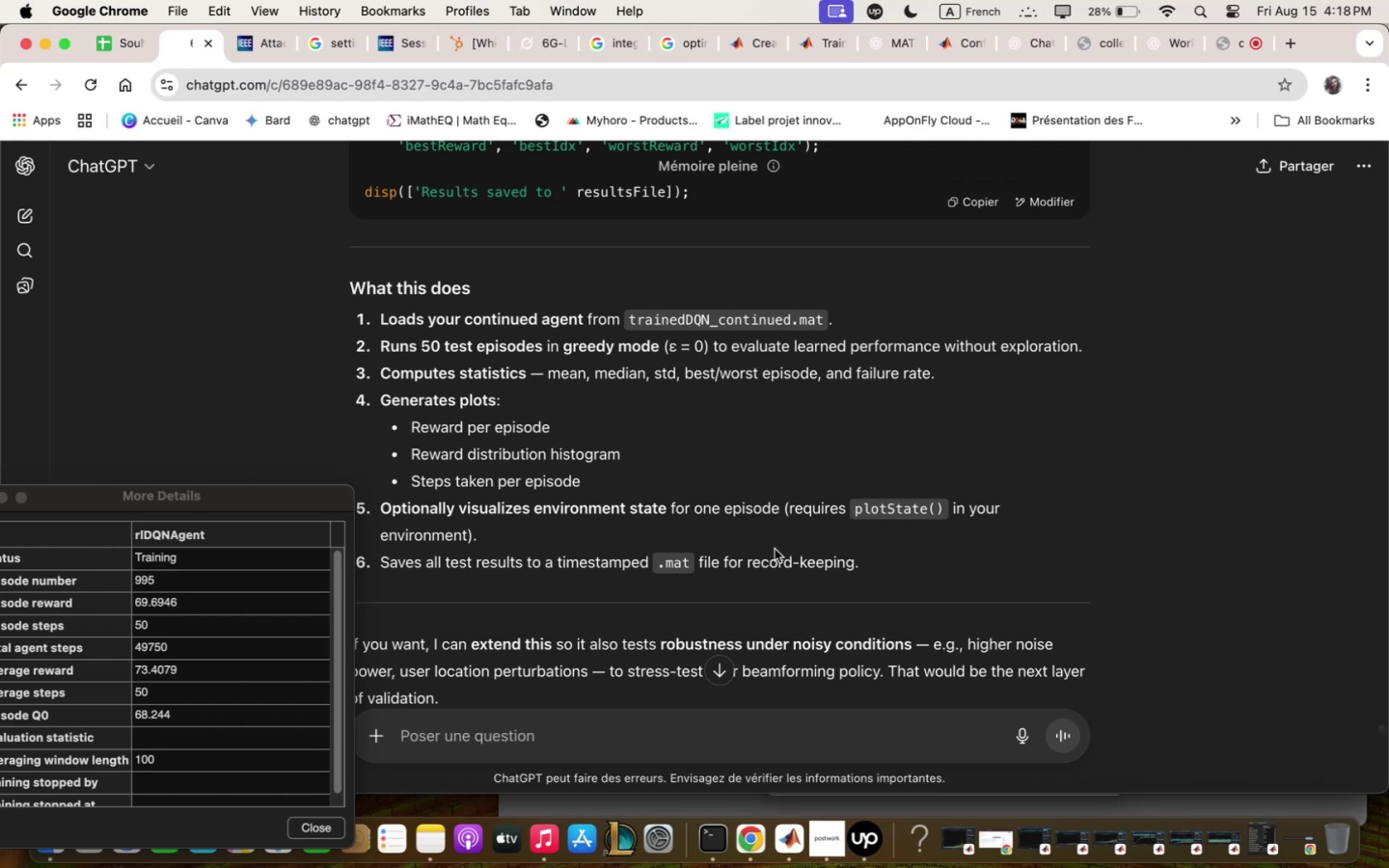 
scroll: coordinate [772, 553], scroll_direction: down, amount: 2.0
 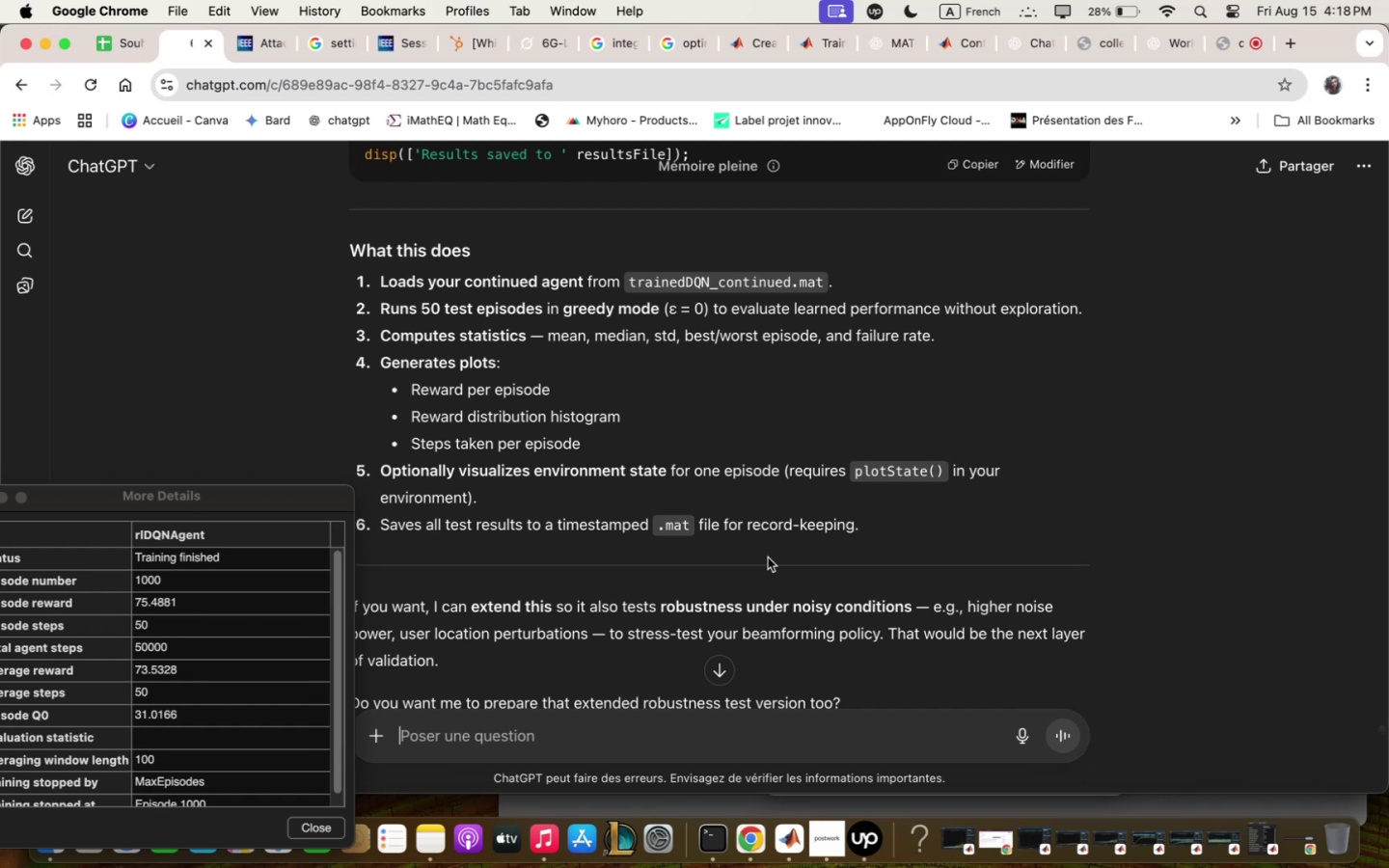 
wait(35.27)
 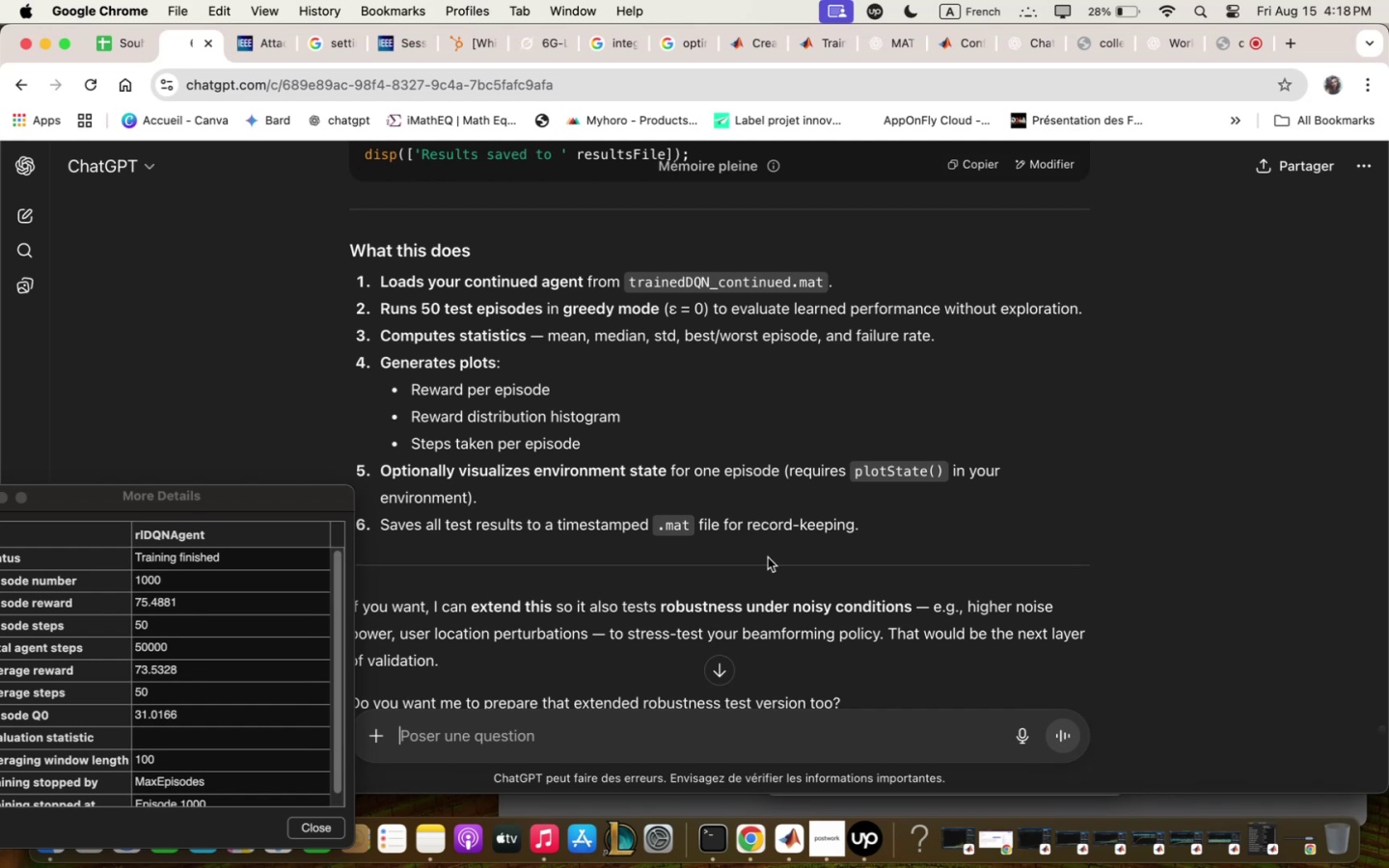 
left_click([779, 839])
 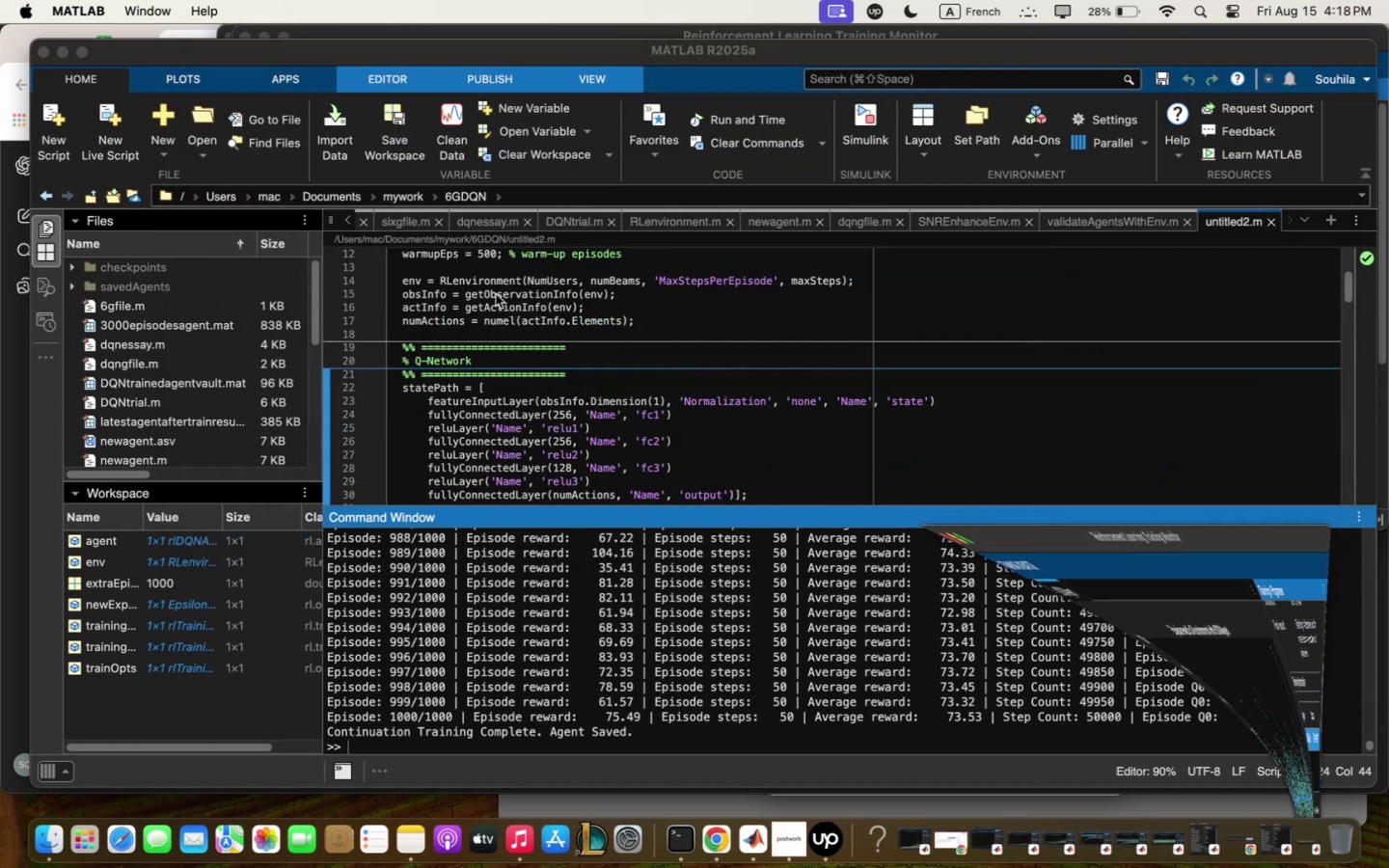 
wait(12.66)
 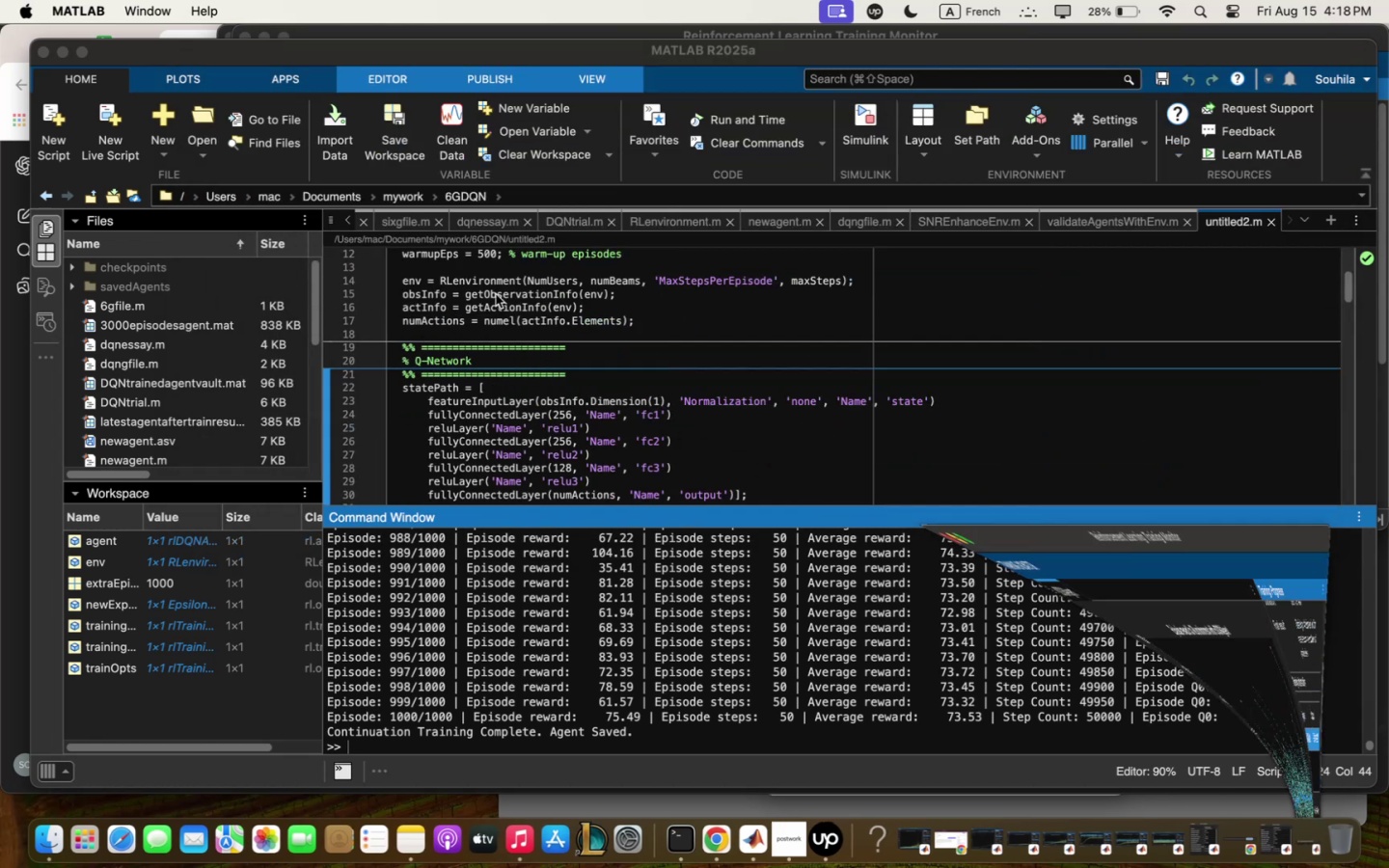 
scroll: coordinate [628, 321], scroll_direction: up, amount: 2.0
 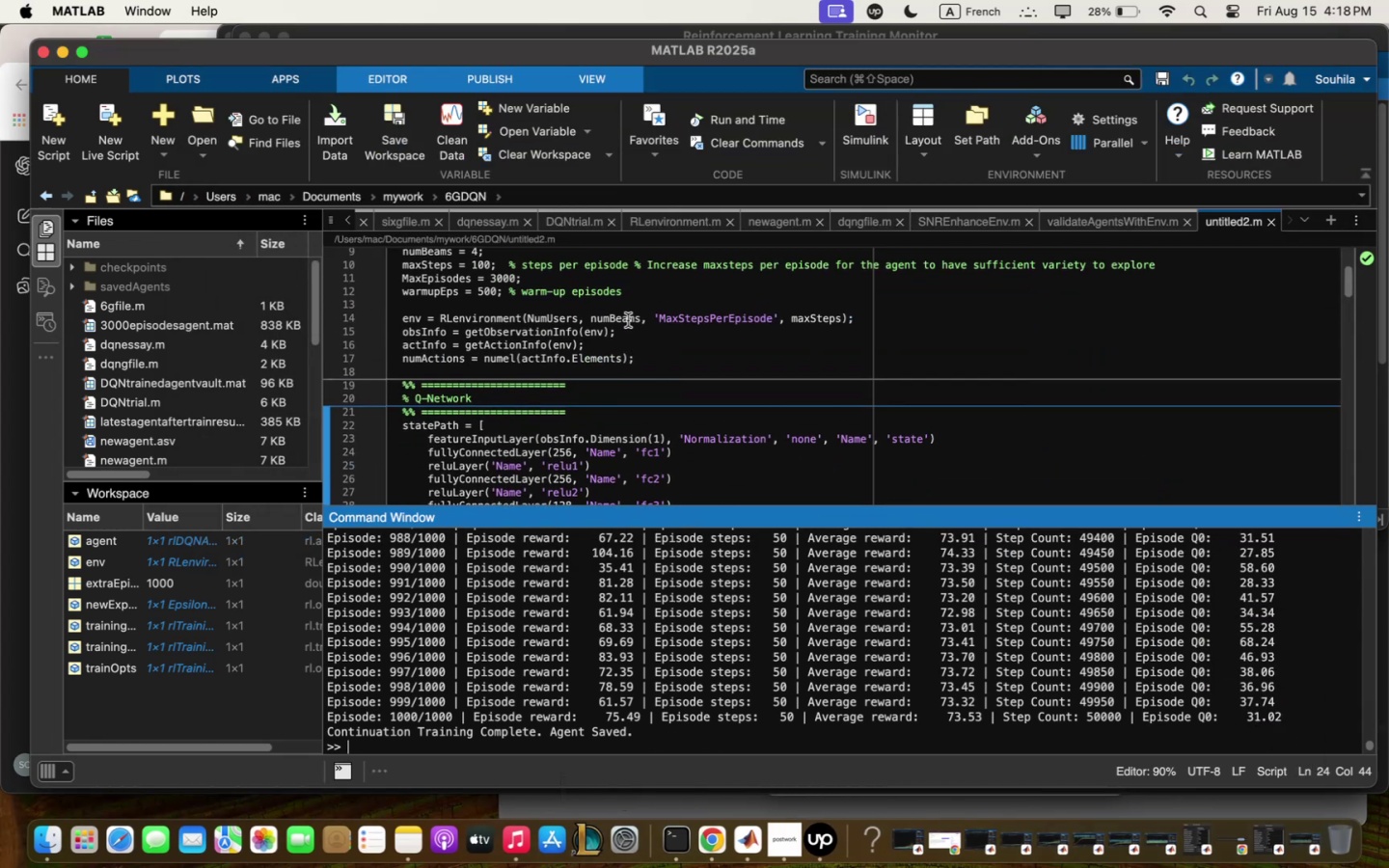 
scroll: coordinate [630, 325], scroll_direction: down, amount: 42.0
 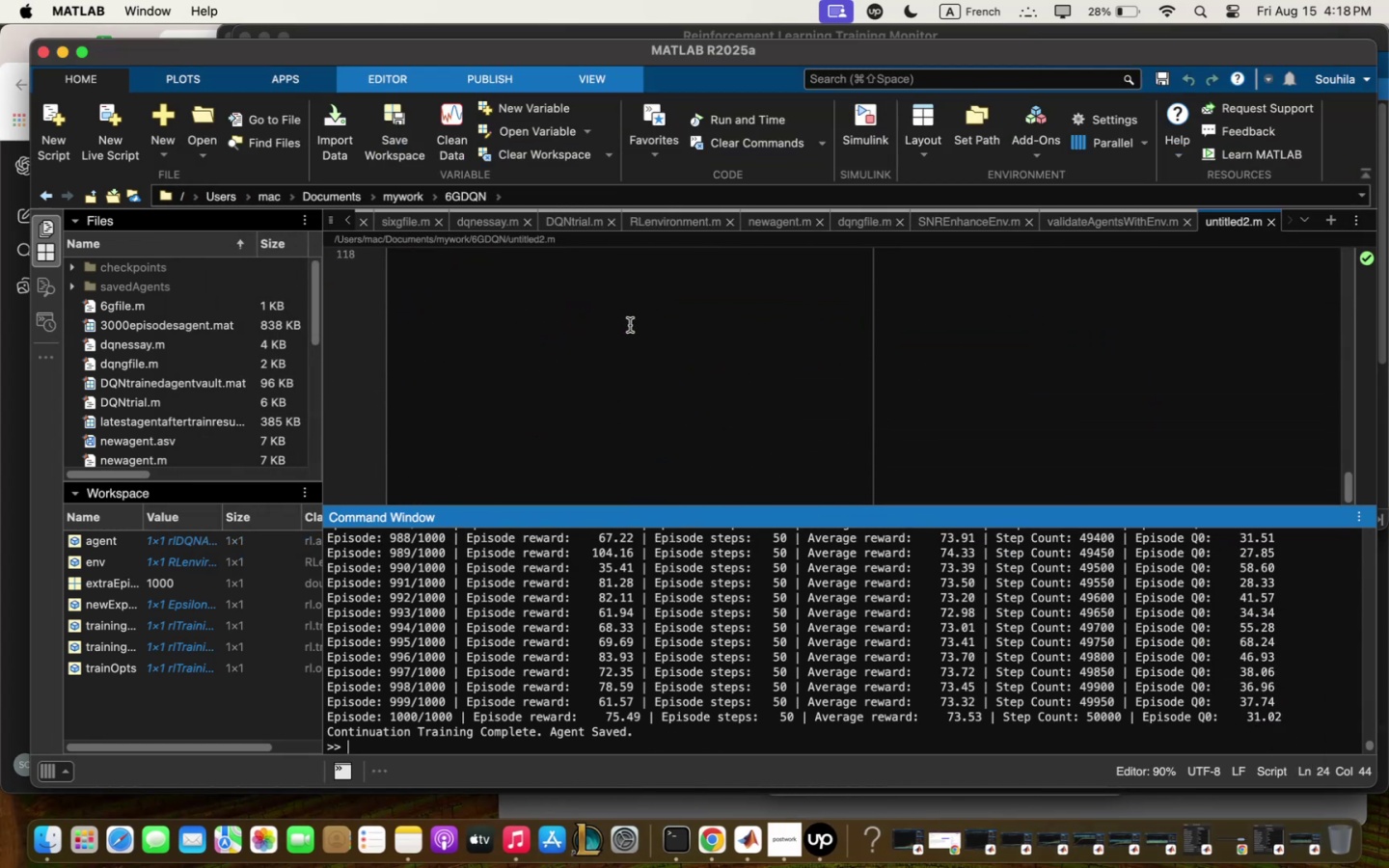 
scroll: coordinate [630, 324], scroll_direction: up, amount: 8.0
 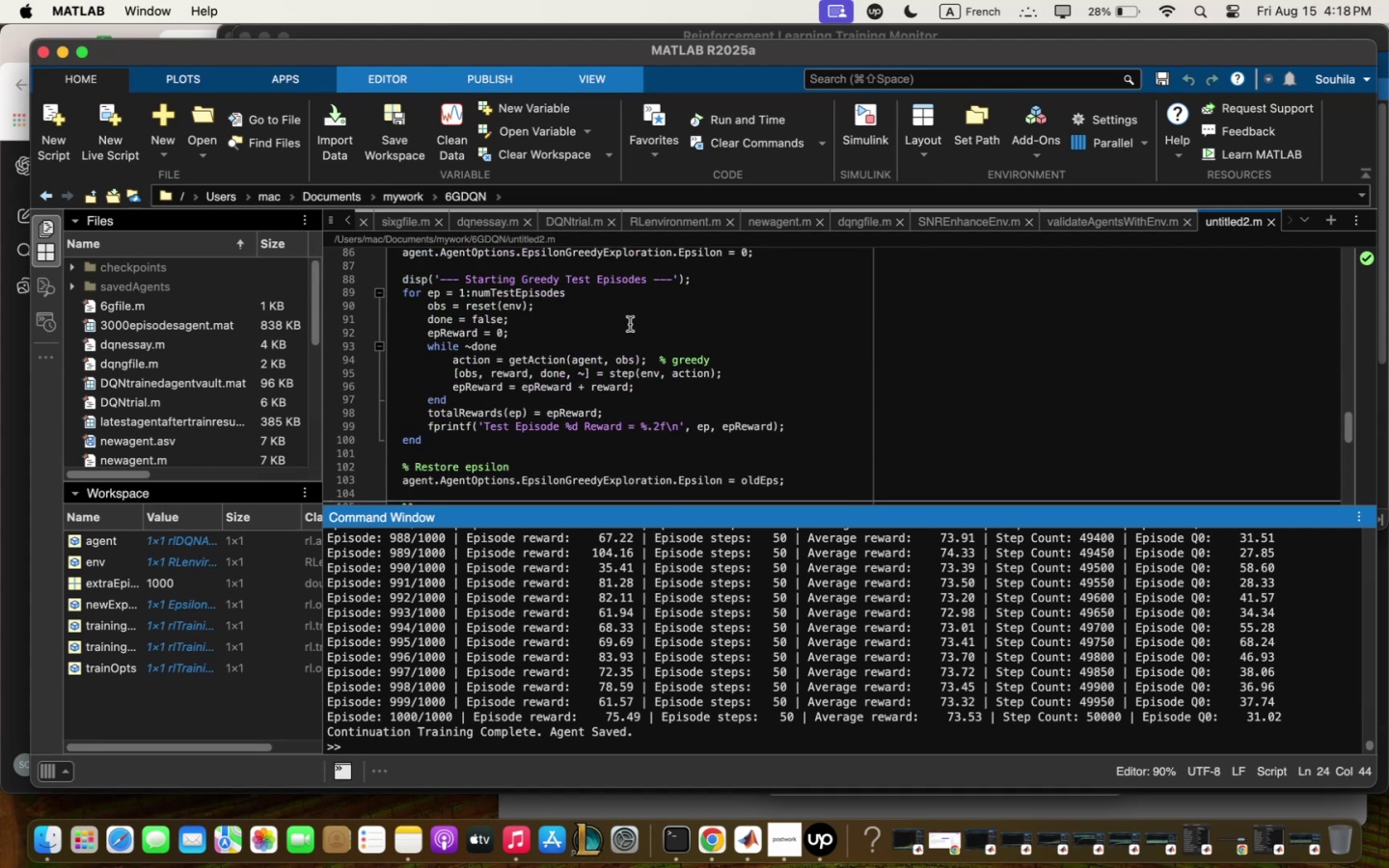 
scroll: coordinate [630, 324], scroll_direction: down, amount: 2.0
 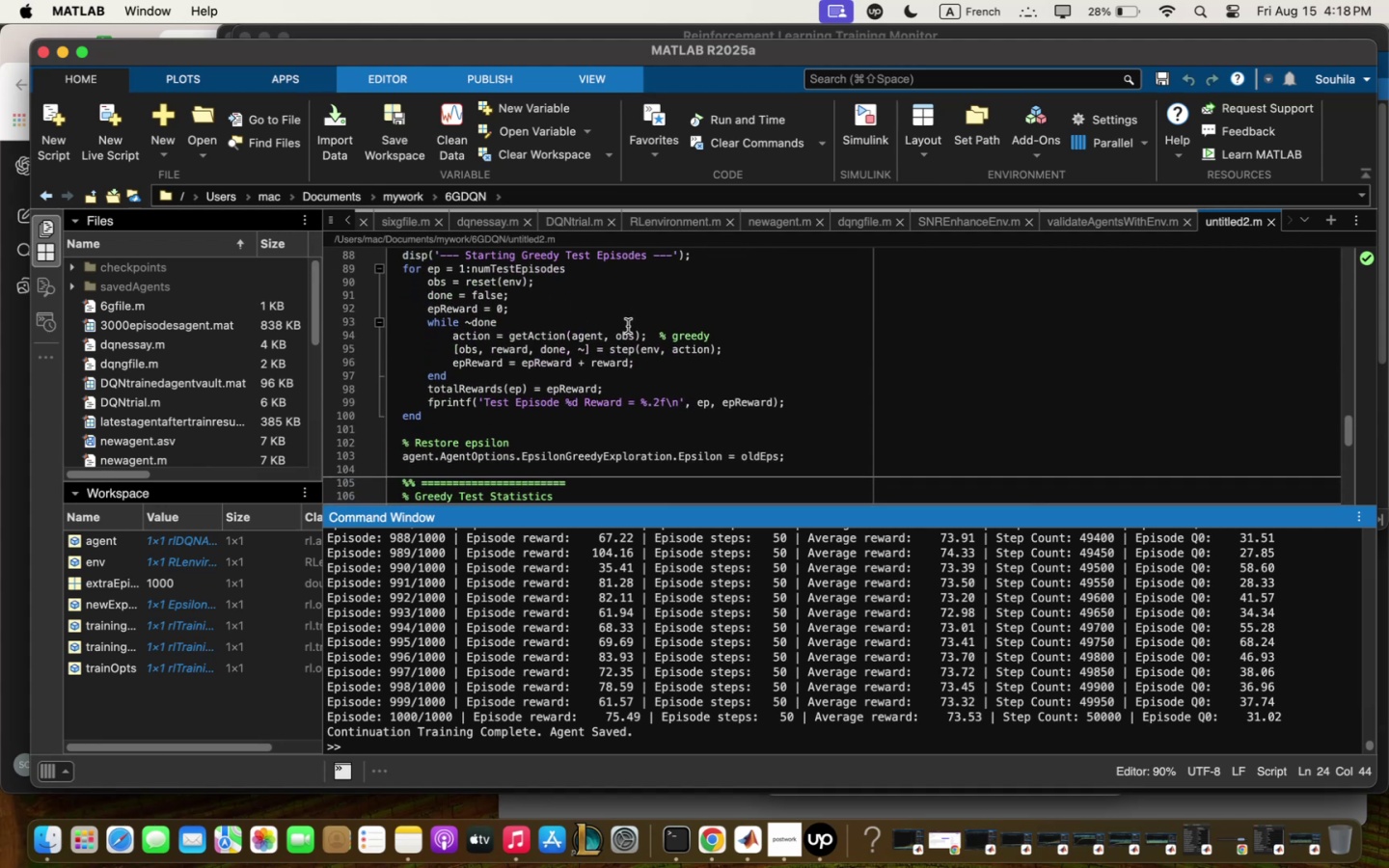 
scroll: coordinate [628, 324], scroll_direction: up, amount: 6.0
 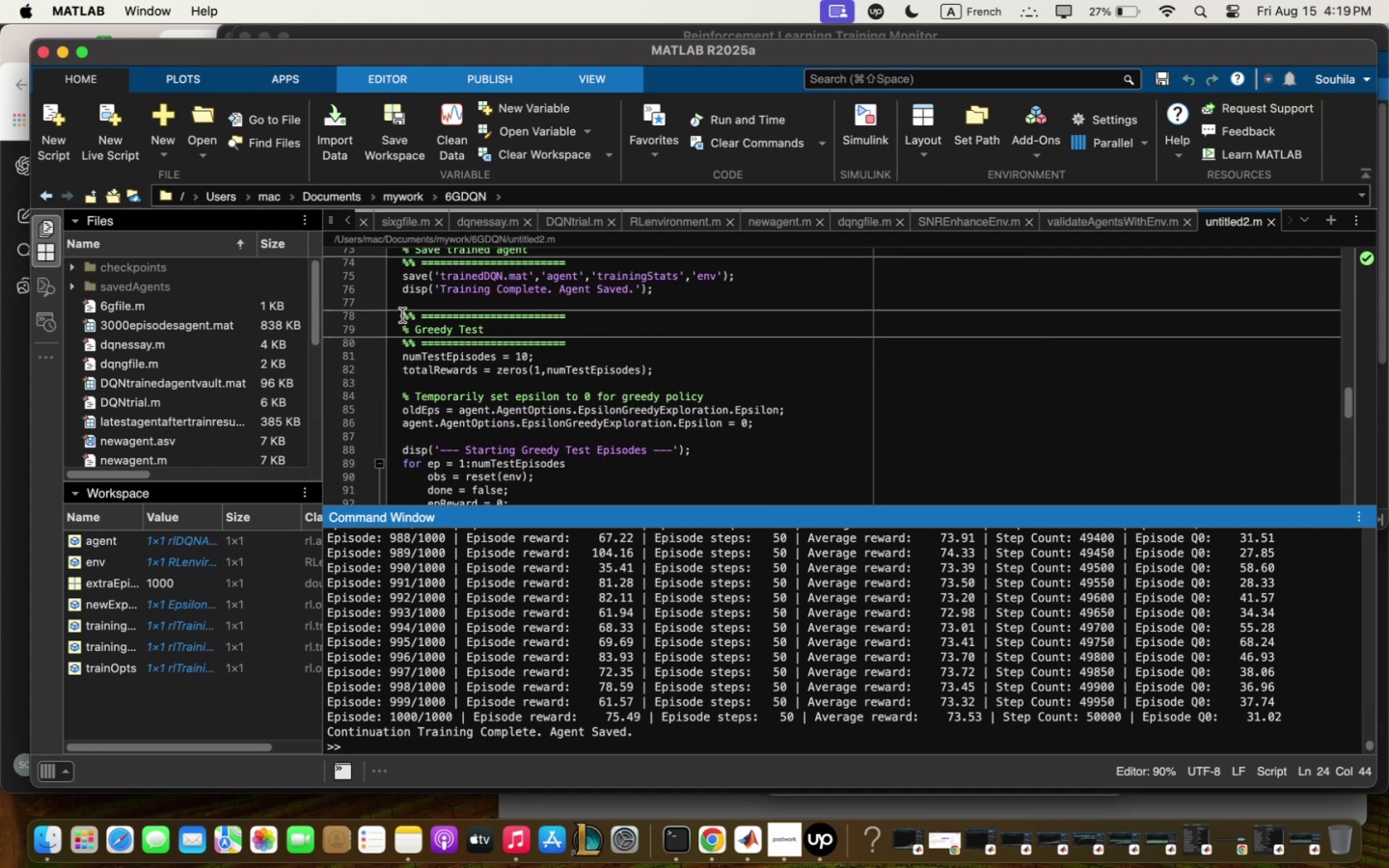 
scroll: coordinate [484, 438], scroll_direction: down, amount: 12.0
 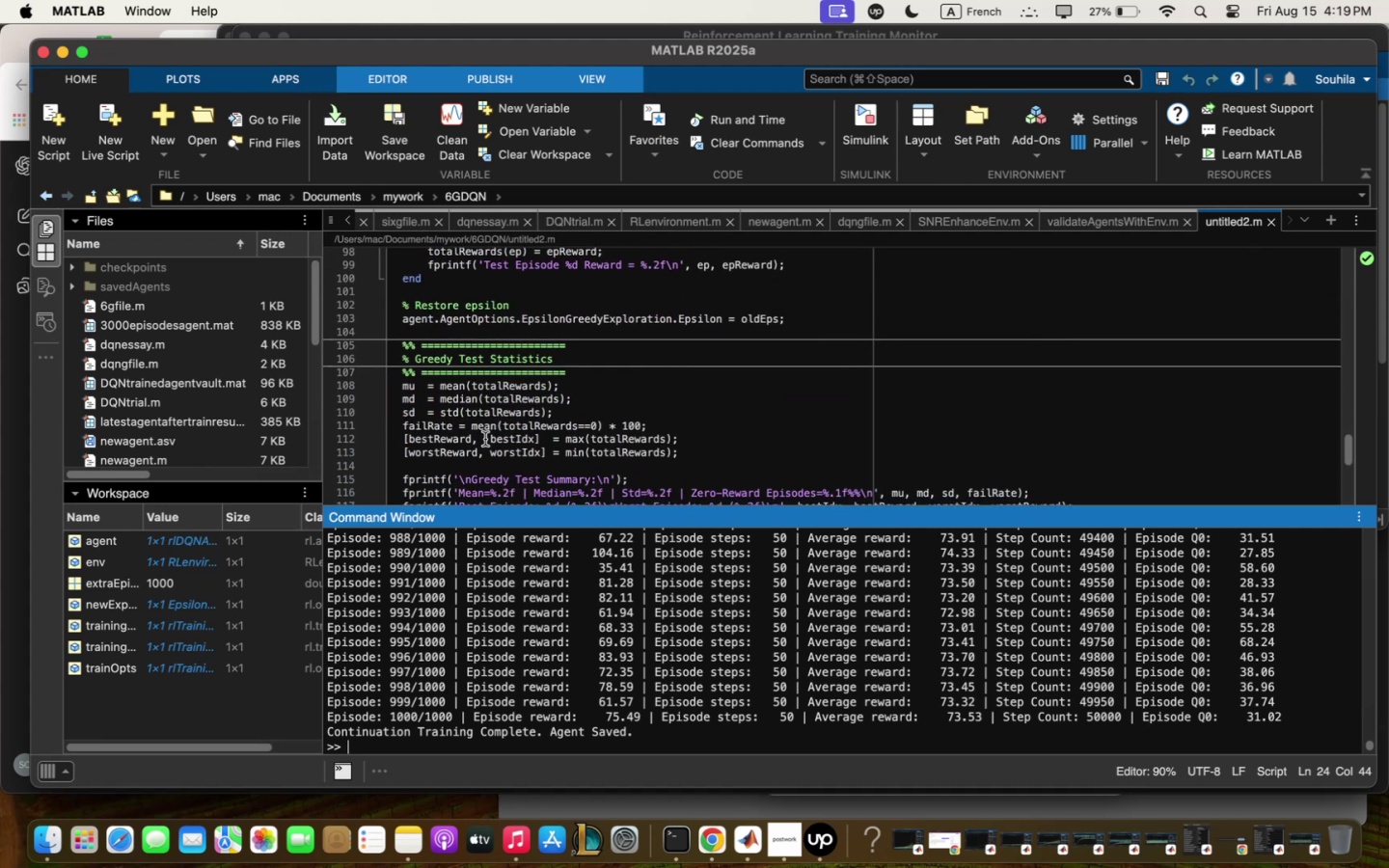 
scroll: coordinate [486, 432], scroll_direction: up, amount: 8.0
 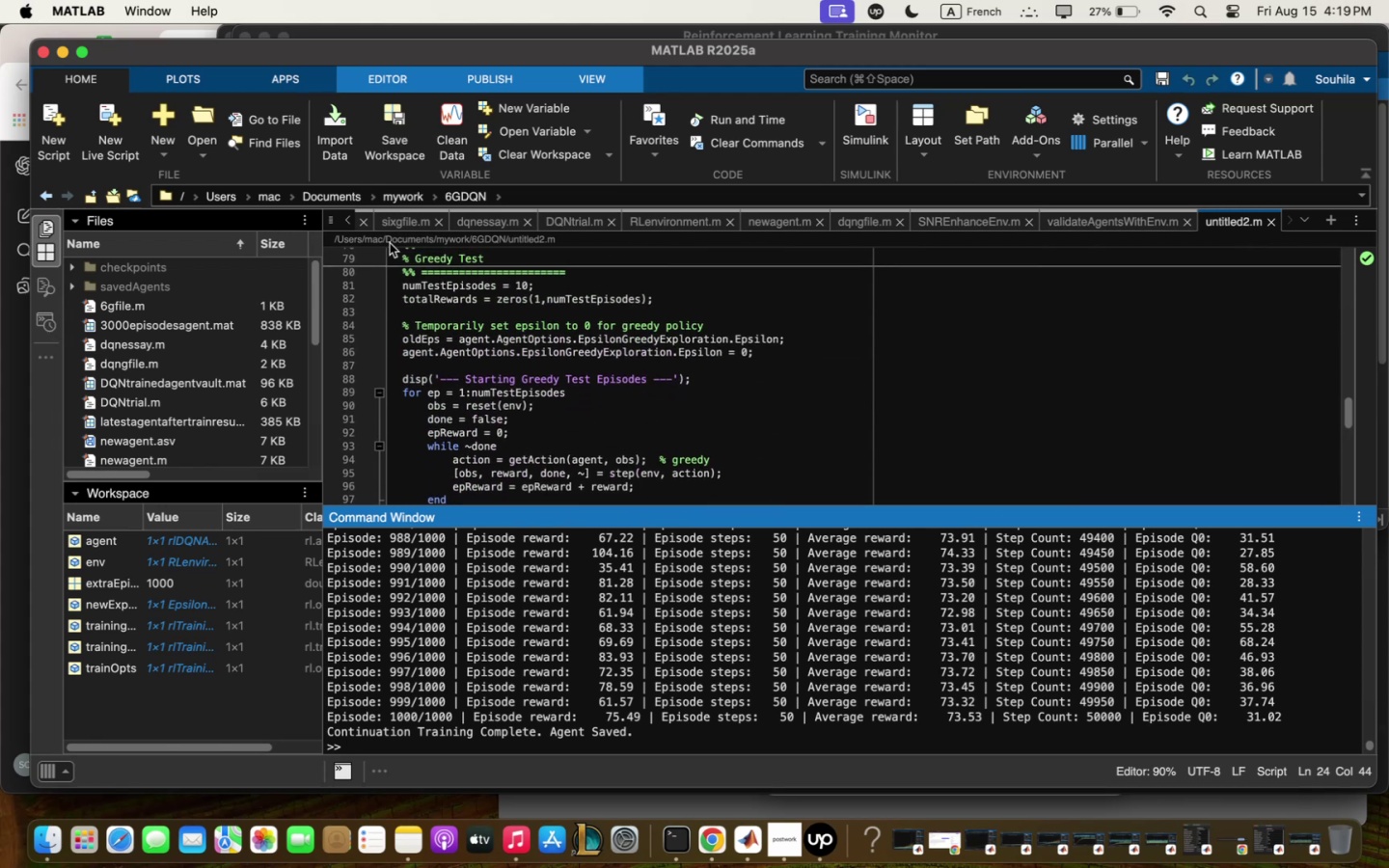 
left_click_drag(start_coordinate=[399, 256], to_coordinate=[500, 607])
 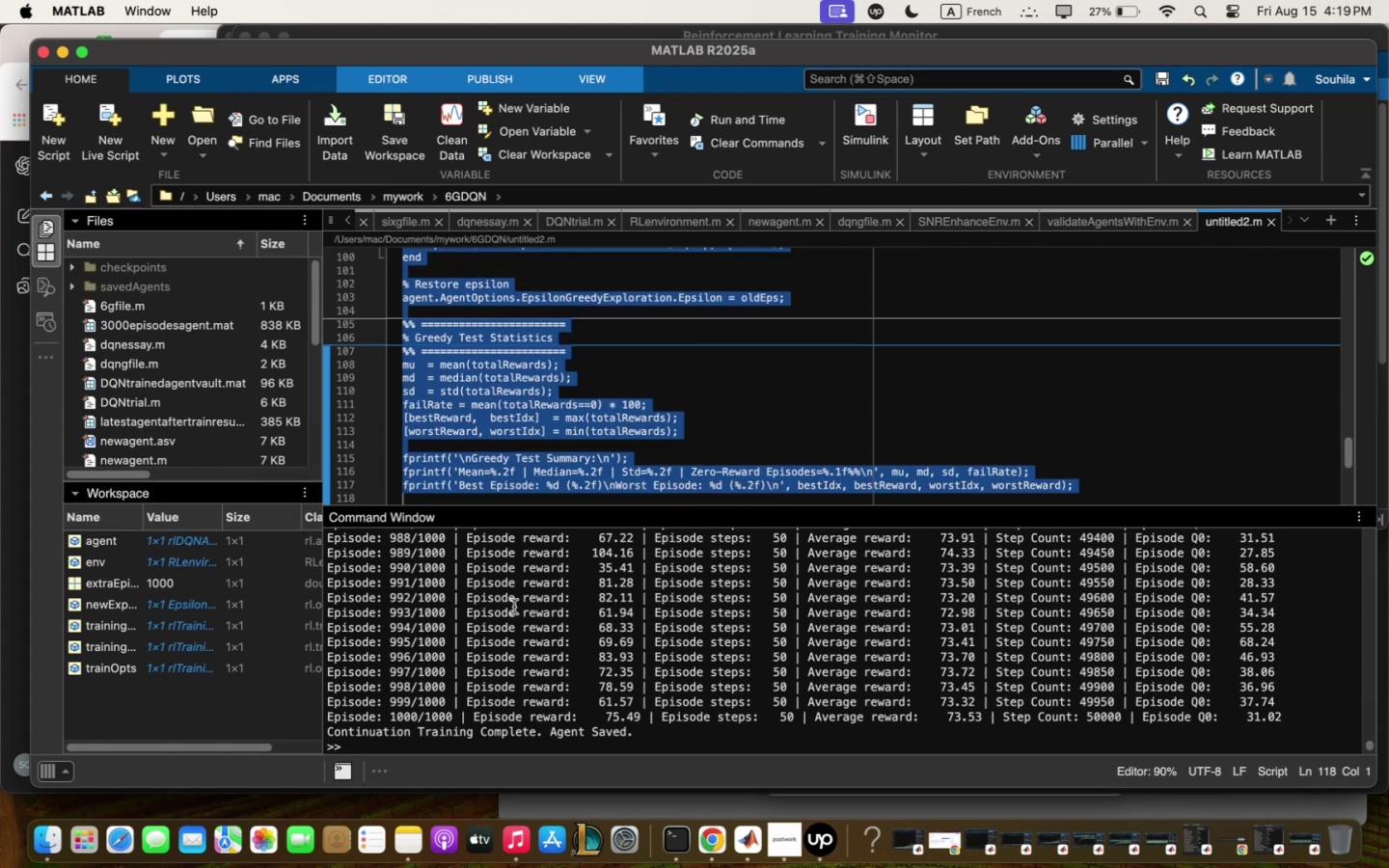 
key(Meta+C)
 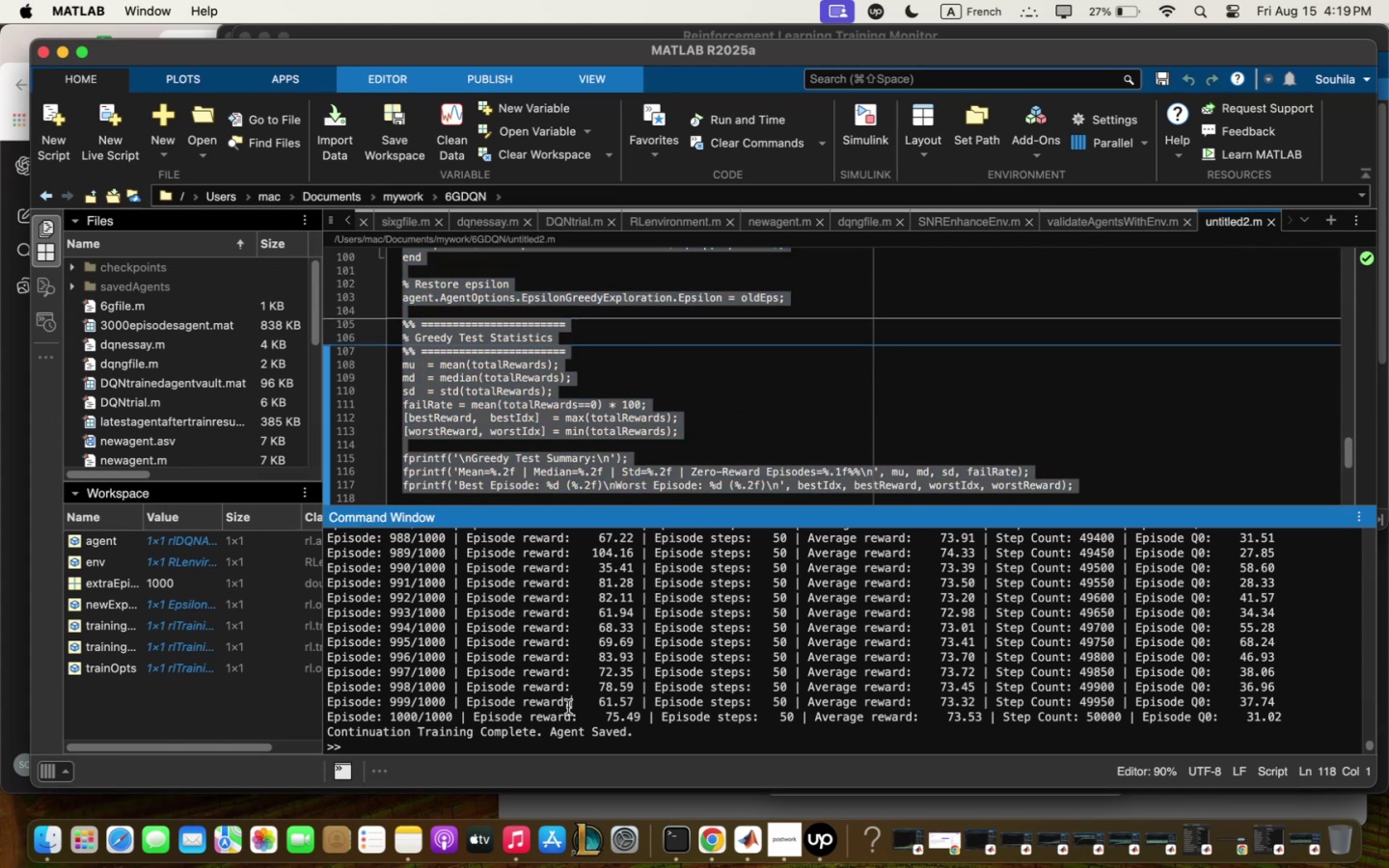 
key(Meta+CommandLeft)
 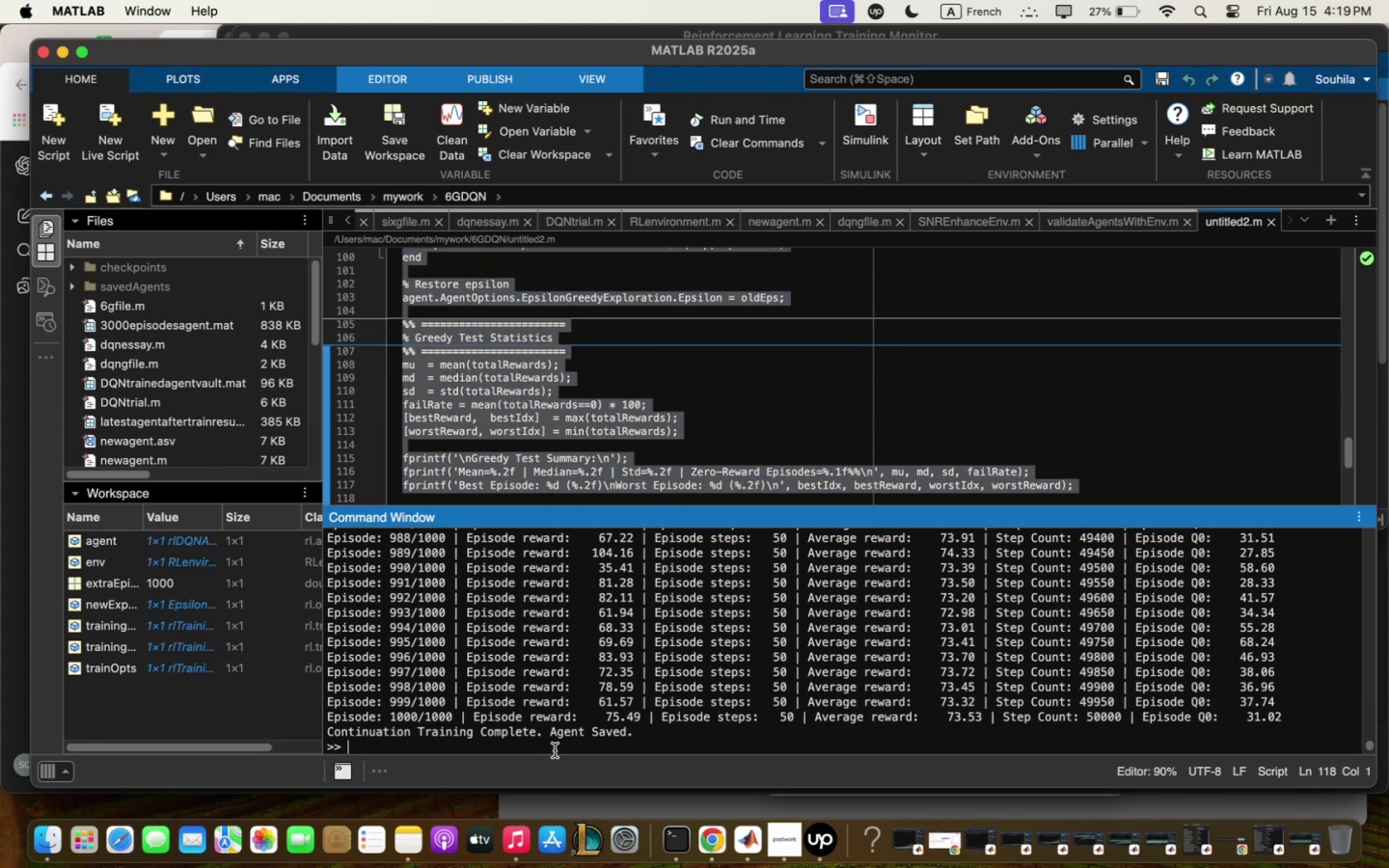 
key(Meta+V)
 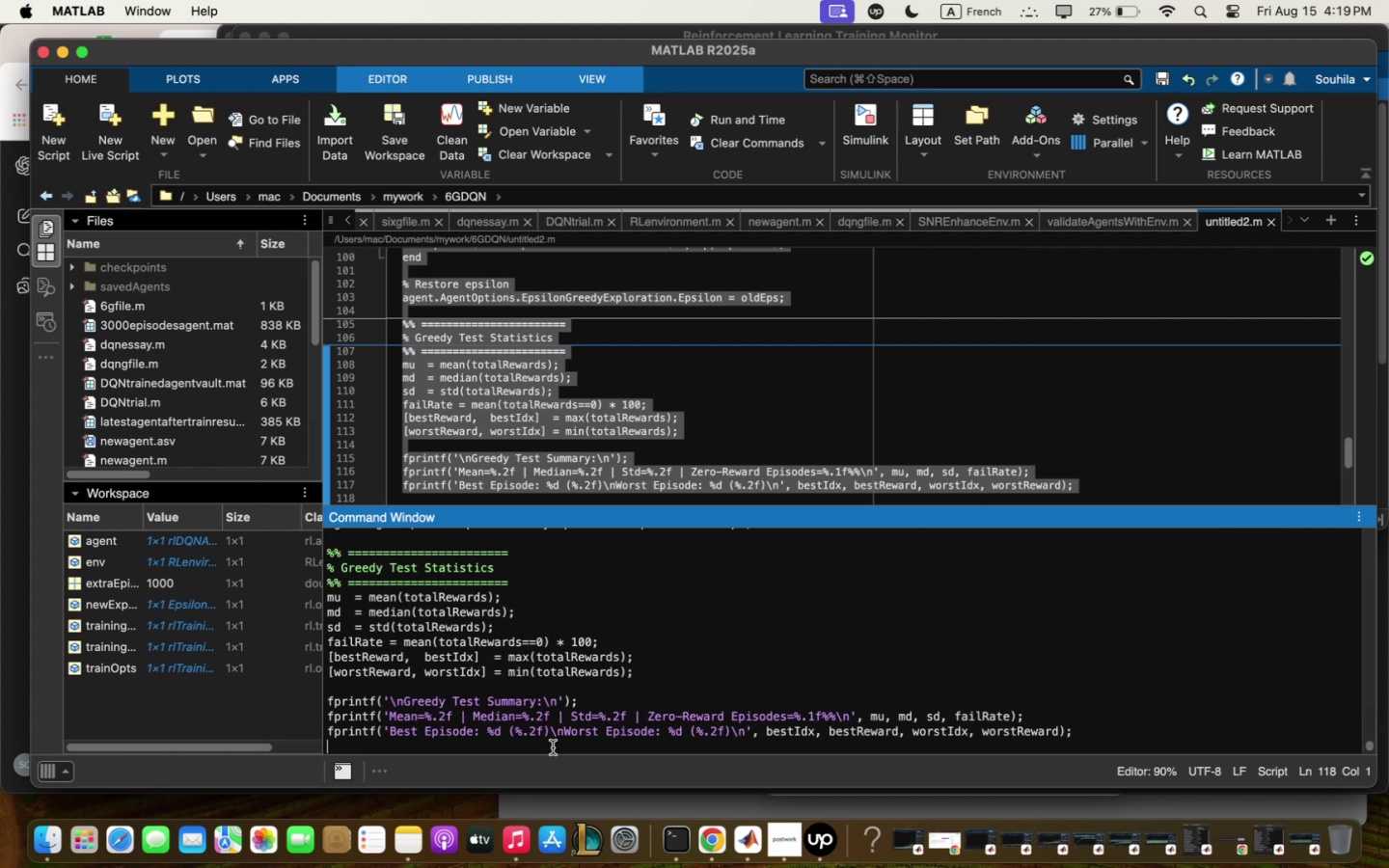 
key(Enter)
 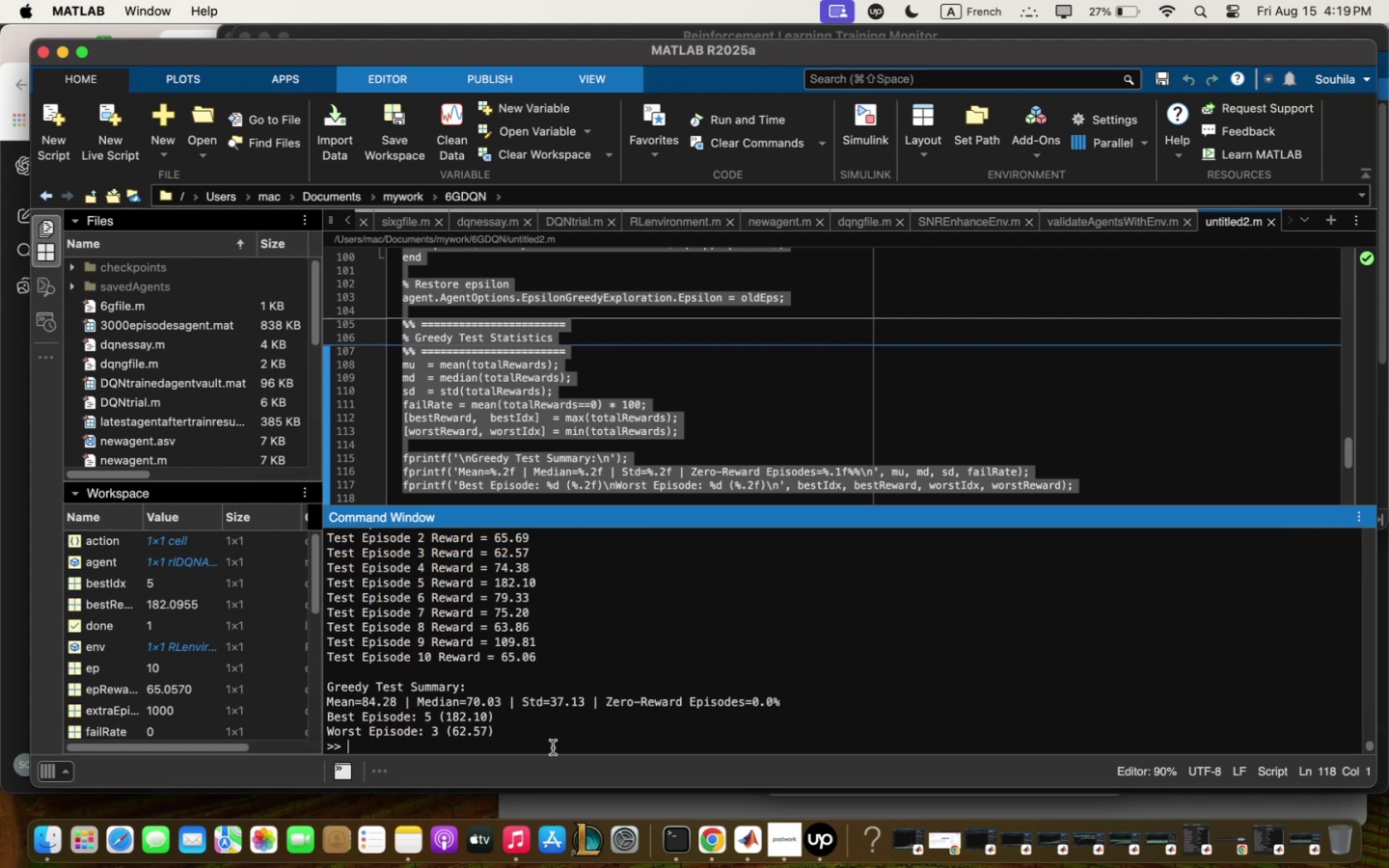 
wait(13.38)
 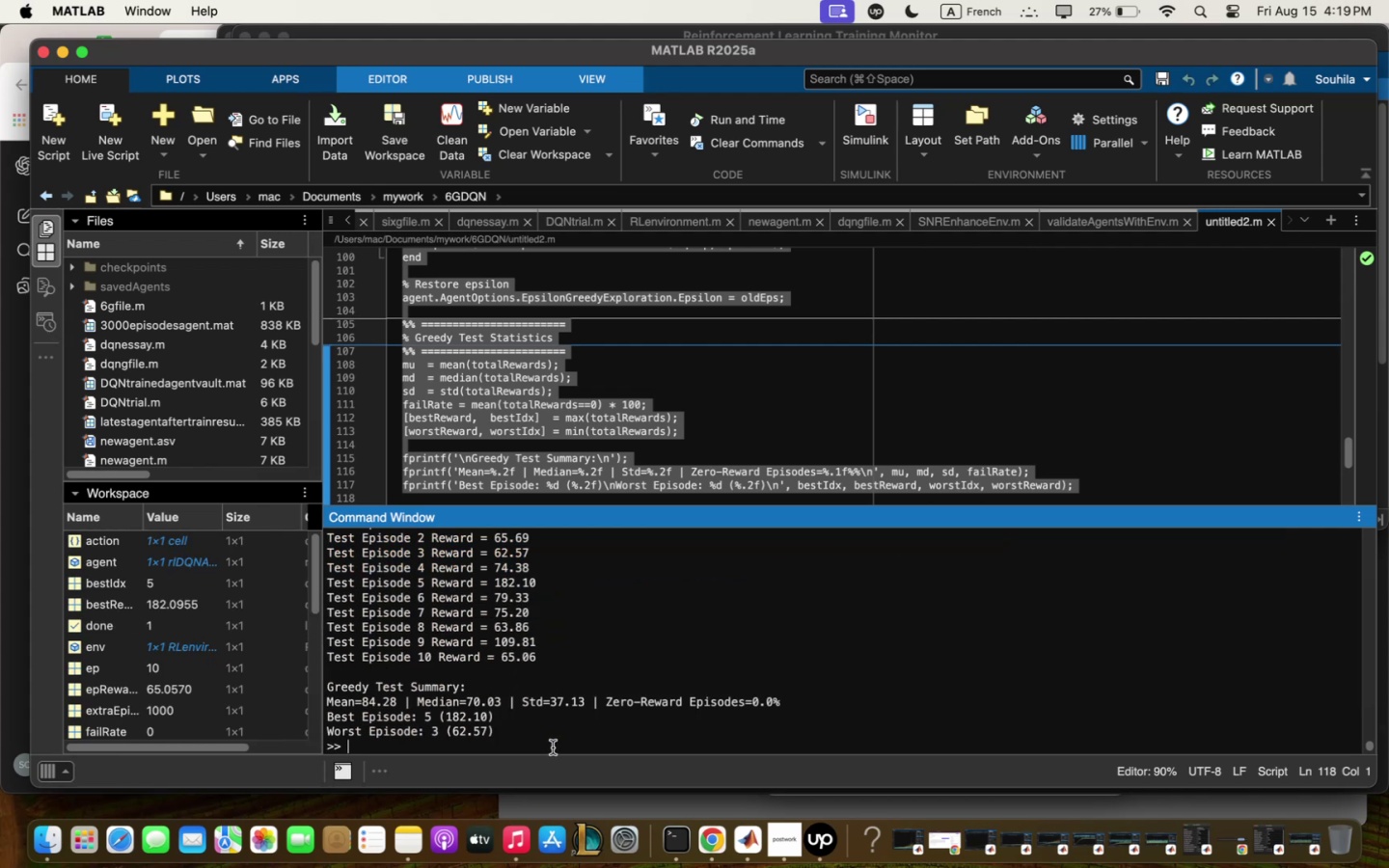 
left_click_drag(start_coordinate=[736, 503], to_coordinate=[739, 337])
 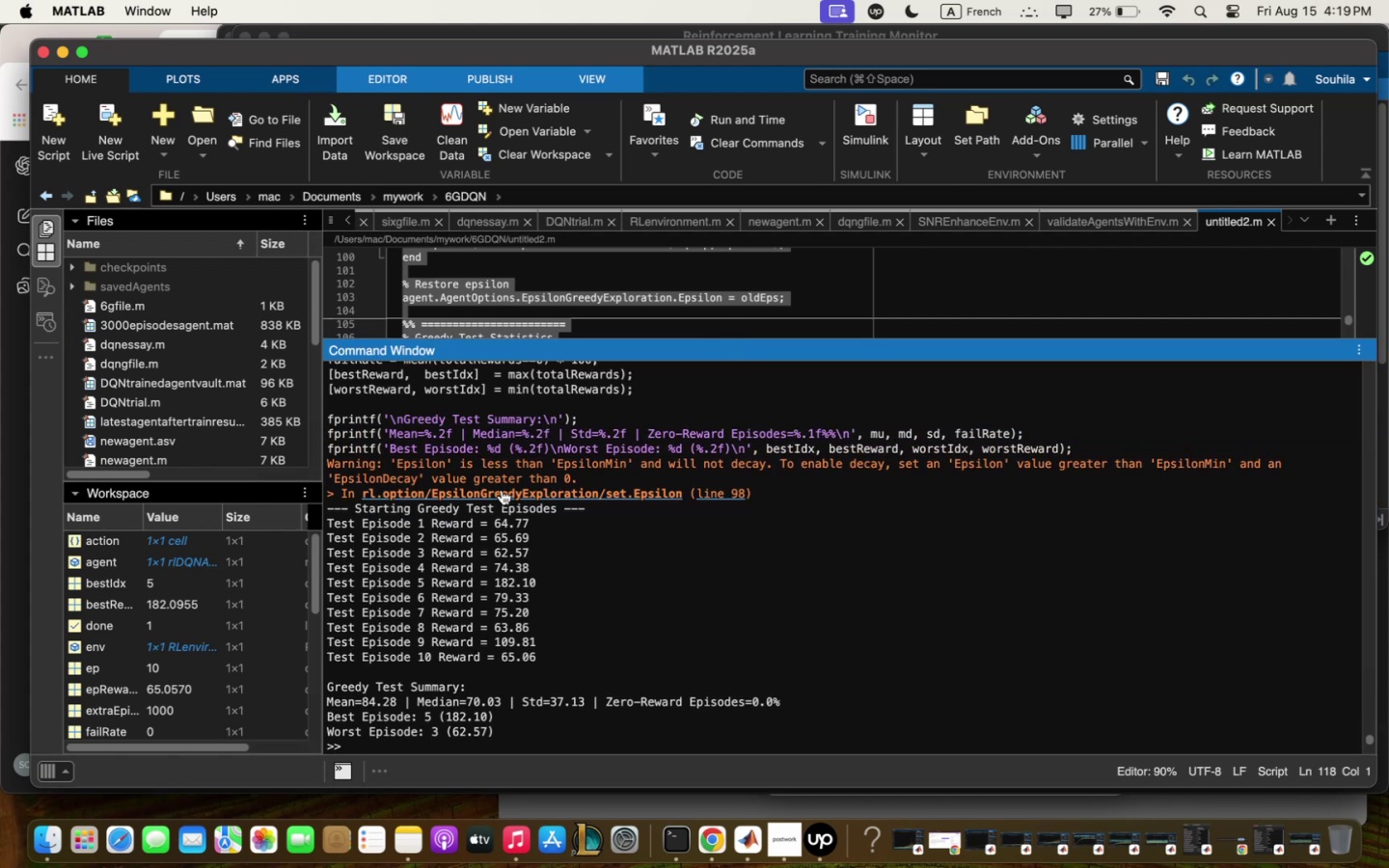 
scroll: coordinate [372, 474], scroll_direction: up, amount: 7.0
 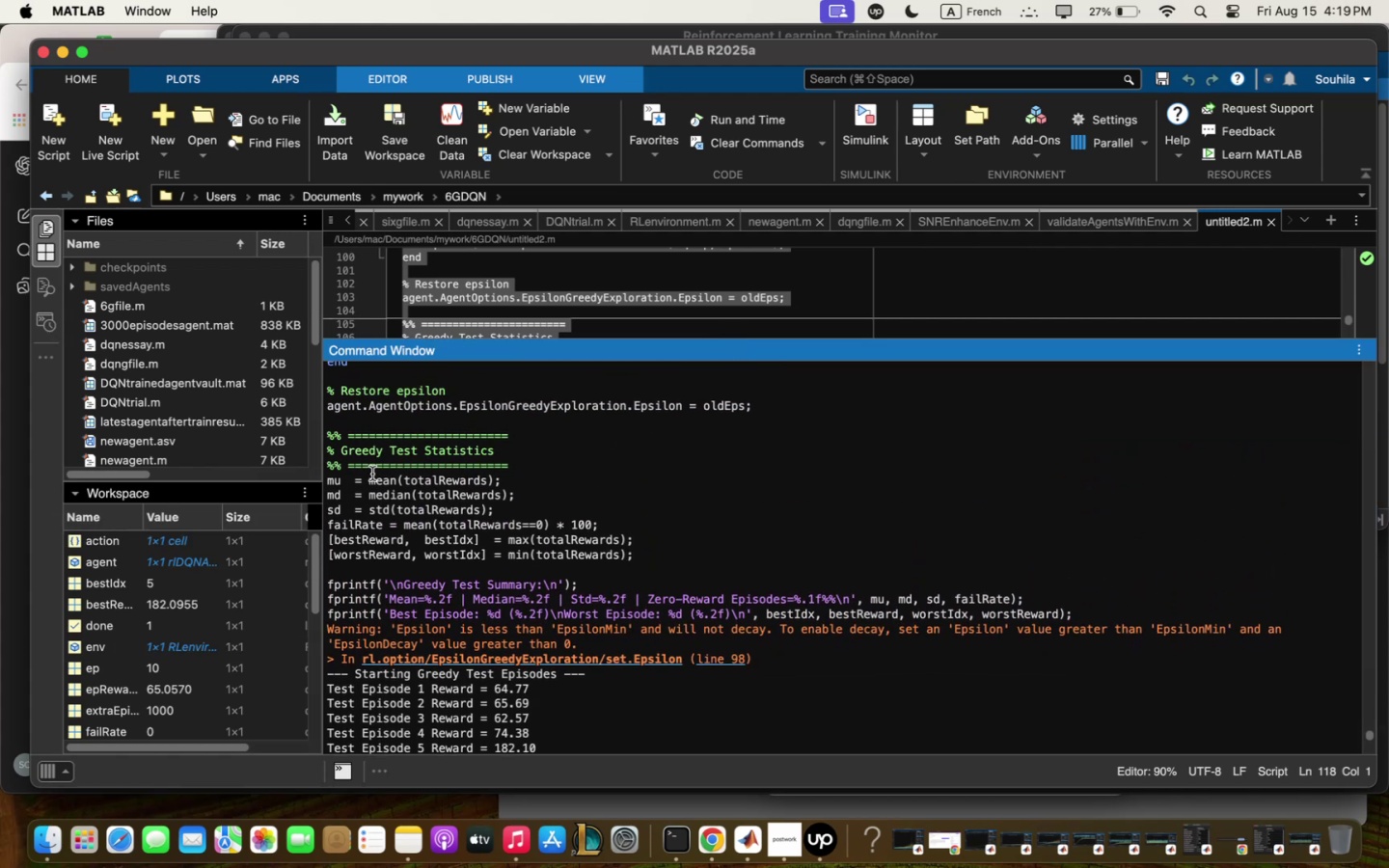 
scroll: coordinate [375, 490], scroll_direction: down, amount: 6.0
 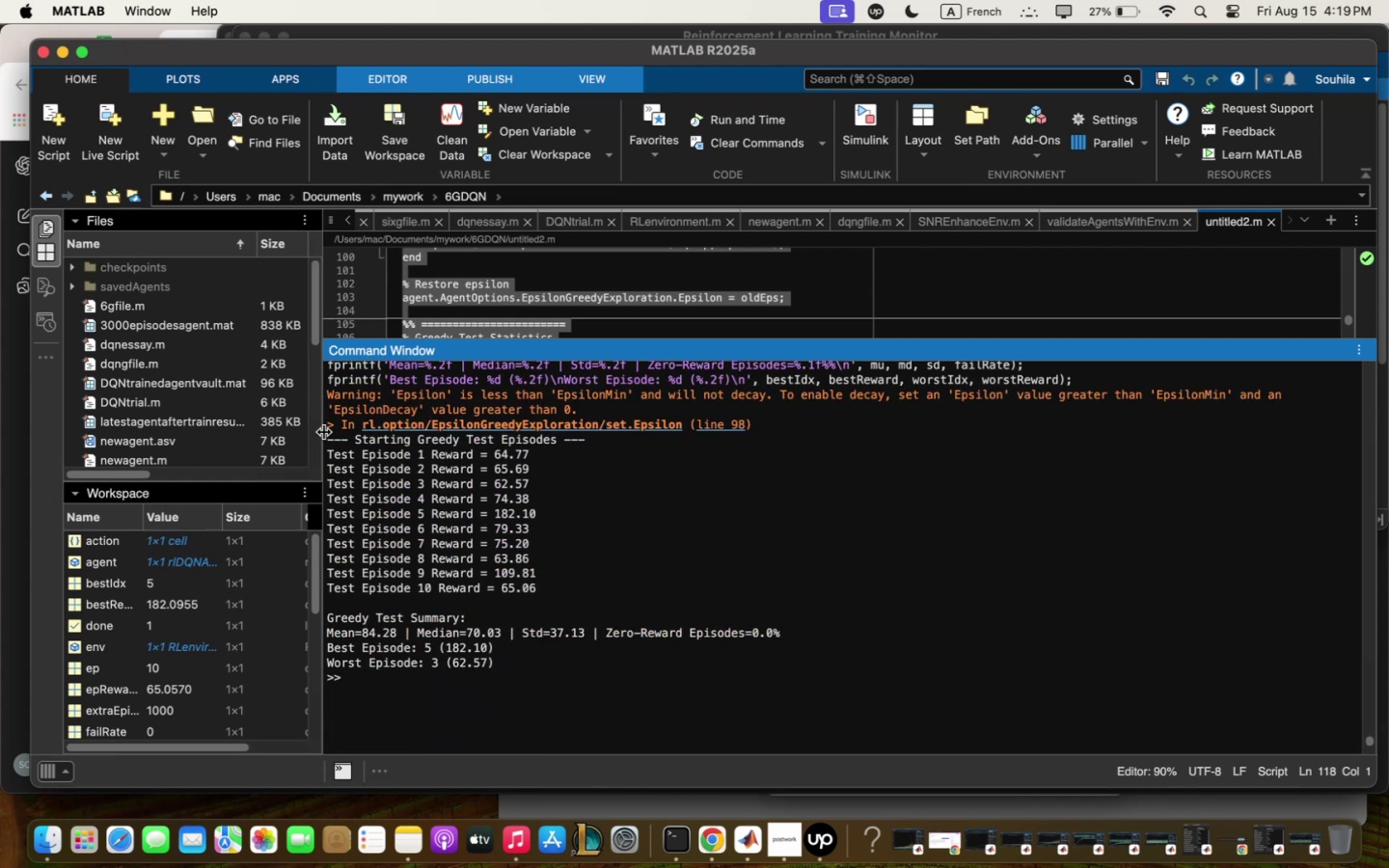 
left_click_drag(start_coordinate=[328, 439], to_coordinate=[490, 698])
 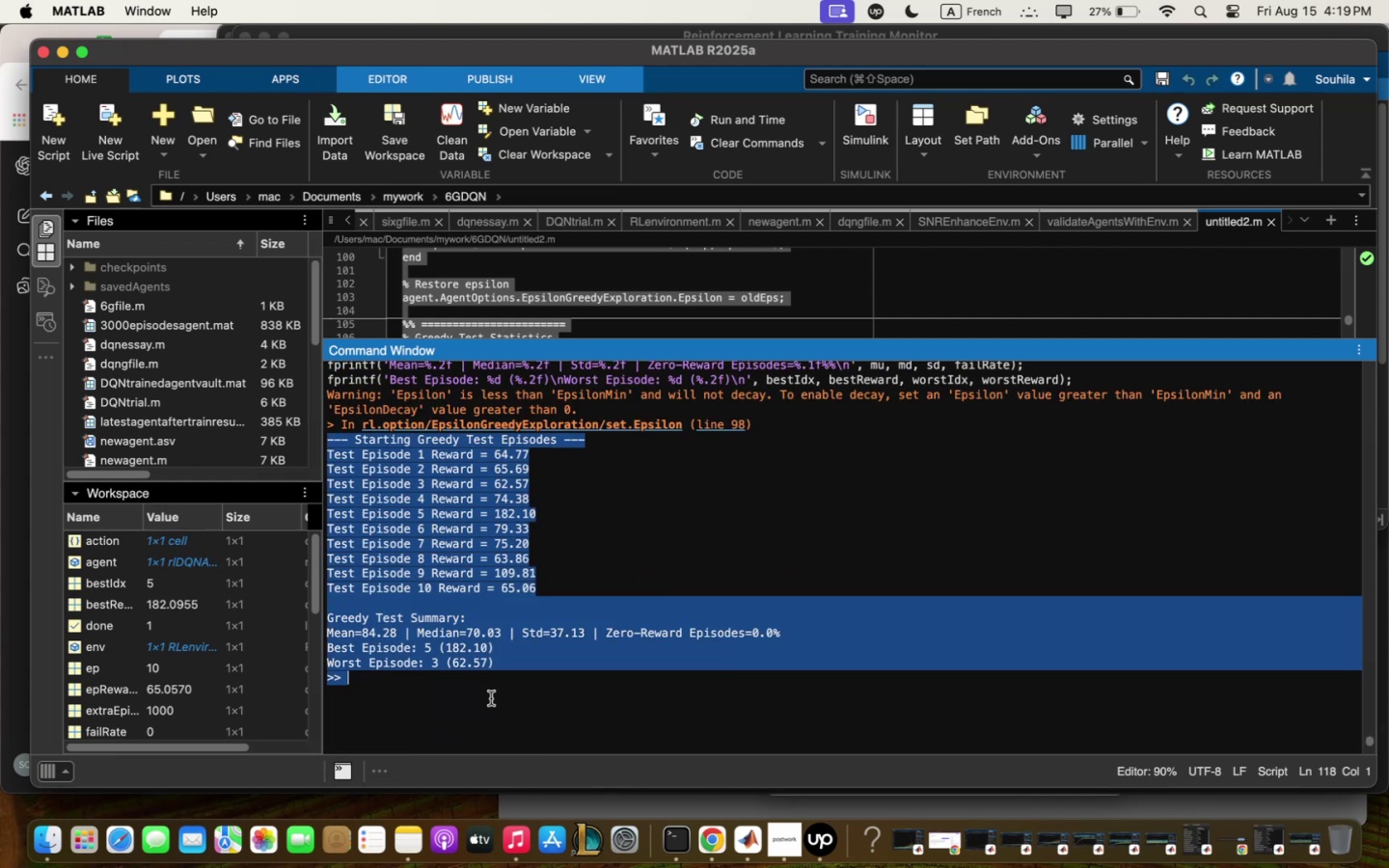 
key(Meta+C)
 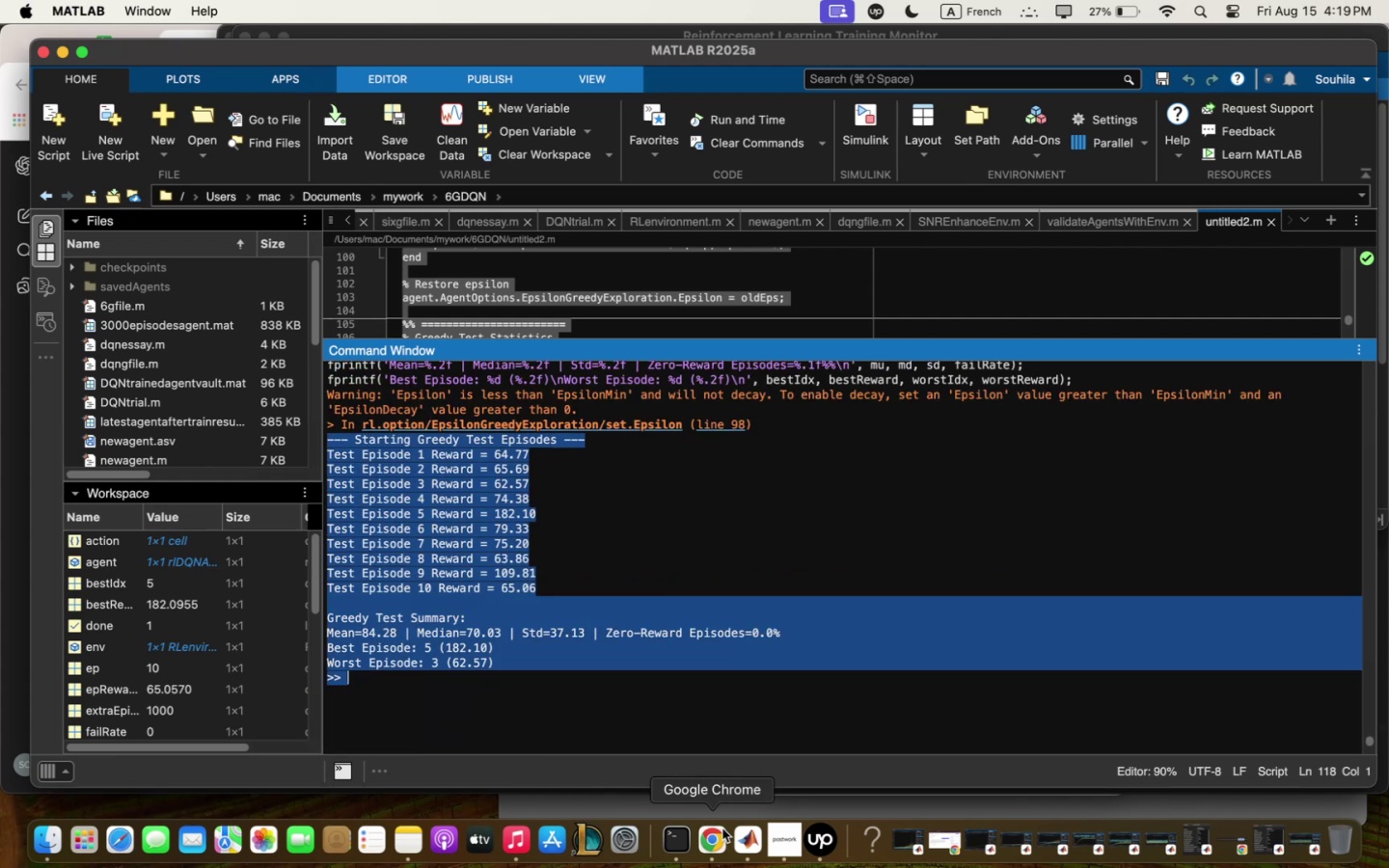 
left_click([722, 830])
 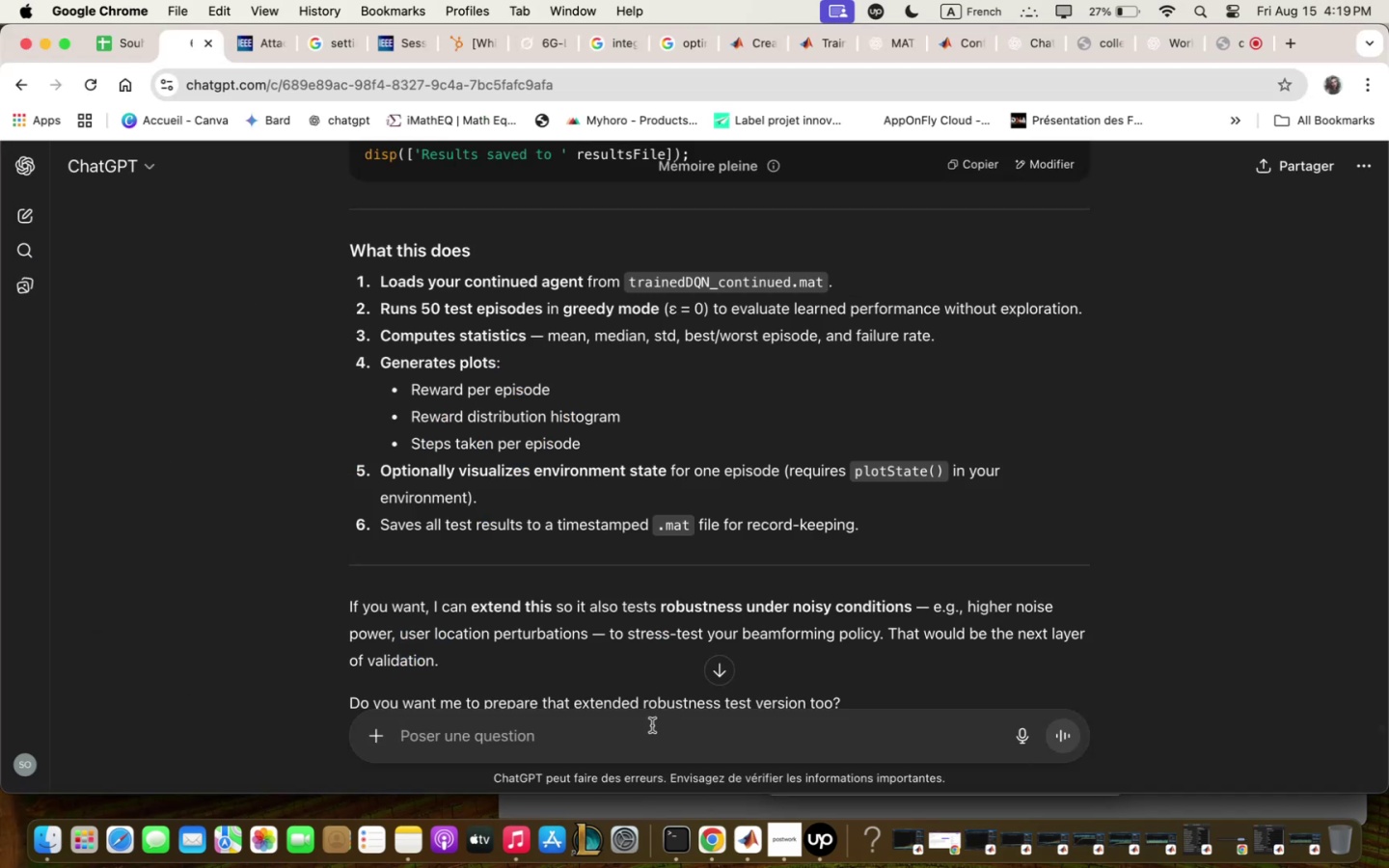 
type(results of the )
 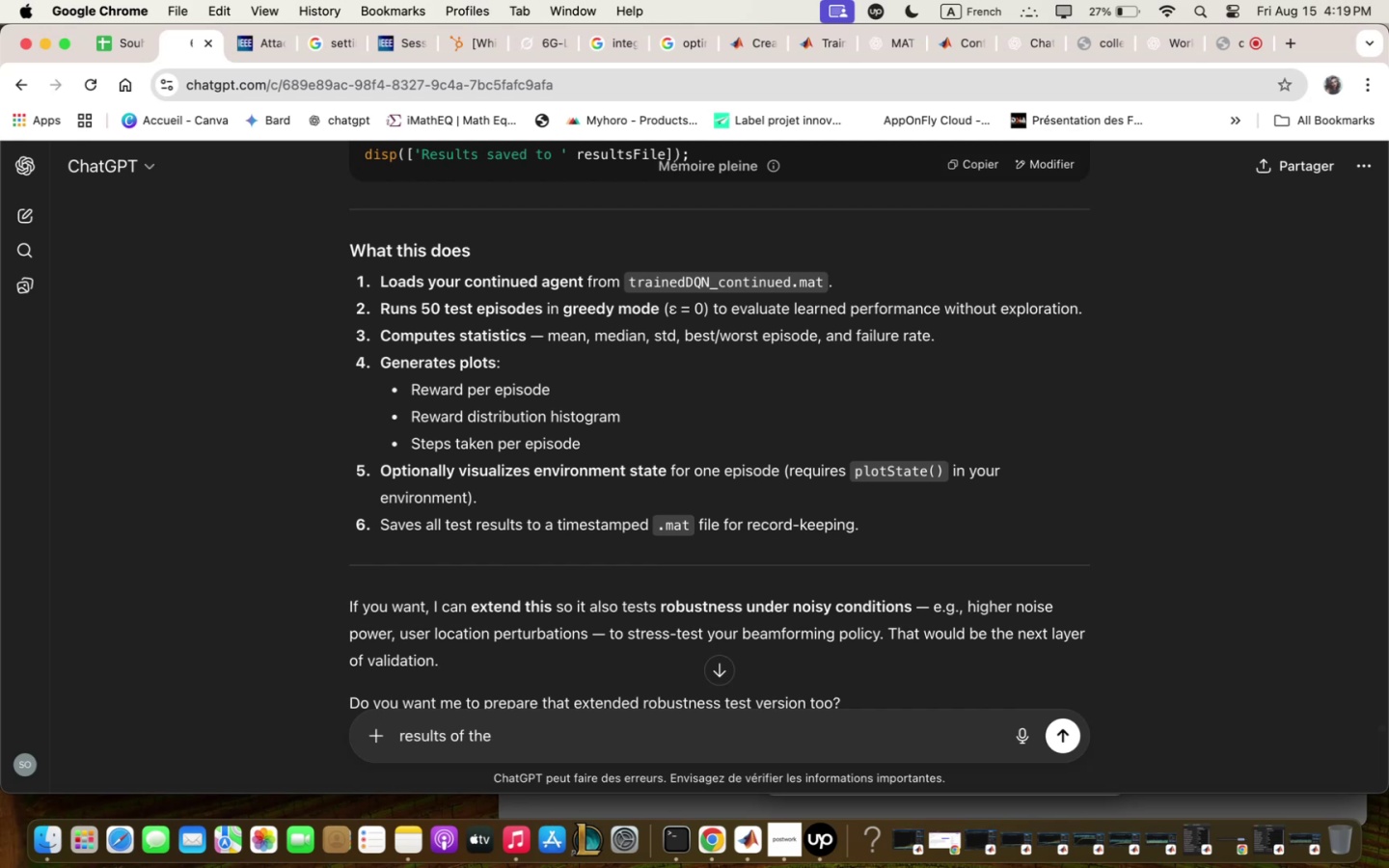 
wait(7.65)
 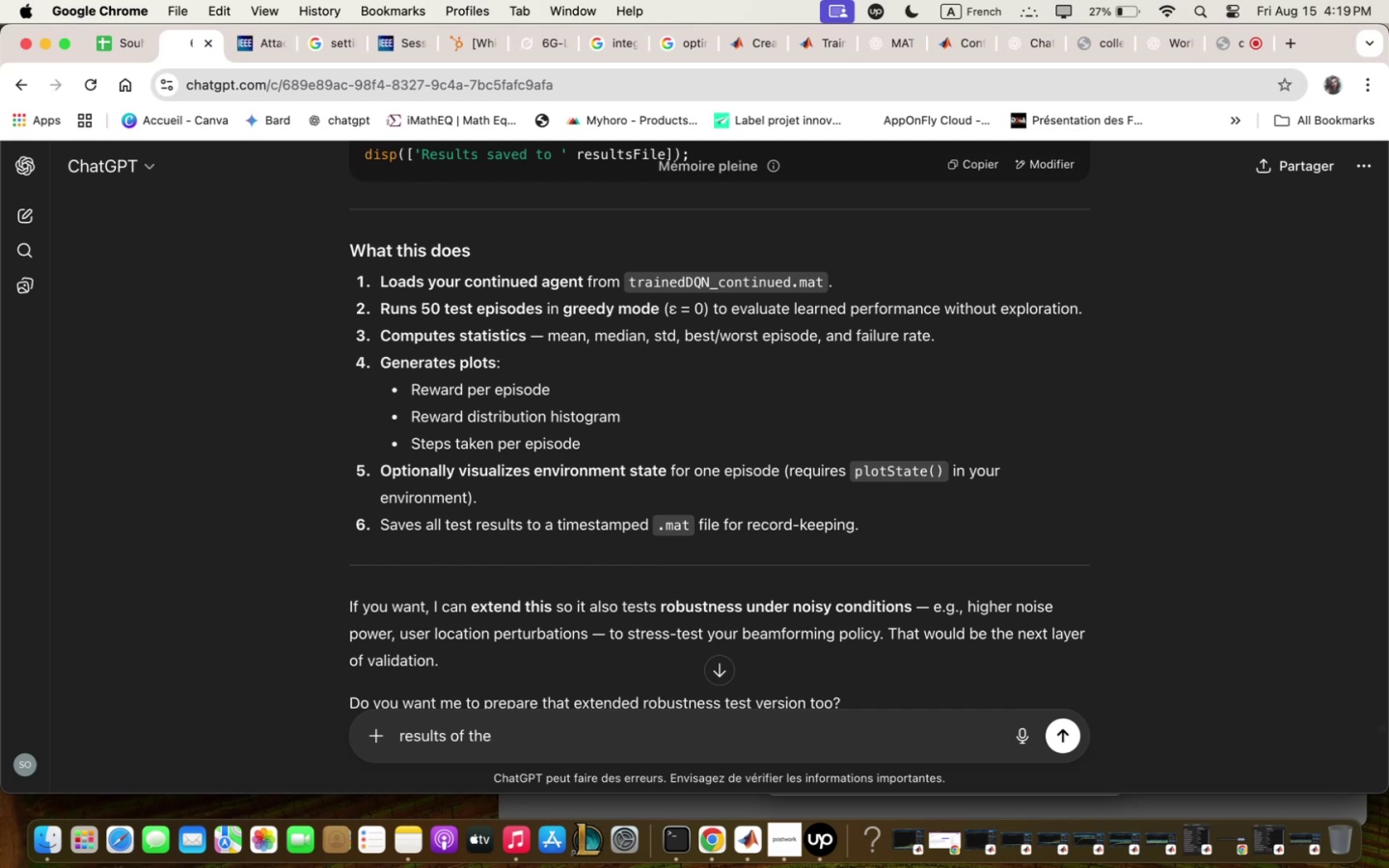 
type(lqst continued trqining . )
 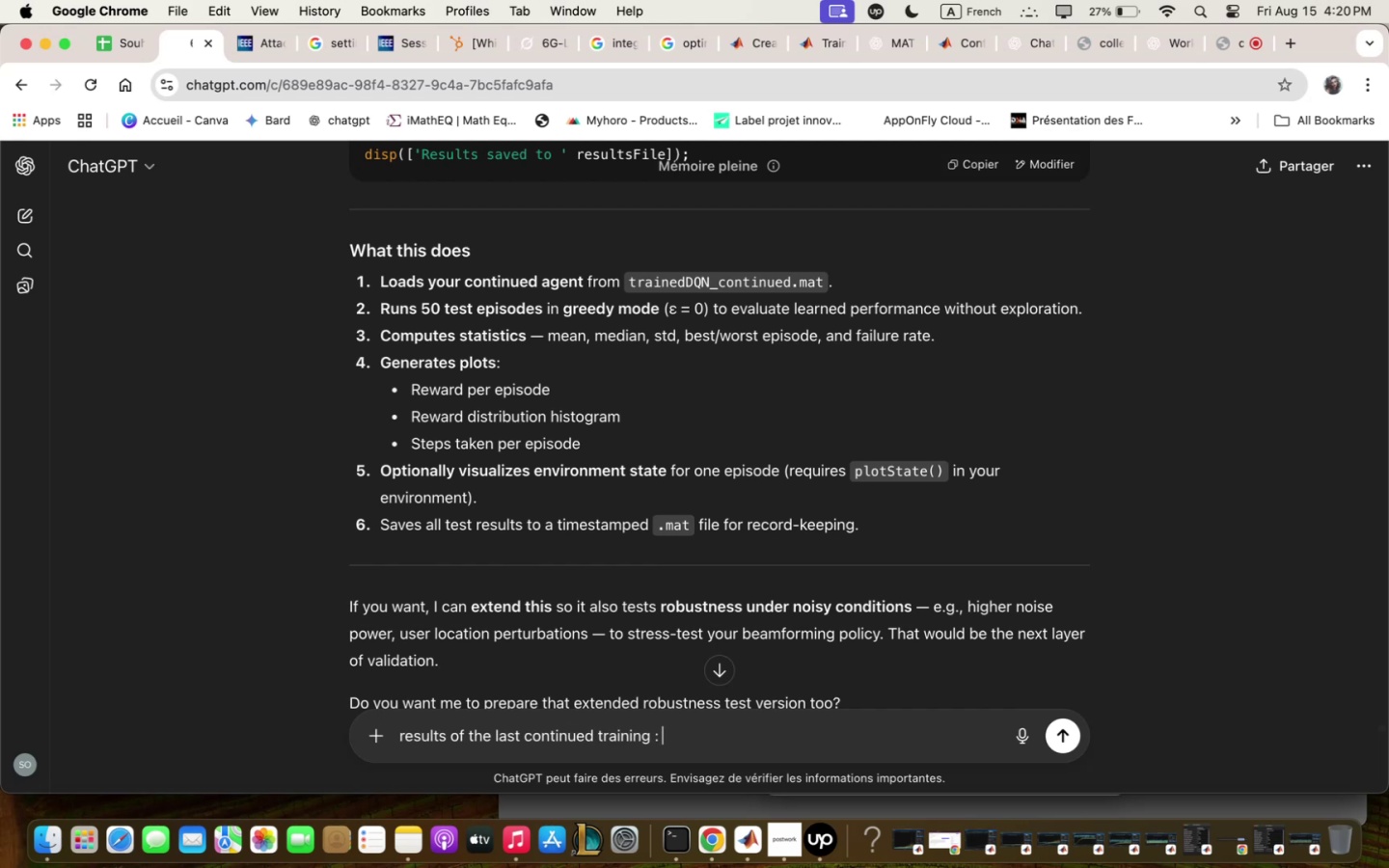 
key(Meta+V)
 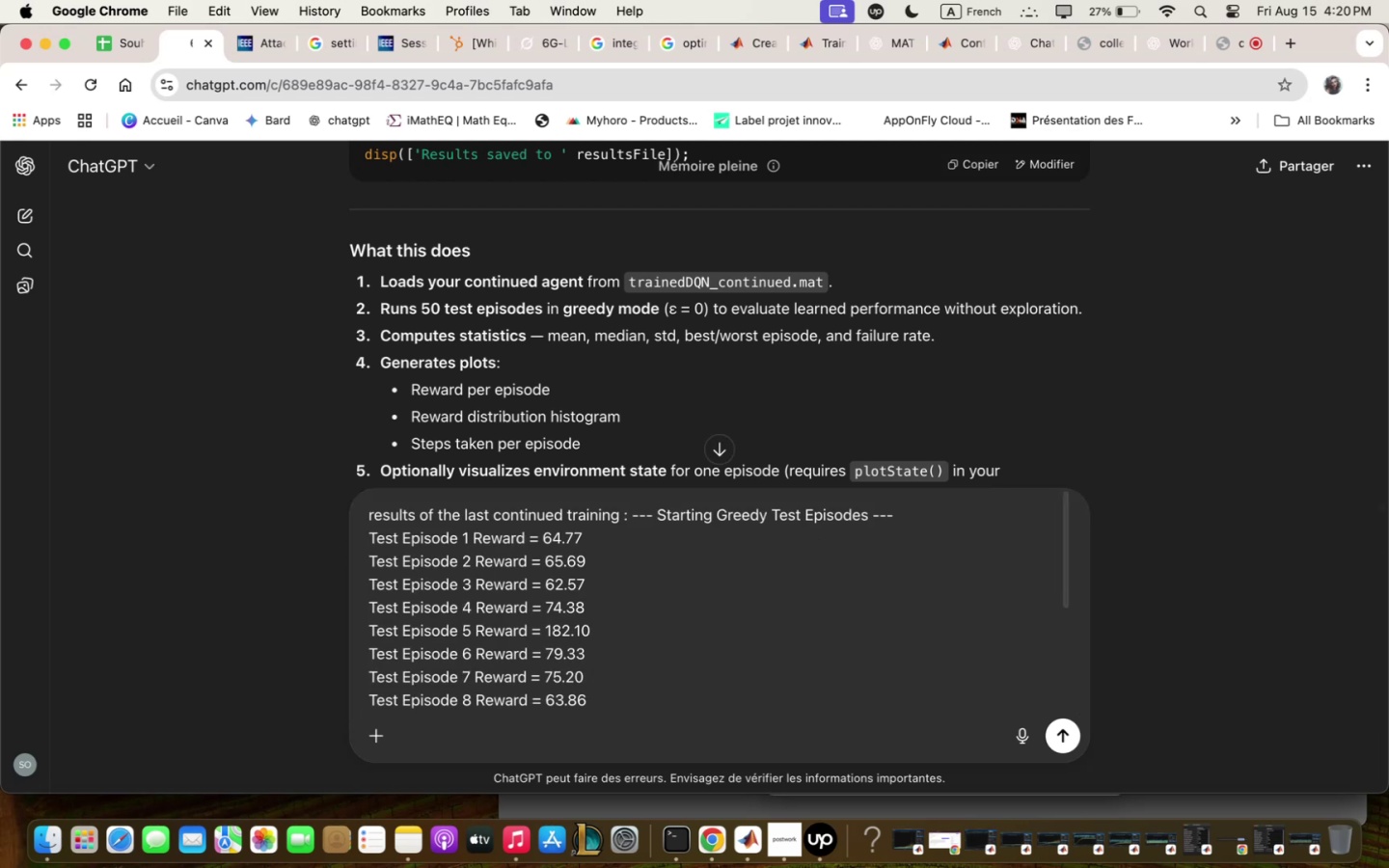 
key(Enter)
 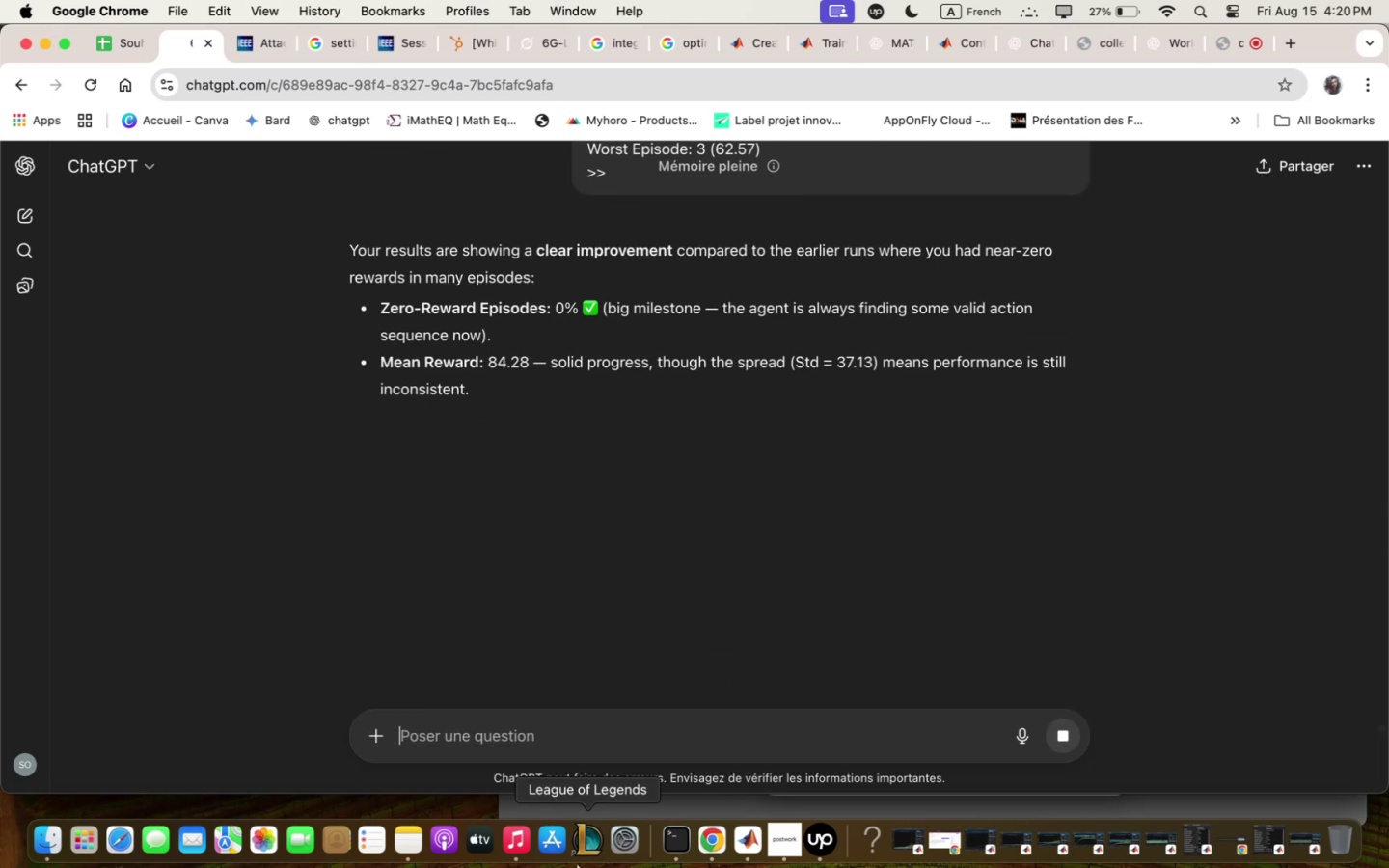 
wait(5.65)
 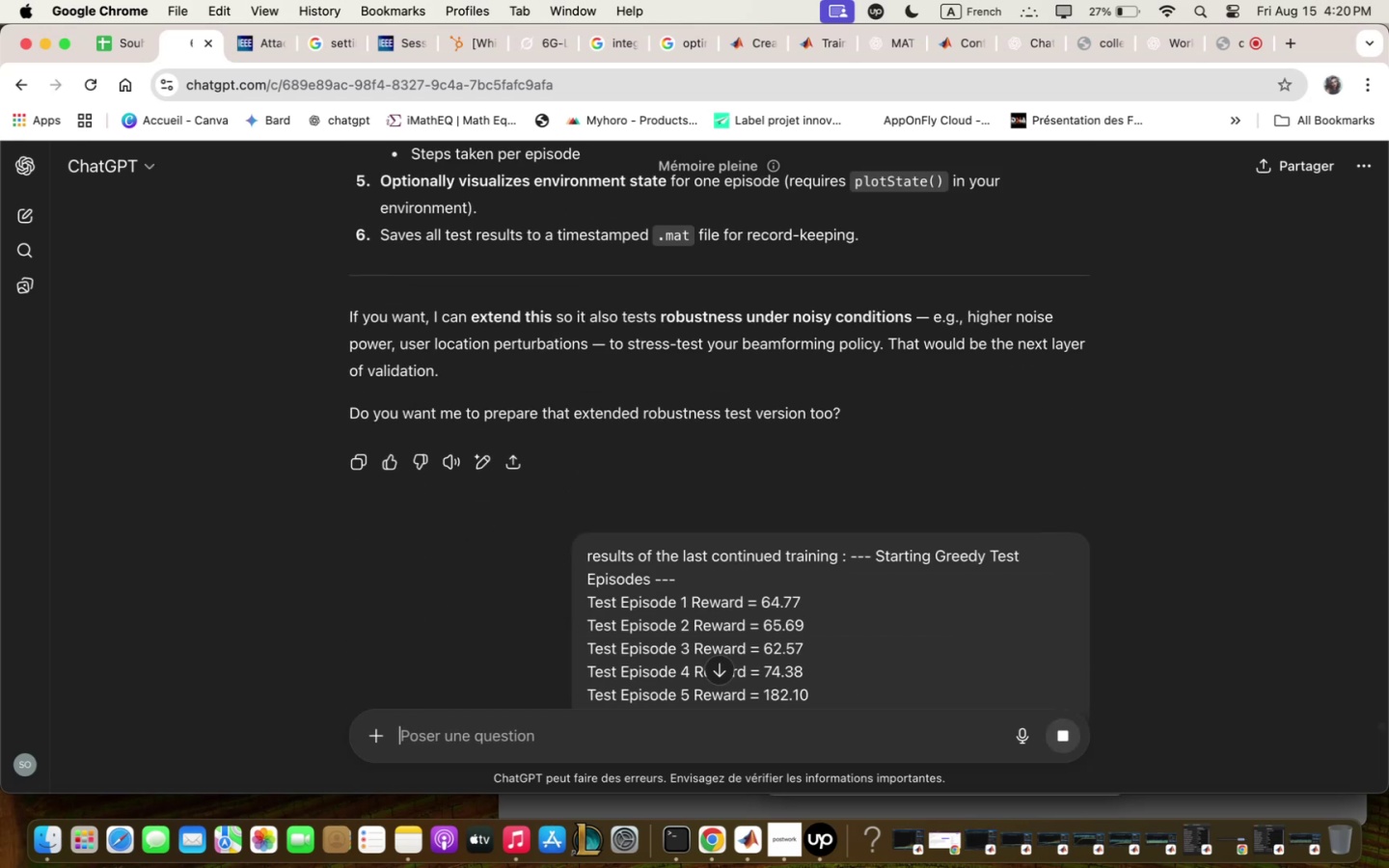 
scroll: coordinate [1061, 359], scroll_direction: down, amount: 2.0
 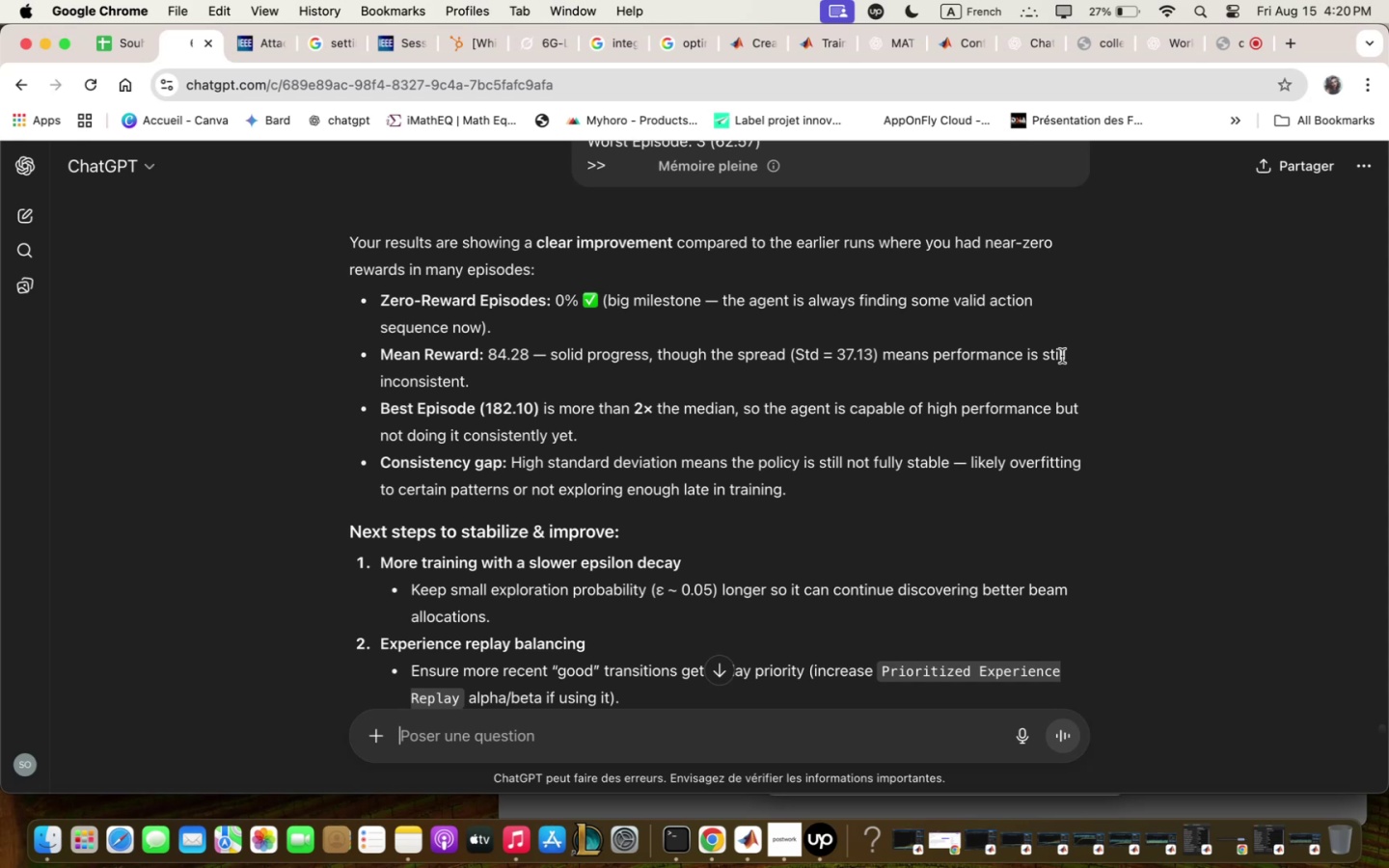 
wait(19.47)
 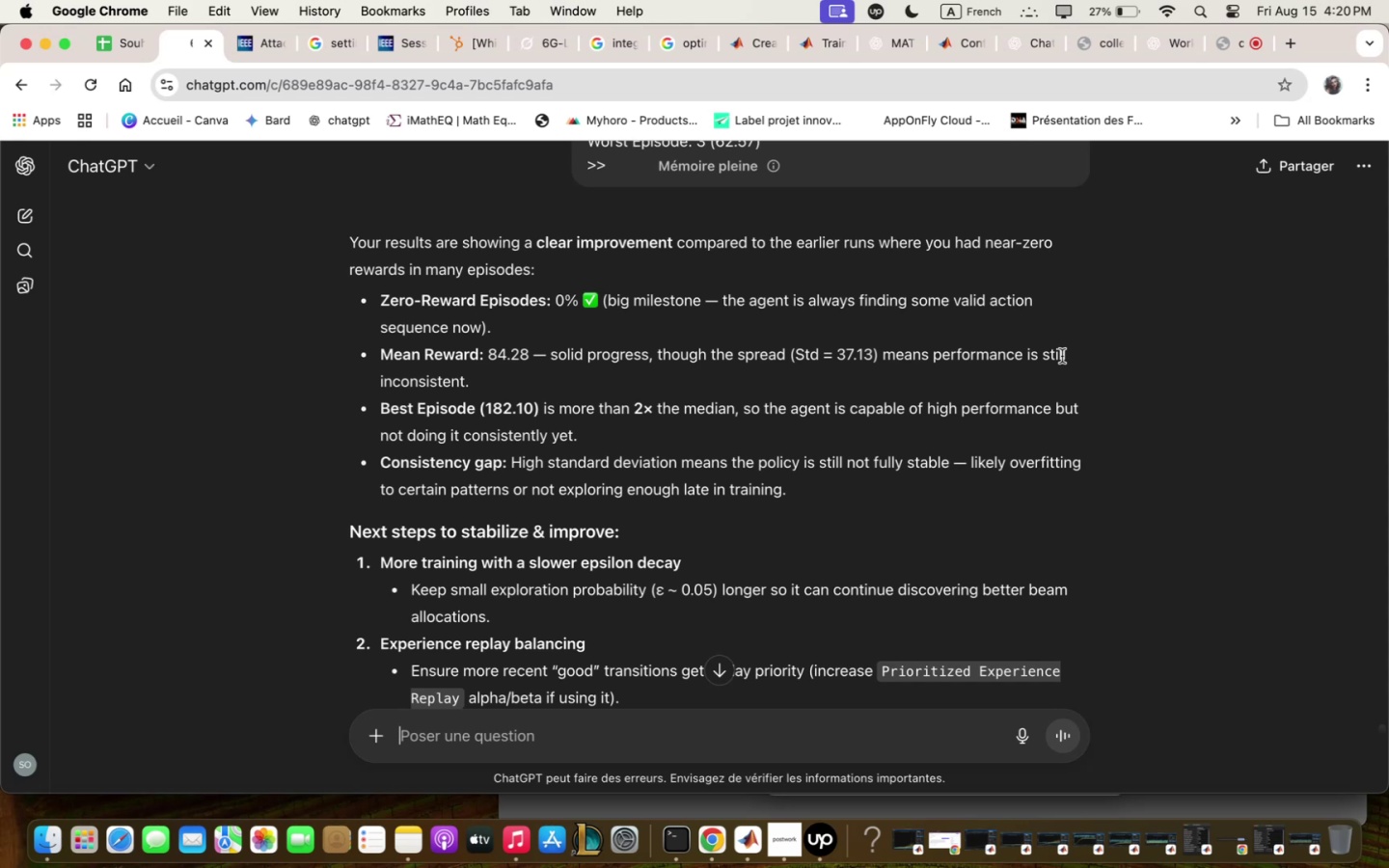 
scroll: coordinate [1062, 335], scroll_direction: down, amount: 10.0
 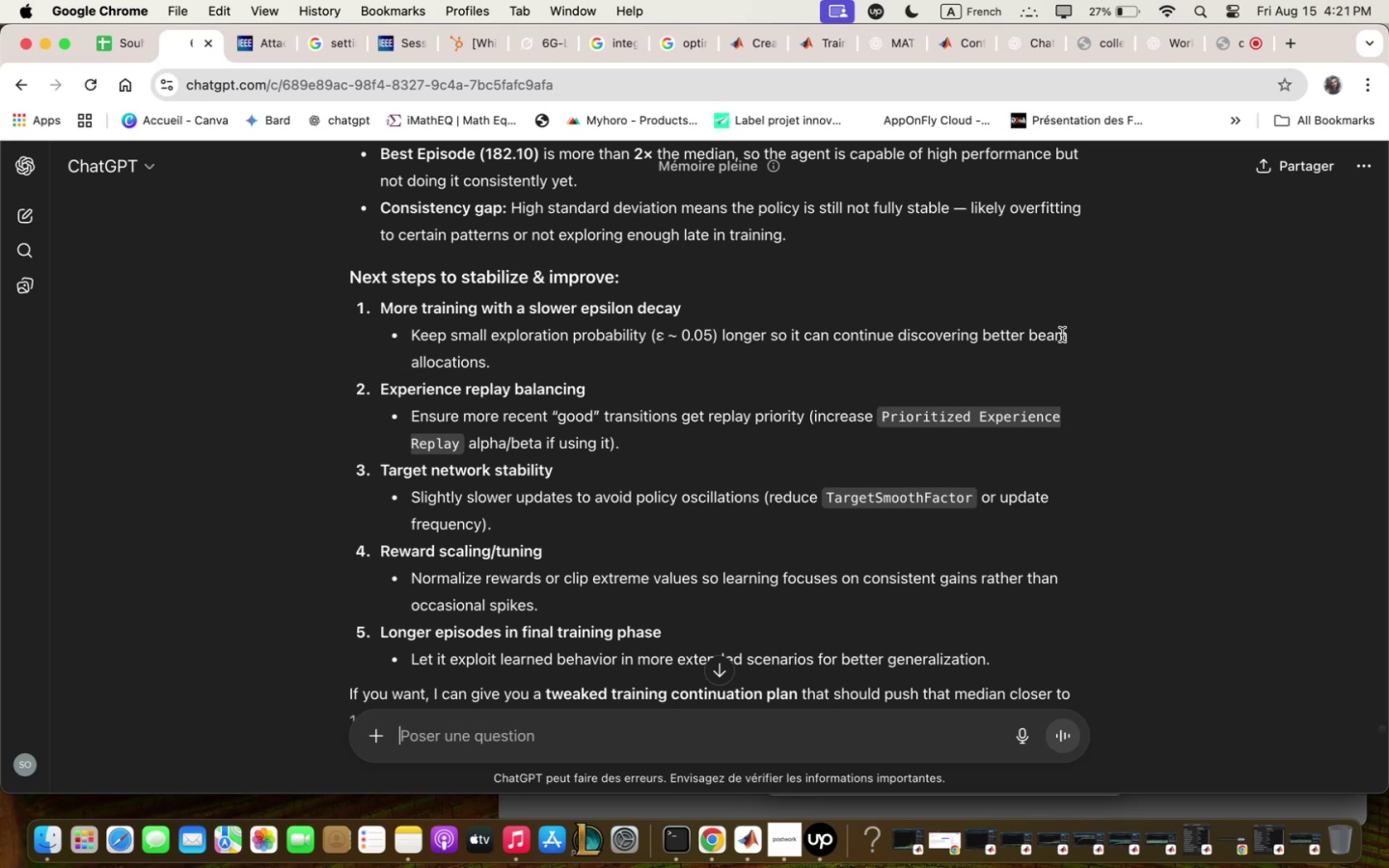 
wait(35.75)
 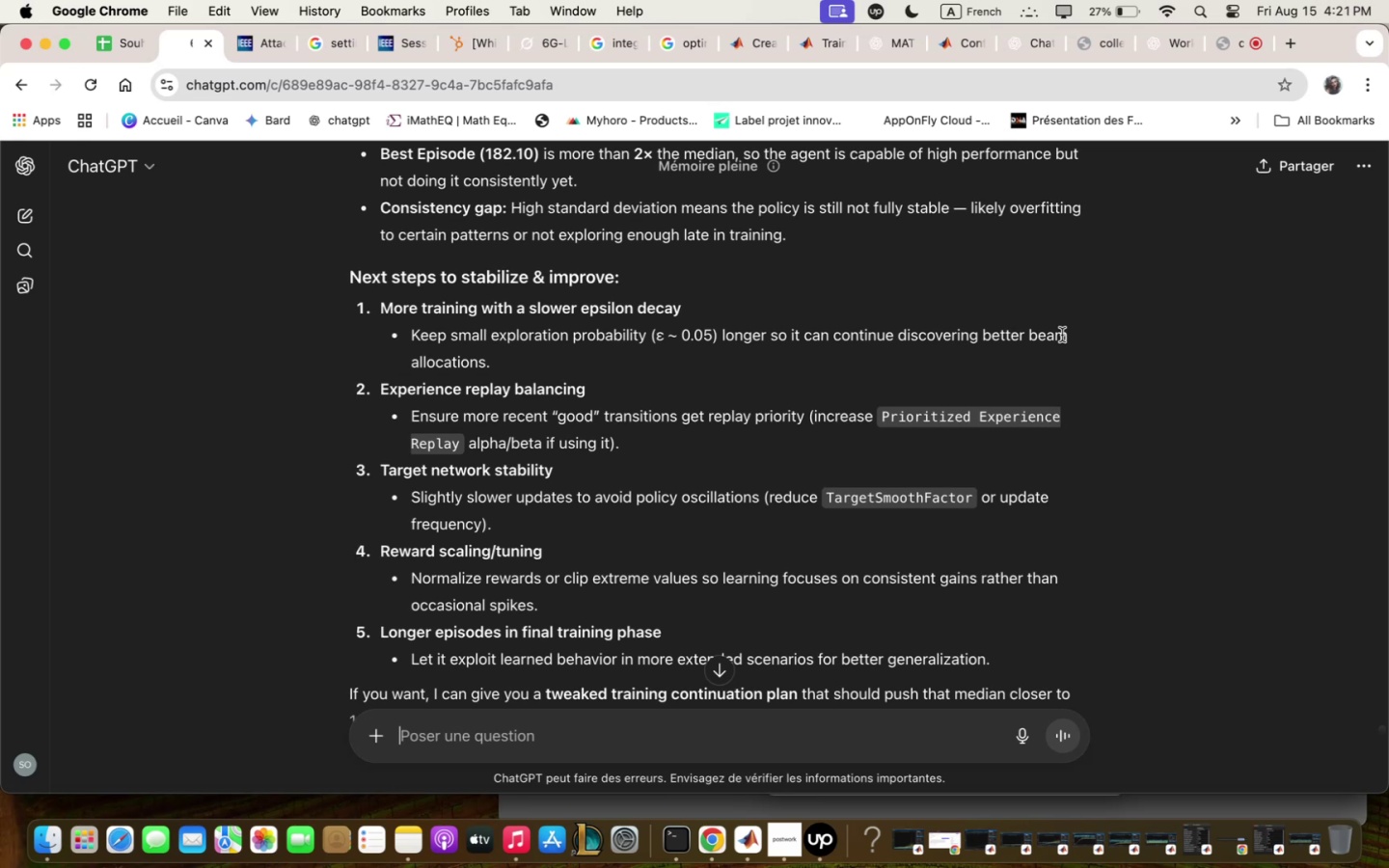 
scroll: coordinate [750, 667], scroll_direction: down, amount: 9.0
 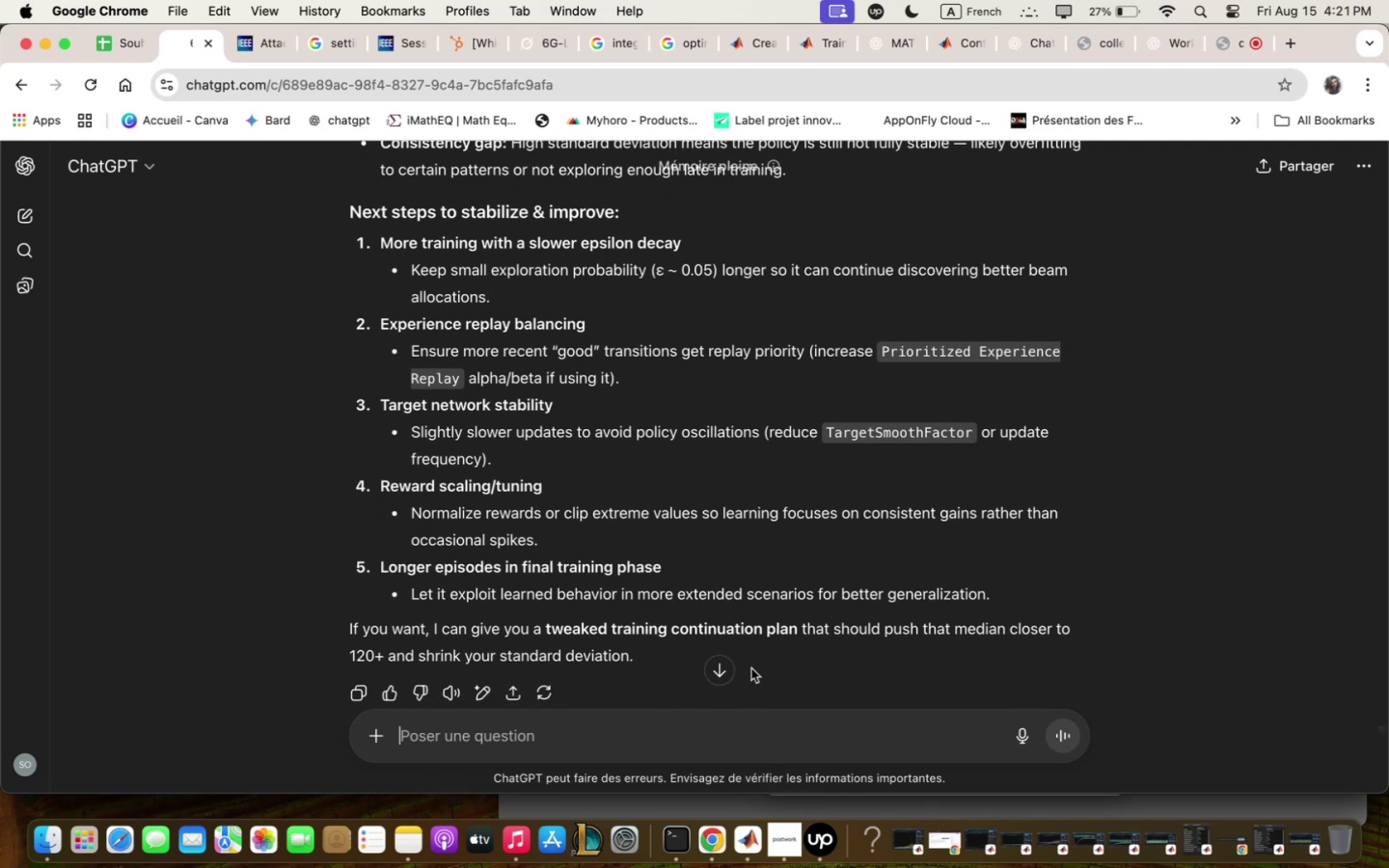 
wait(5.51)
 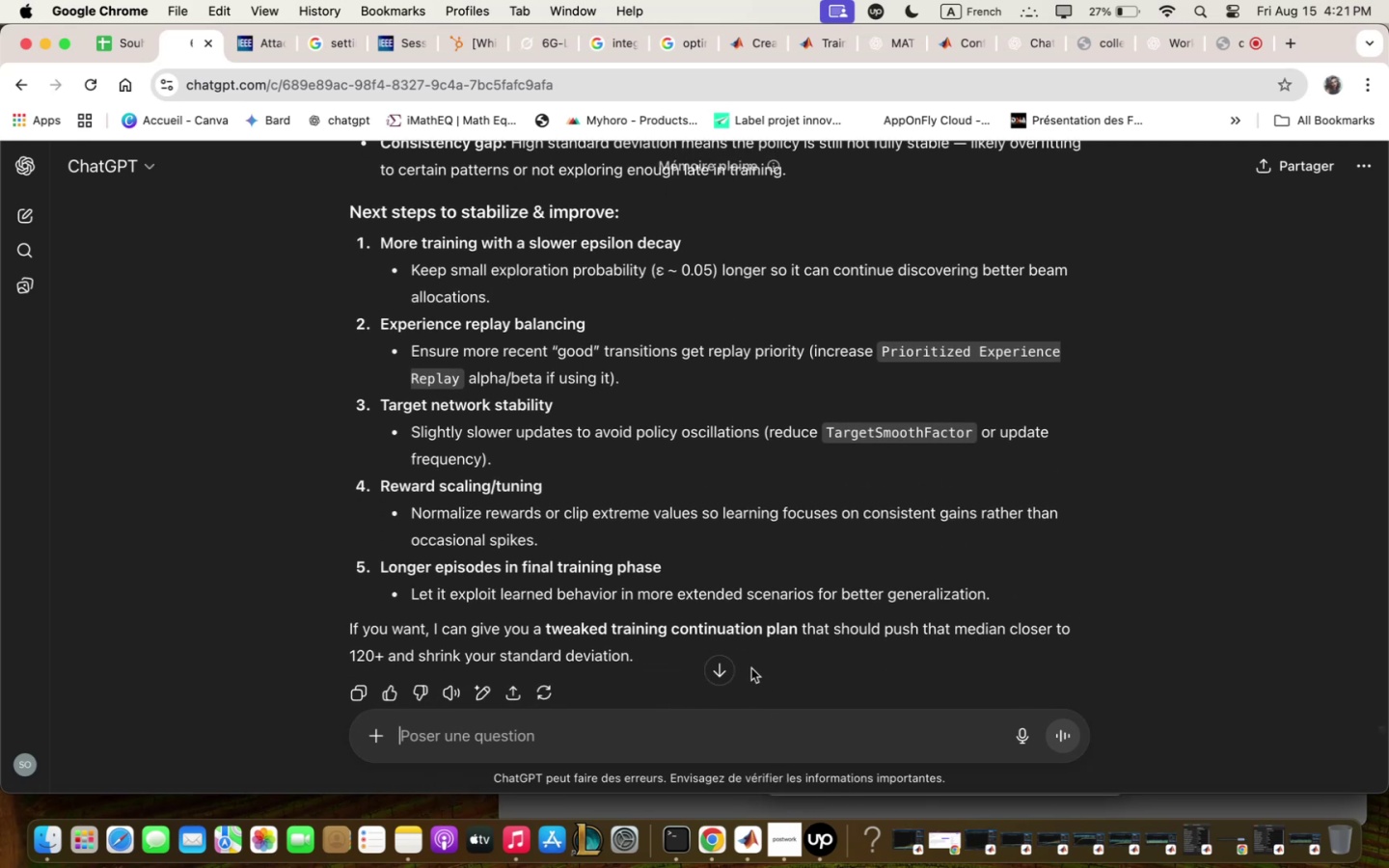 
scroll: coordinate [787, 511], scroll_direction: down, amount: 5.0
 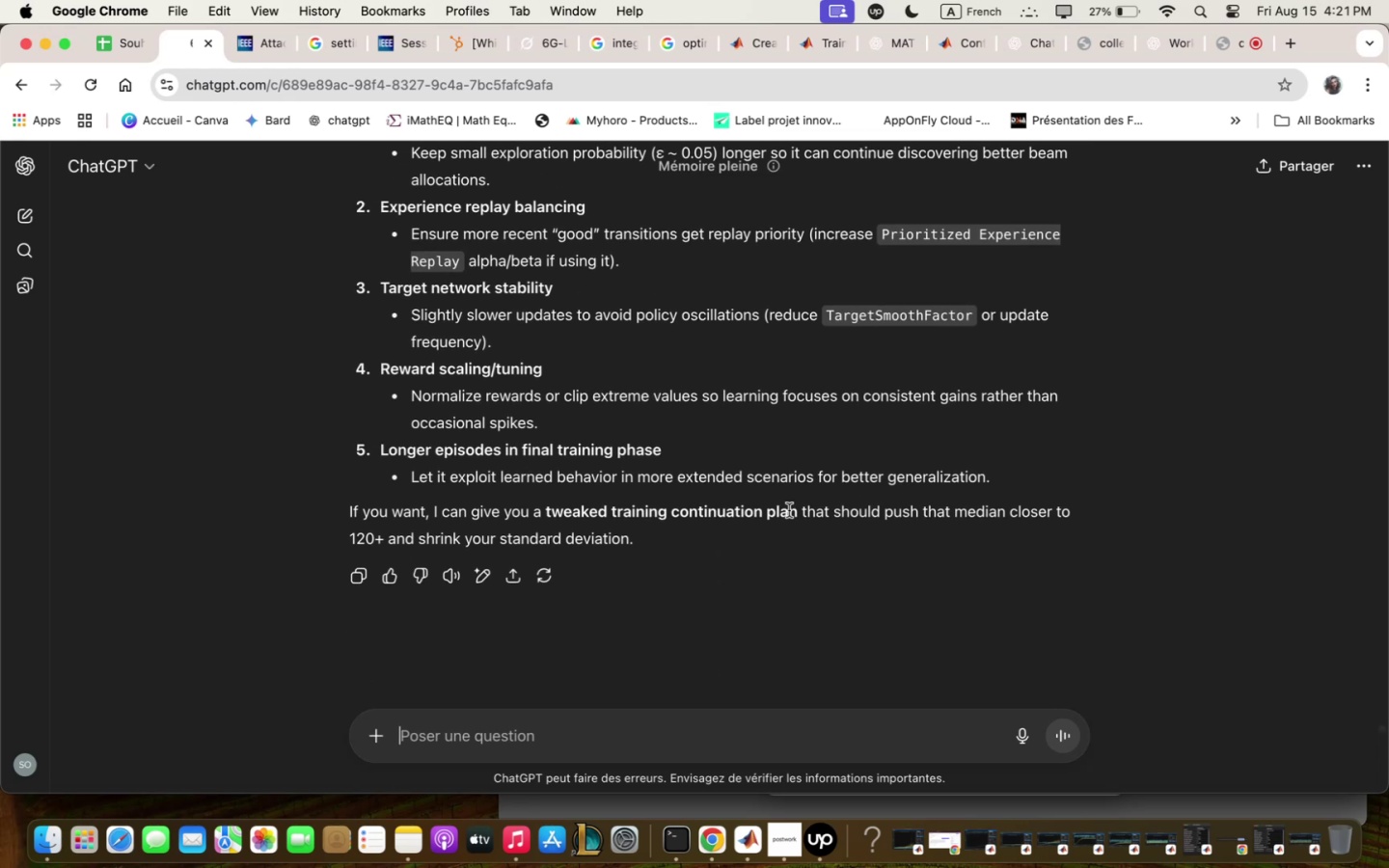 
scroll: coordinate [786, 514], scroll_direction: up, amount: 50.0
 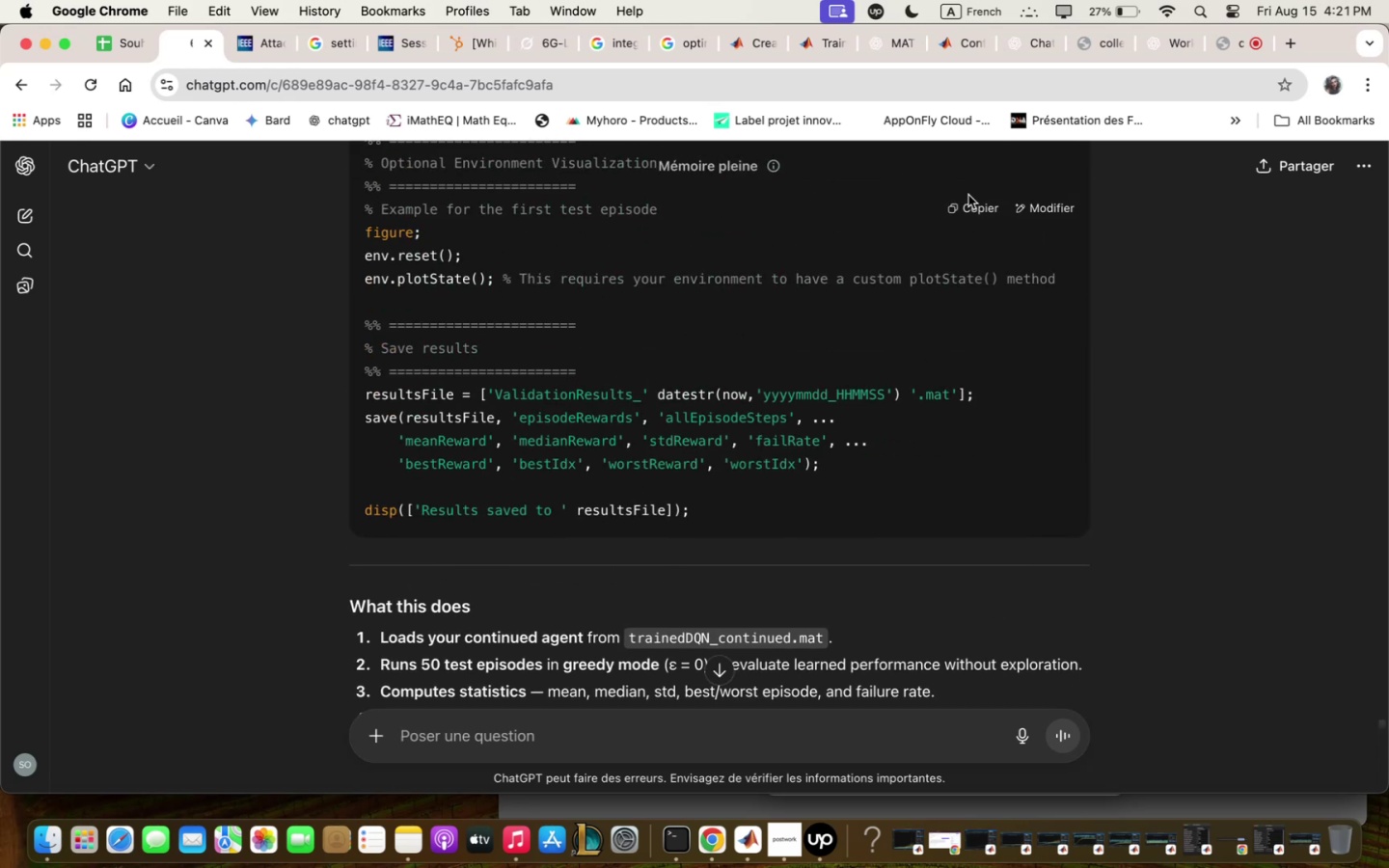 
left_click([972, 200])
 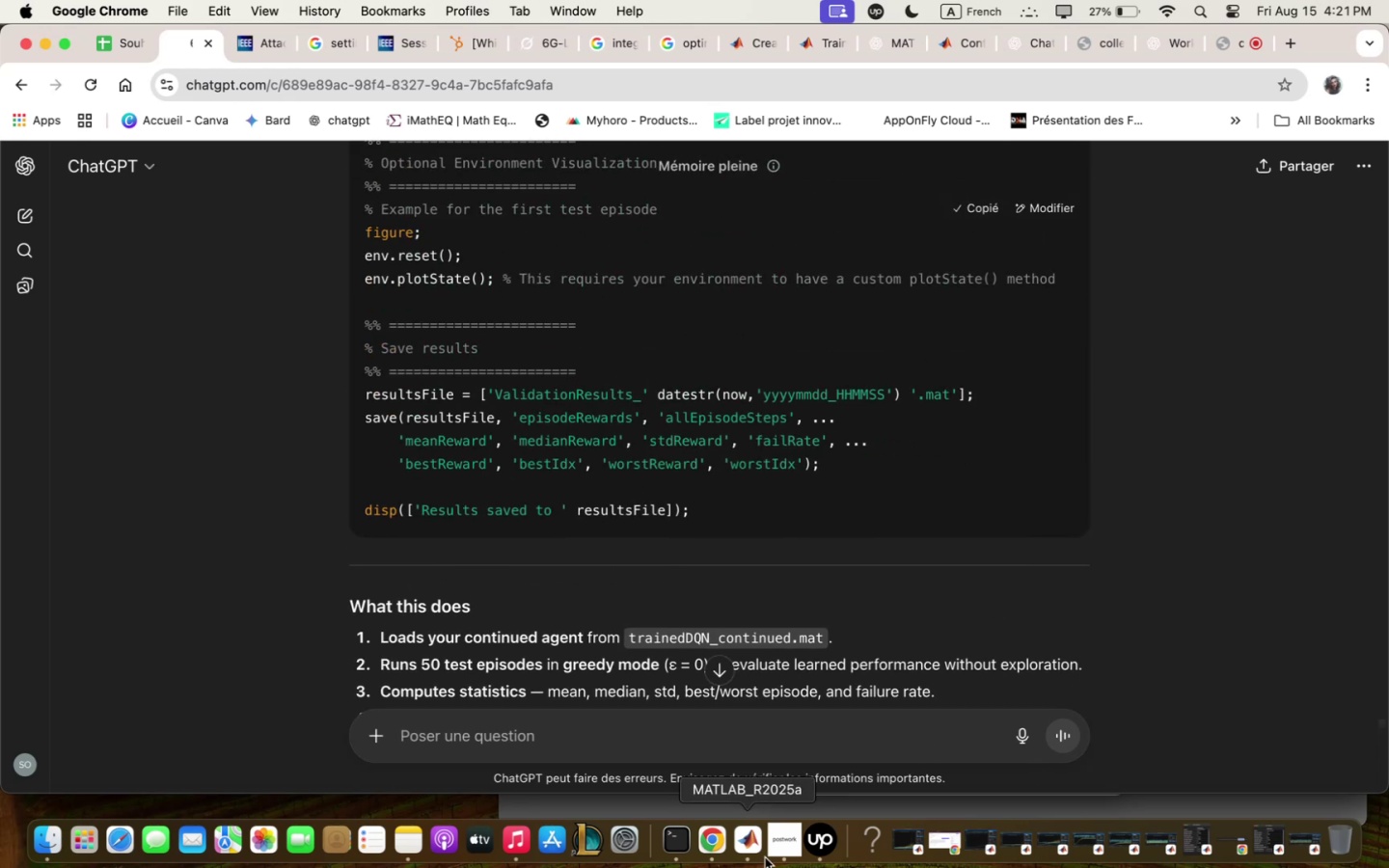 
left_click([760, 851])
 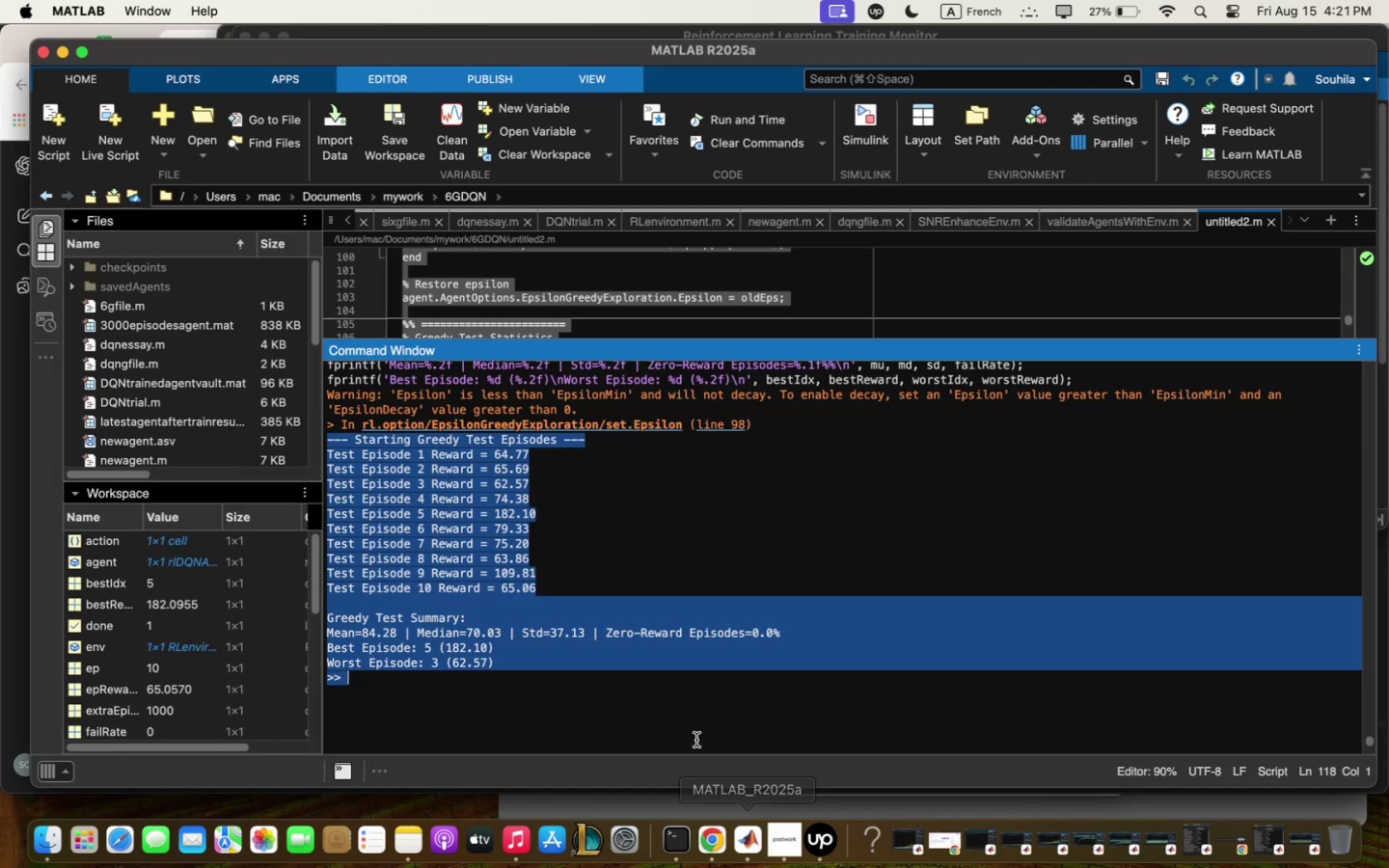 
left_click([695, 738])
 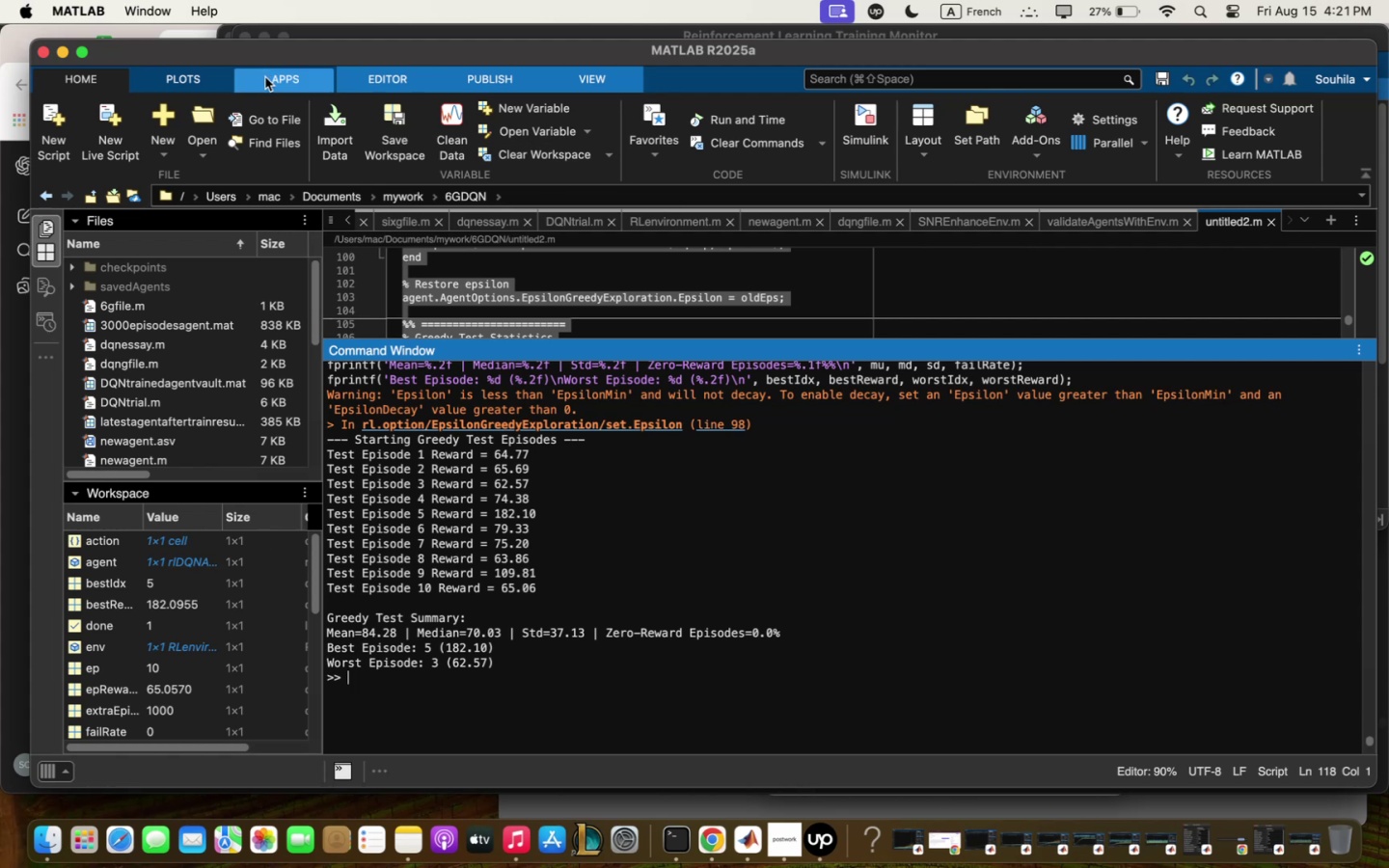 
mouse_move([419, 81])
 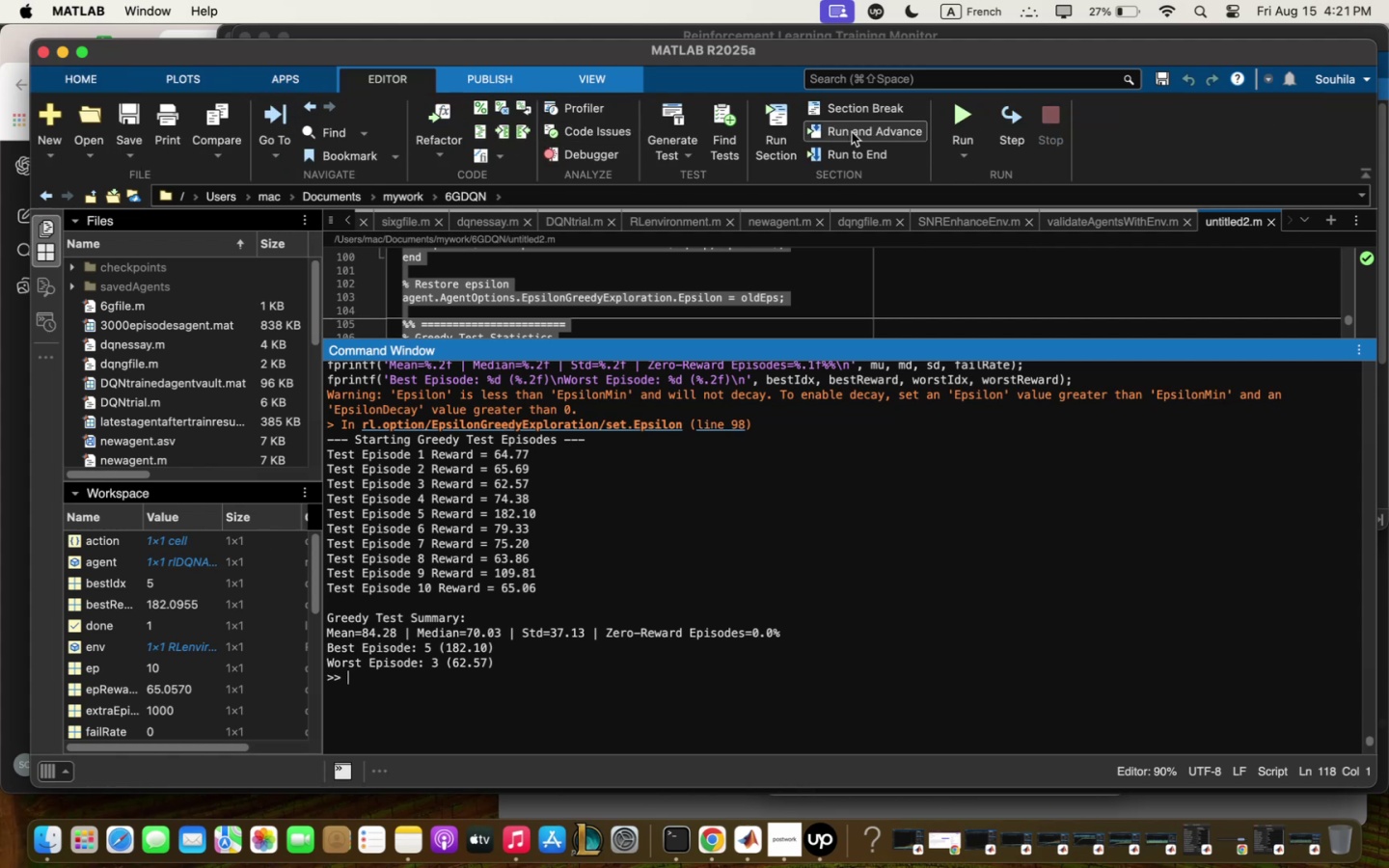 
wait(5.95)
 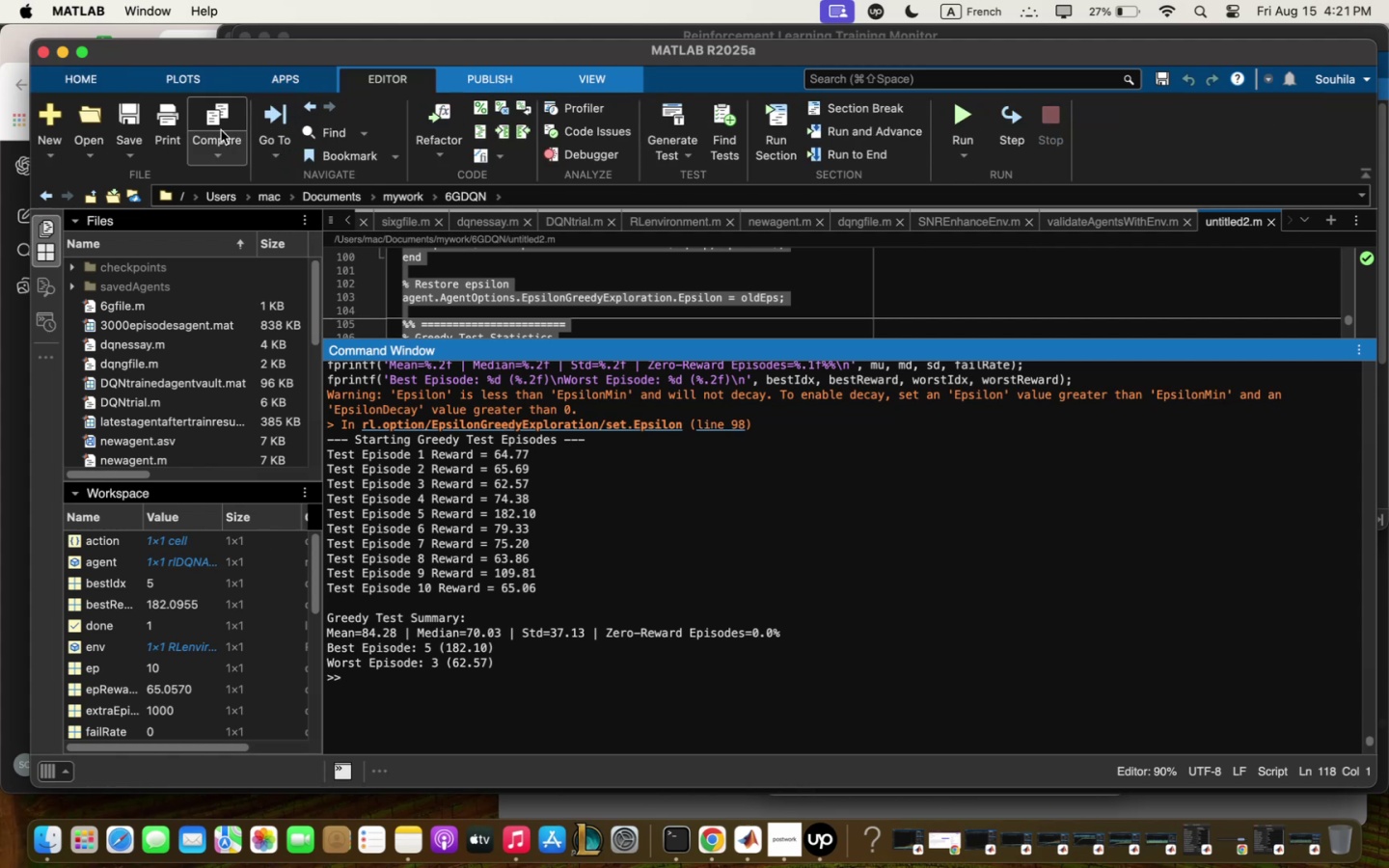 
left_click([116, 87])
 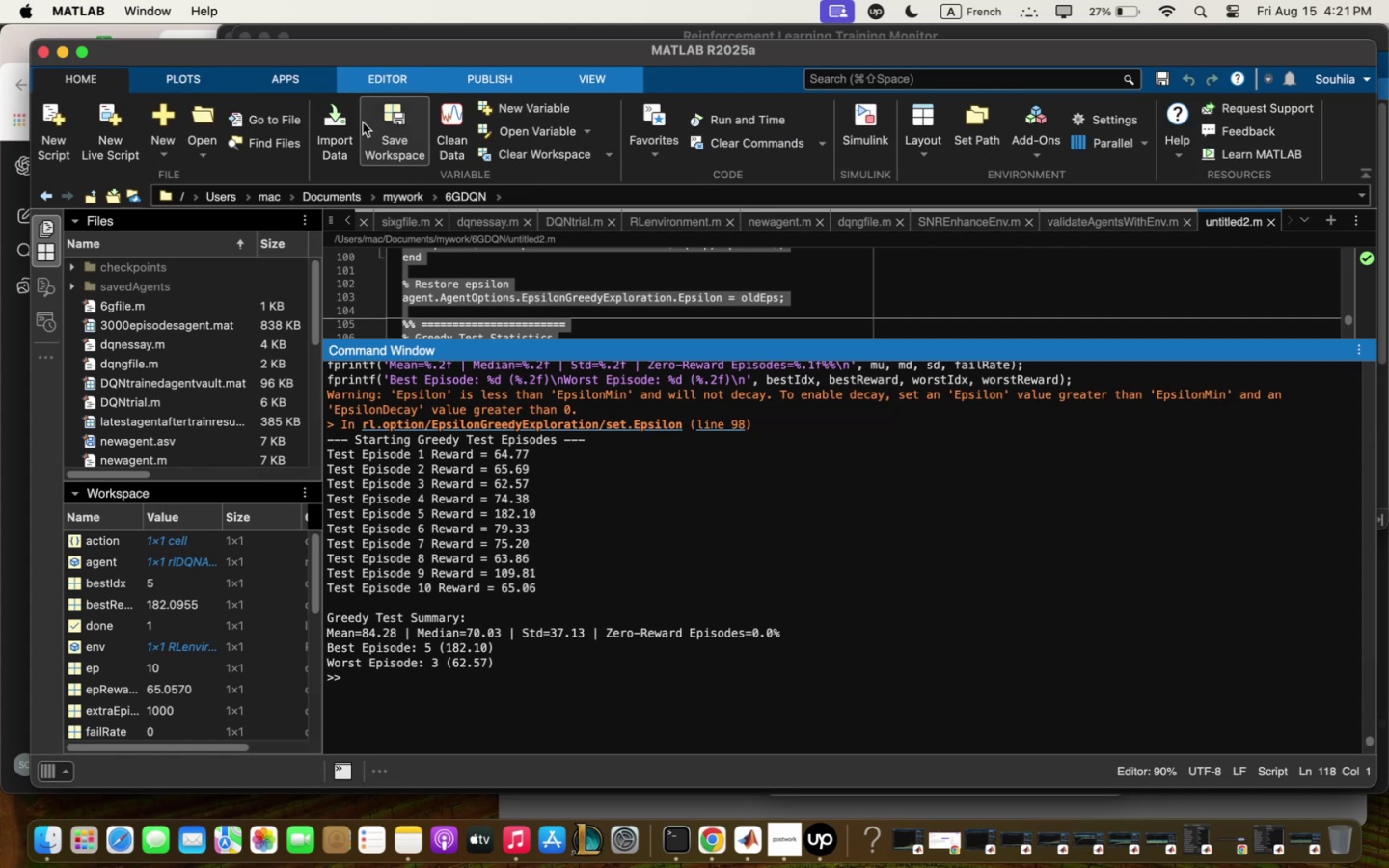 
left_click([390, 137])
 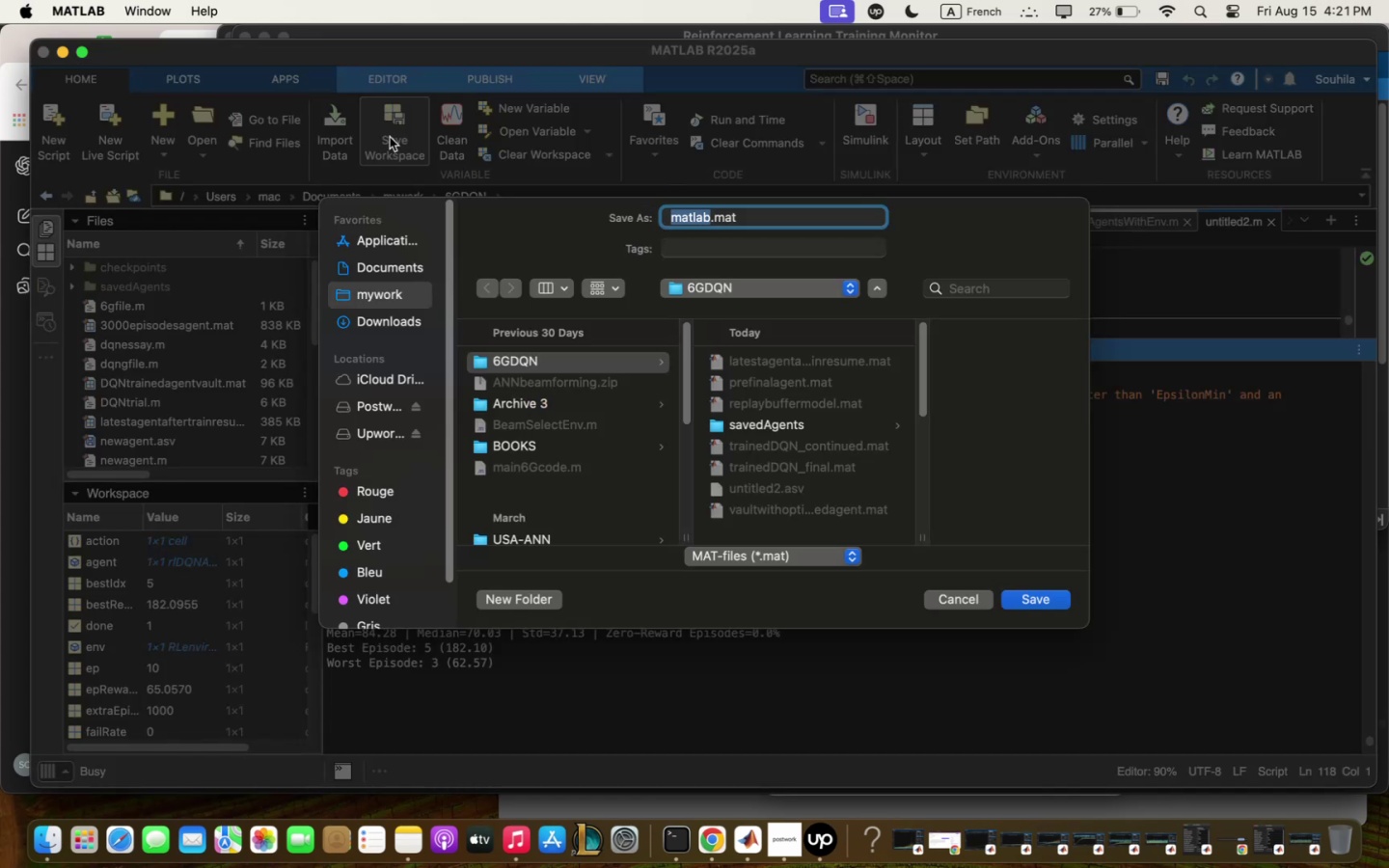 
wait(6.51)
 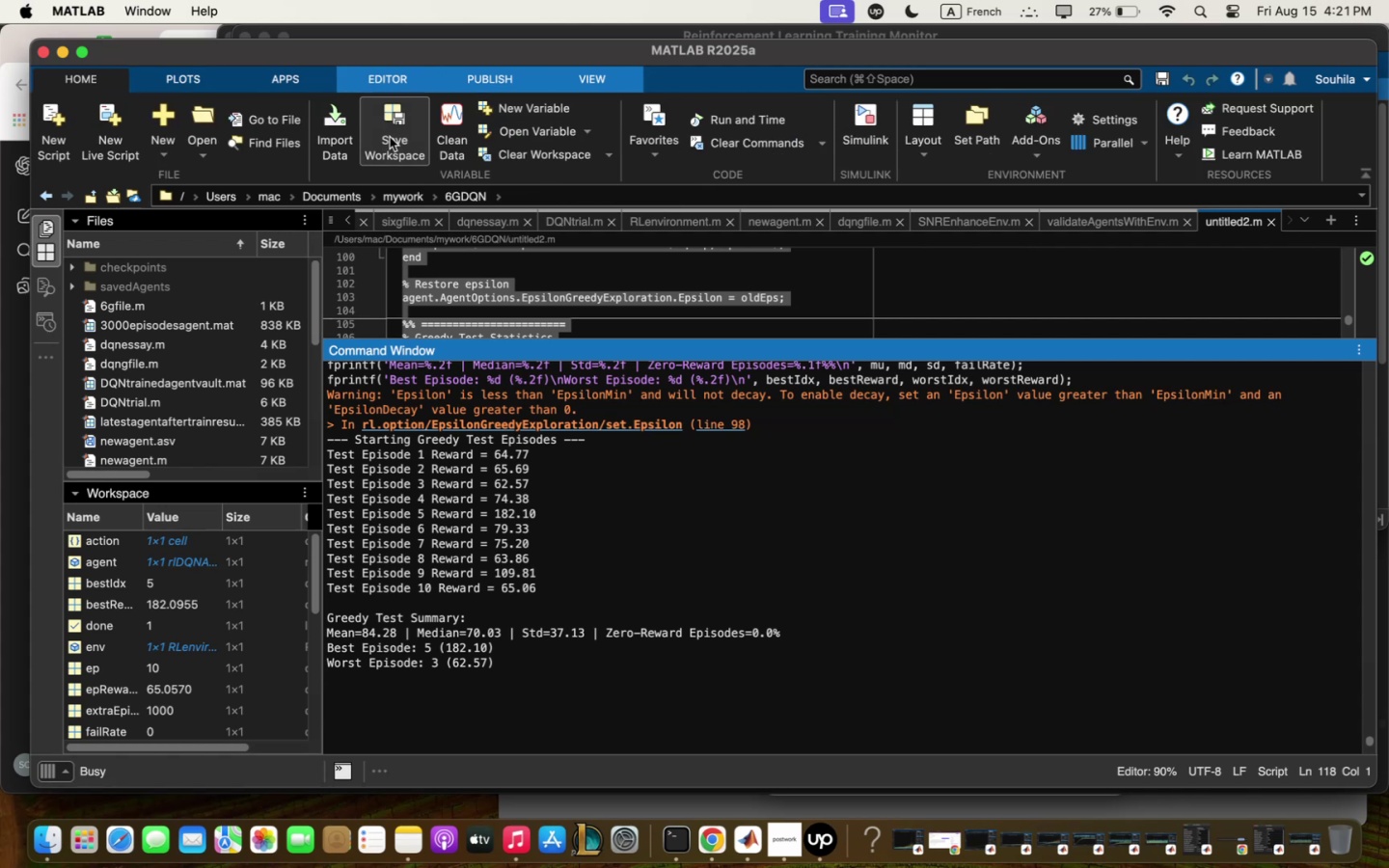 
type(lqstqgent$)))episode5continuedqfter#K-)
 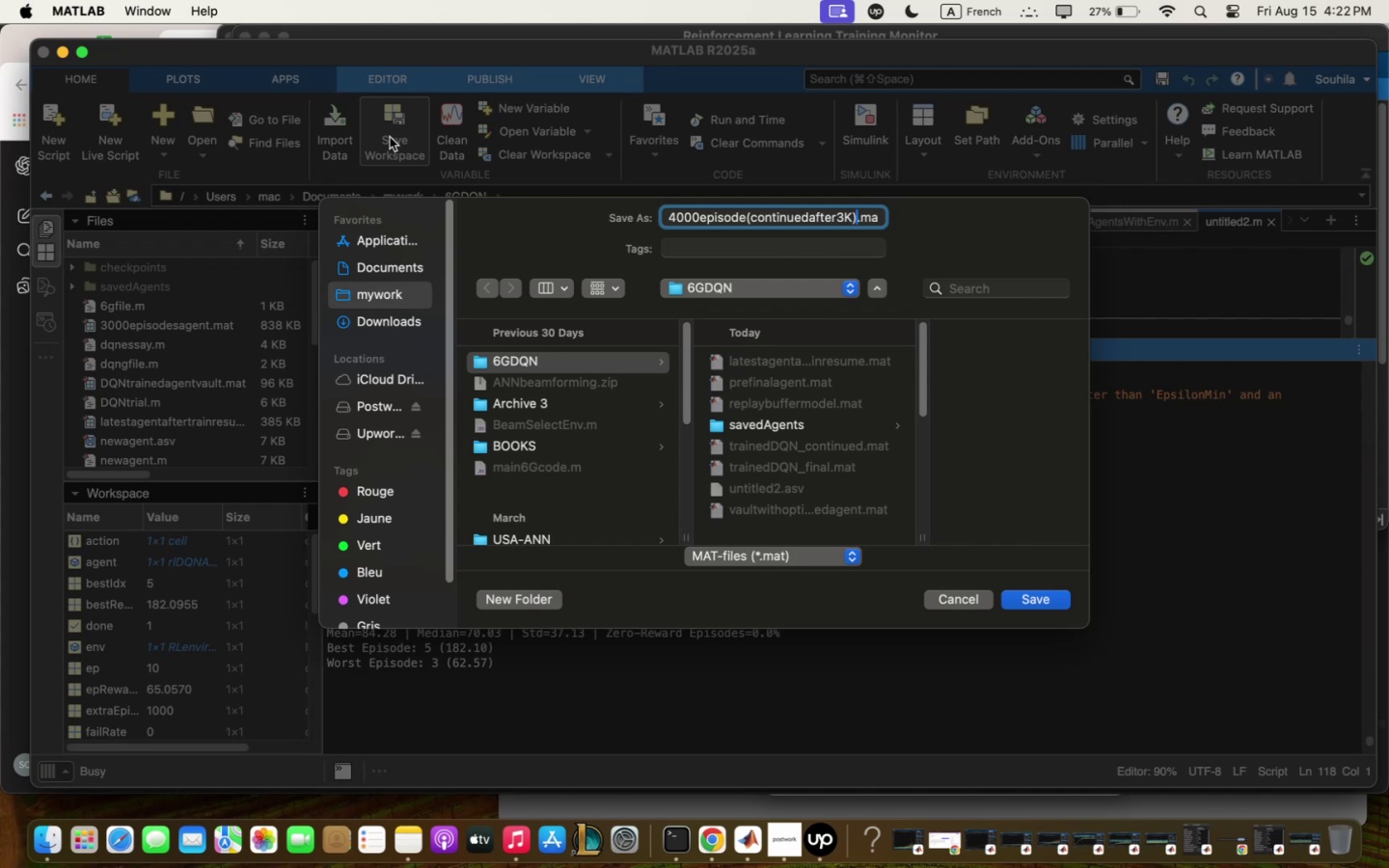 
left_click([1019, 595])
 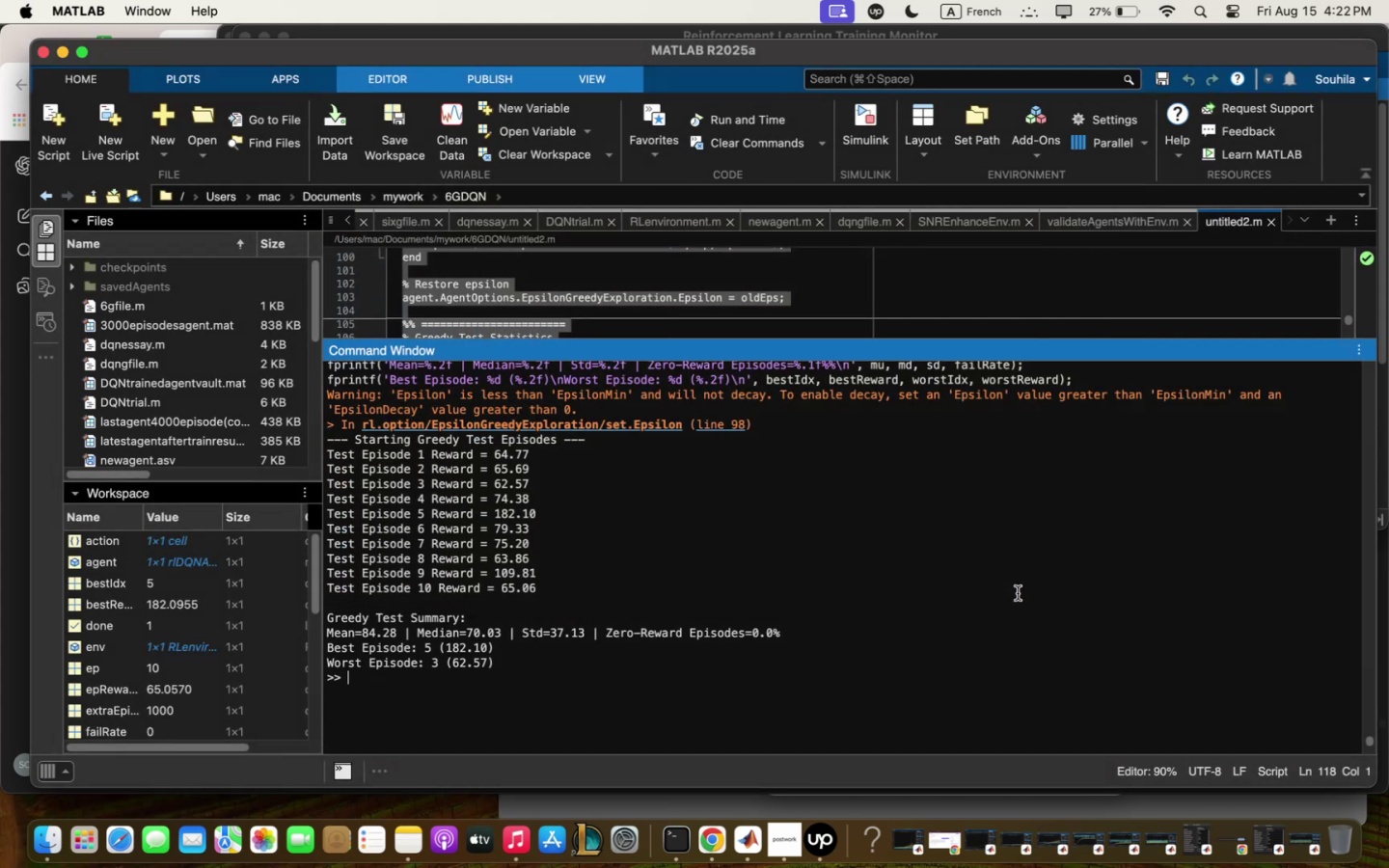 
key(Meta+V)
 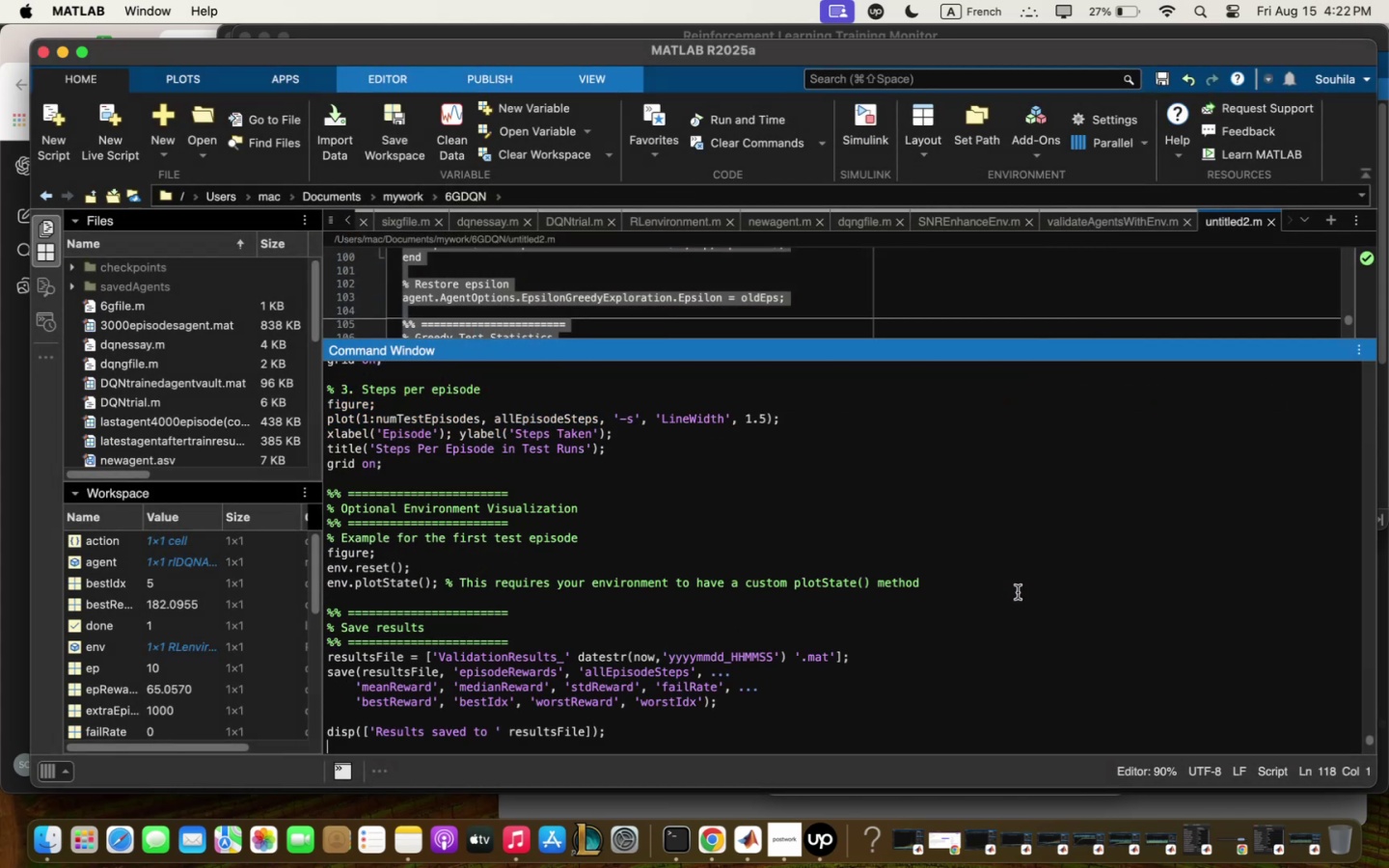 
scroll: coordinate [1017, 583], scroll_direction: up, amount: 41.0
 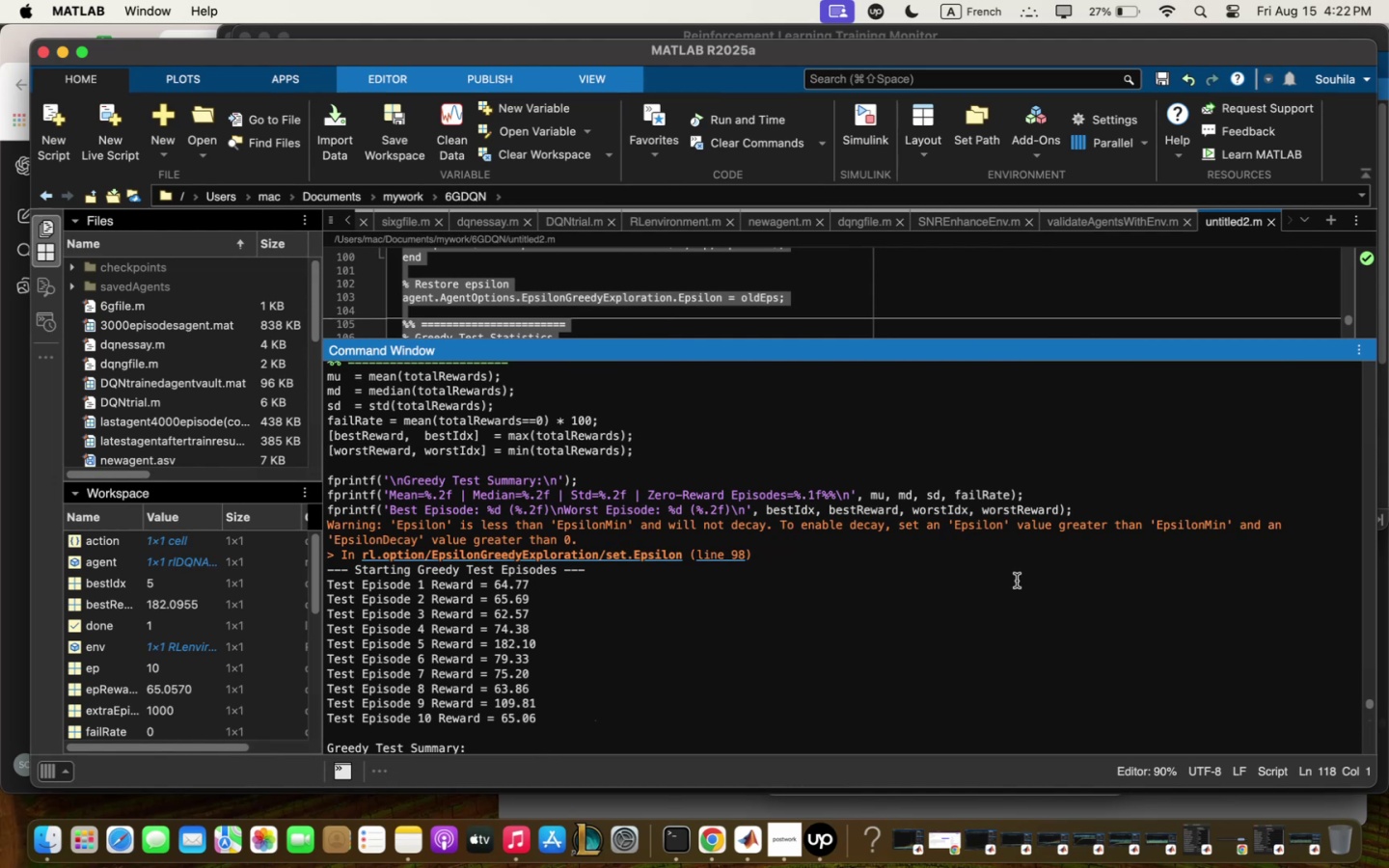 
scroll: coordinate [1016, 577], scroll_direction: down, amount: 10.0
 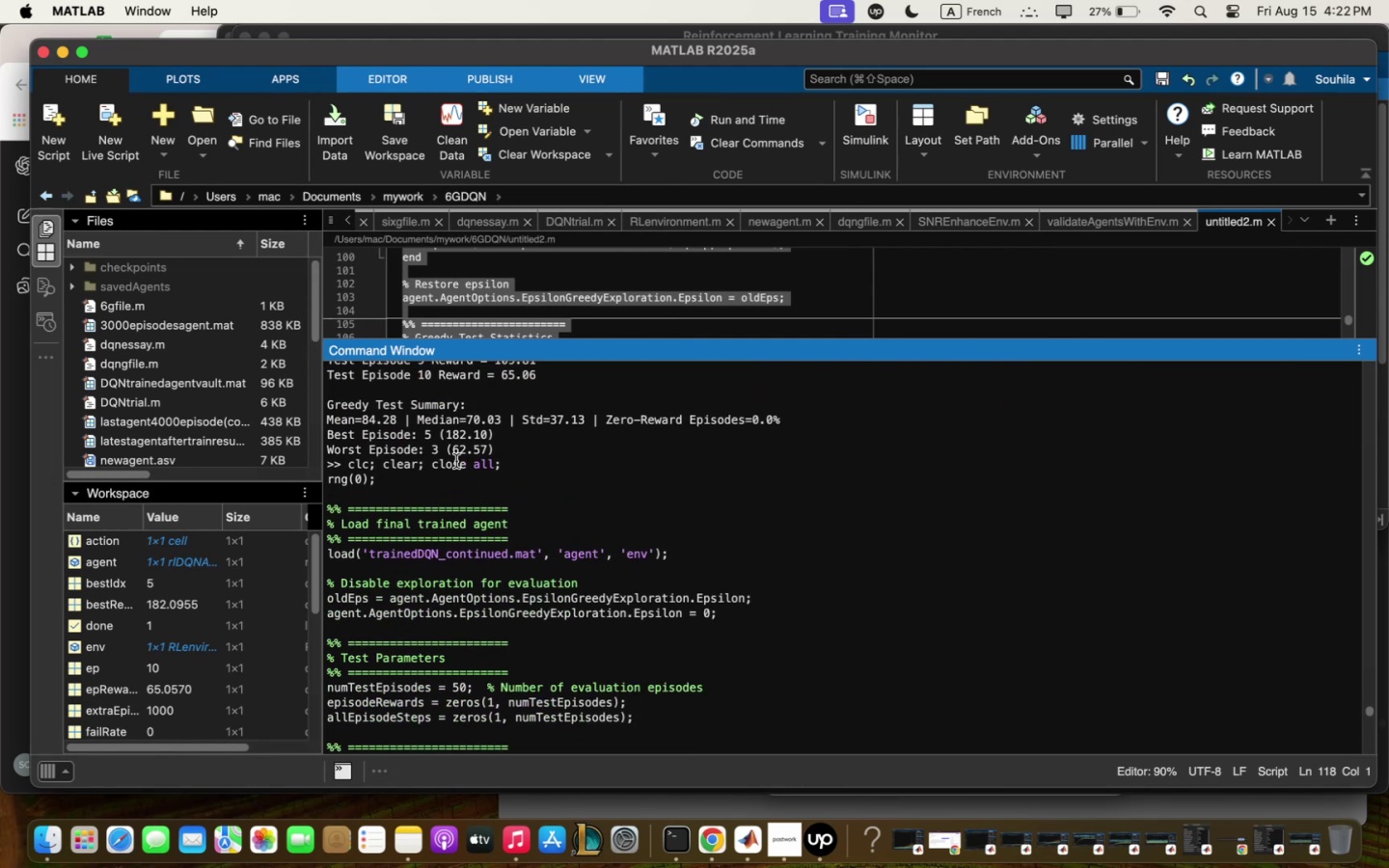 
wait(6.76)
 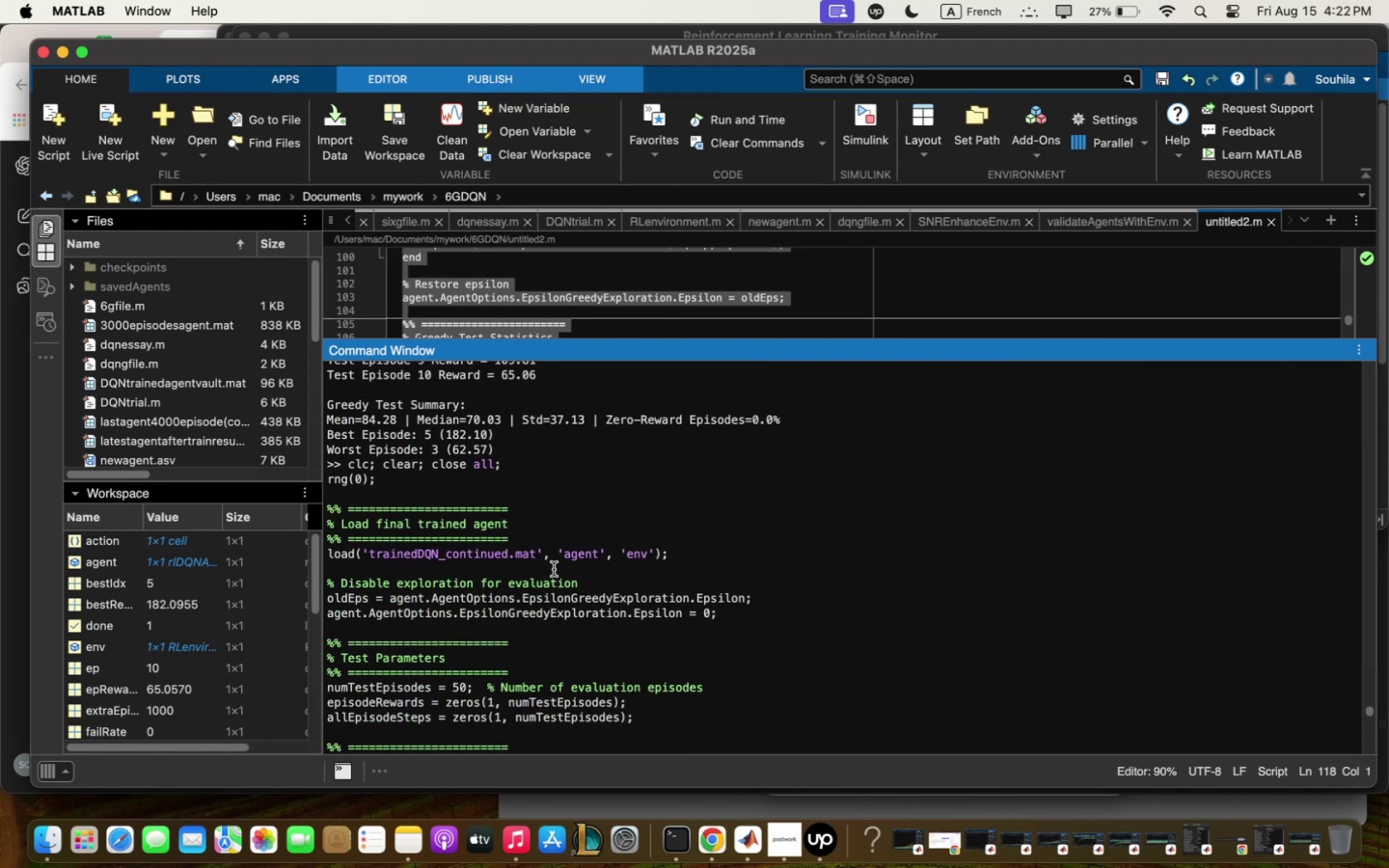 
left_click([416, 459])
 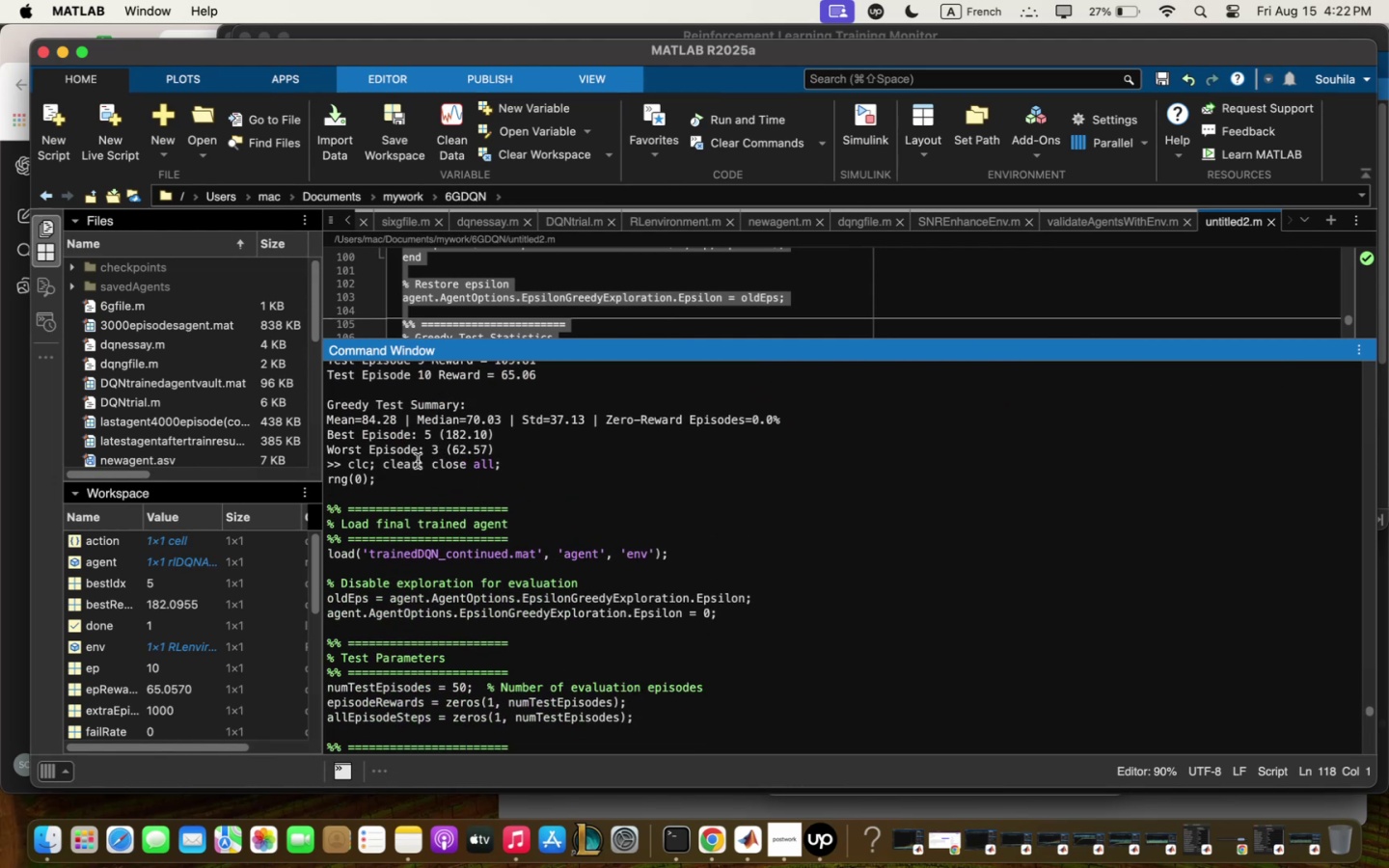 
key(Backspace)
 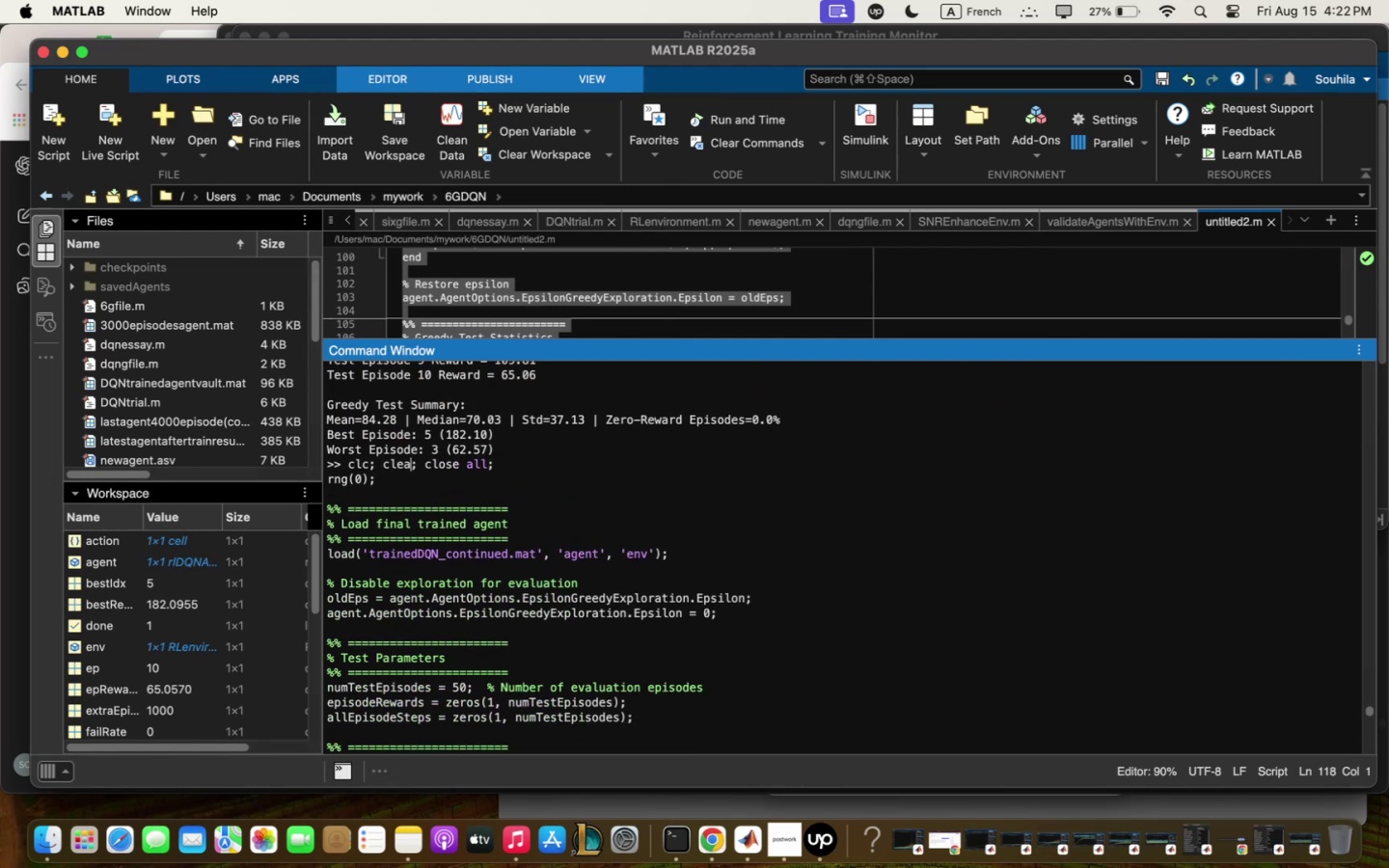 
key(Backspace)
 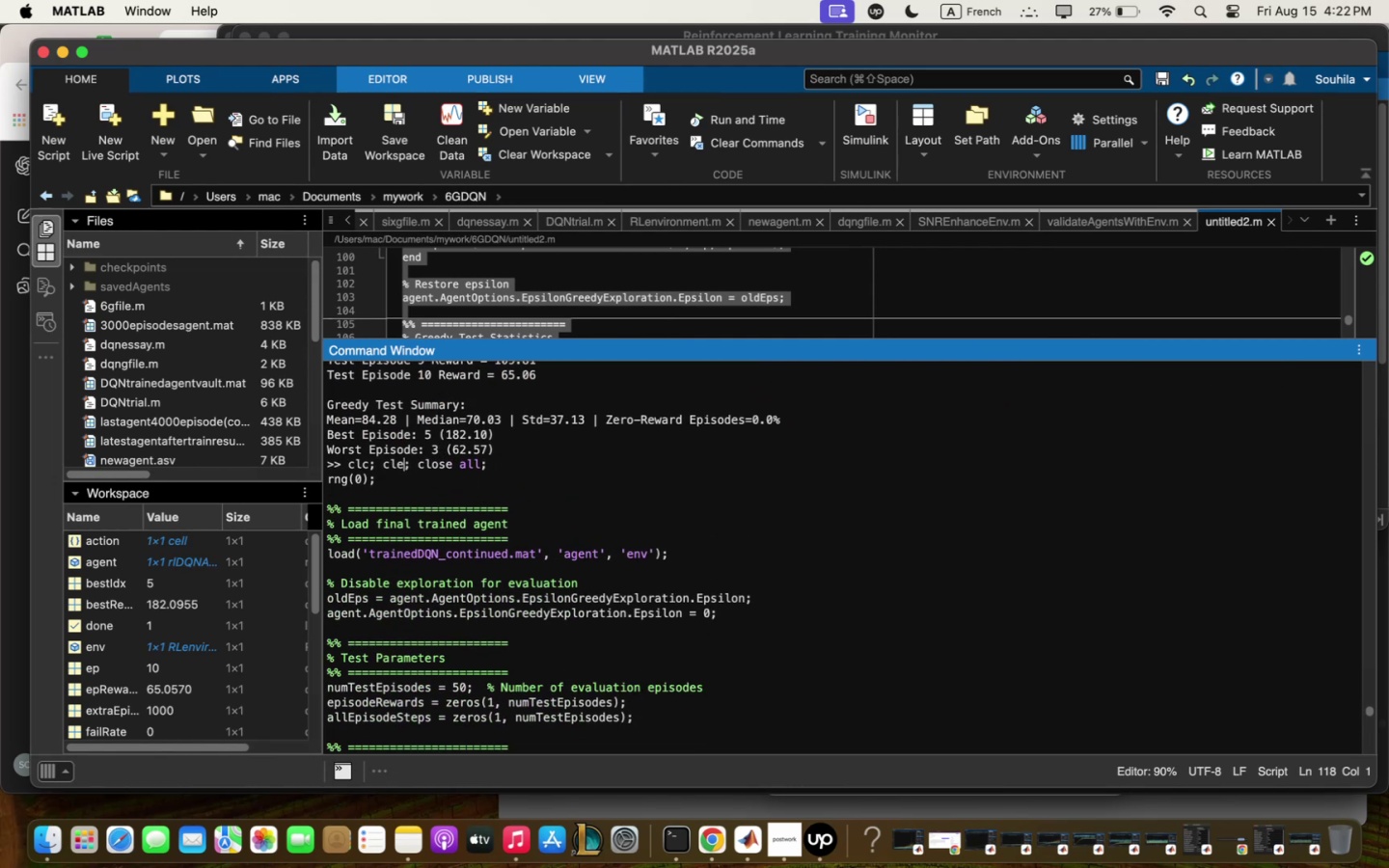 
key(Backspace)
 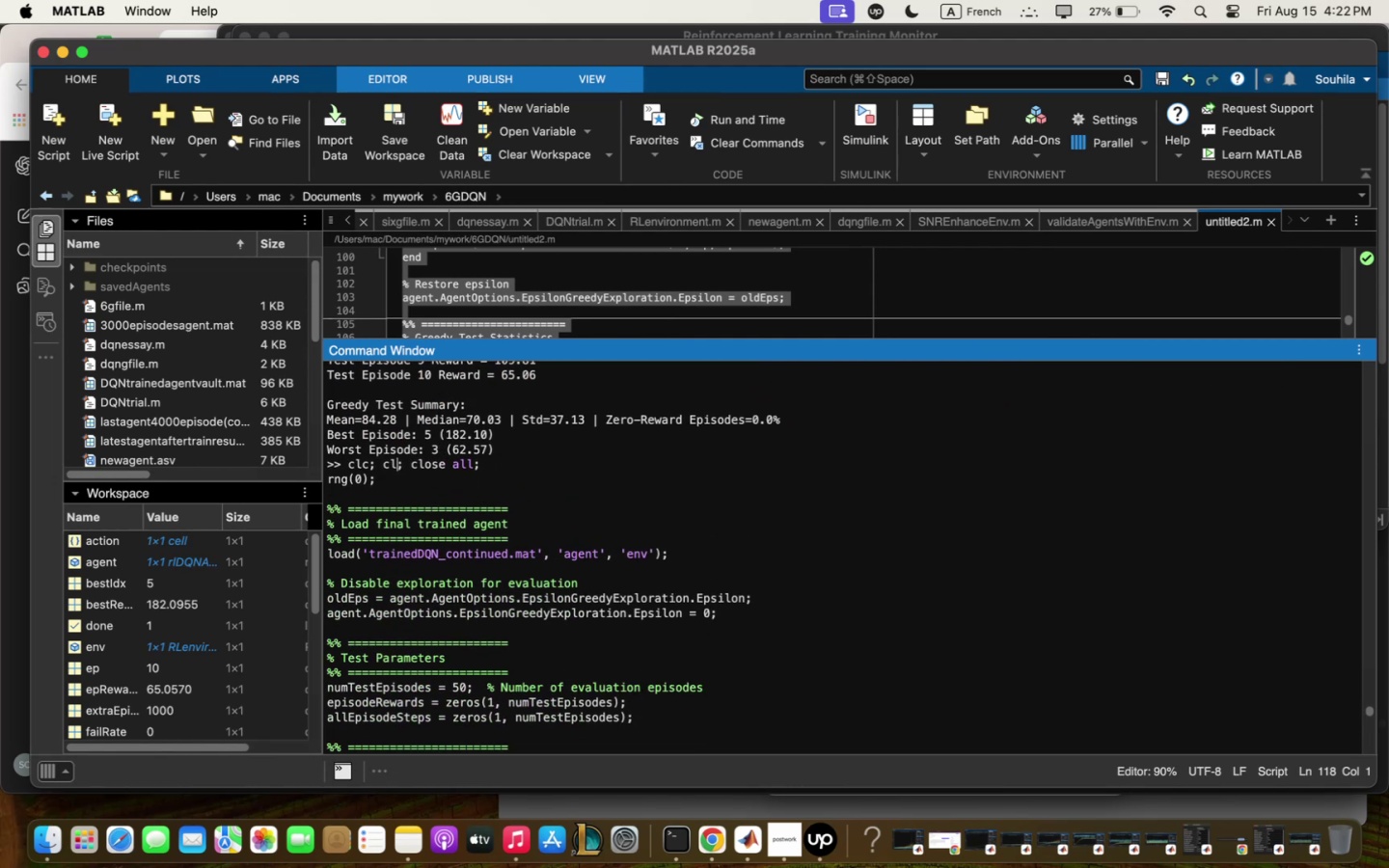 
key(Backspace)
 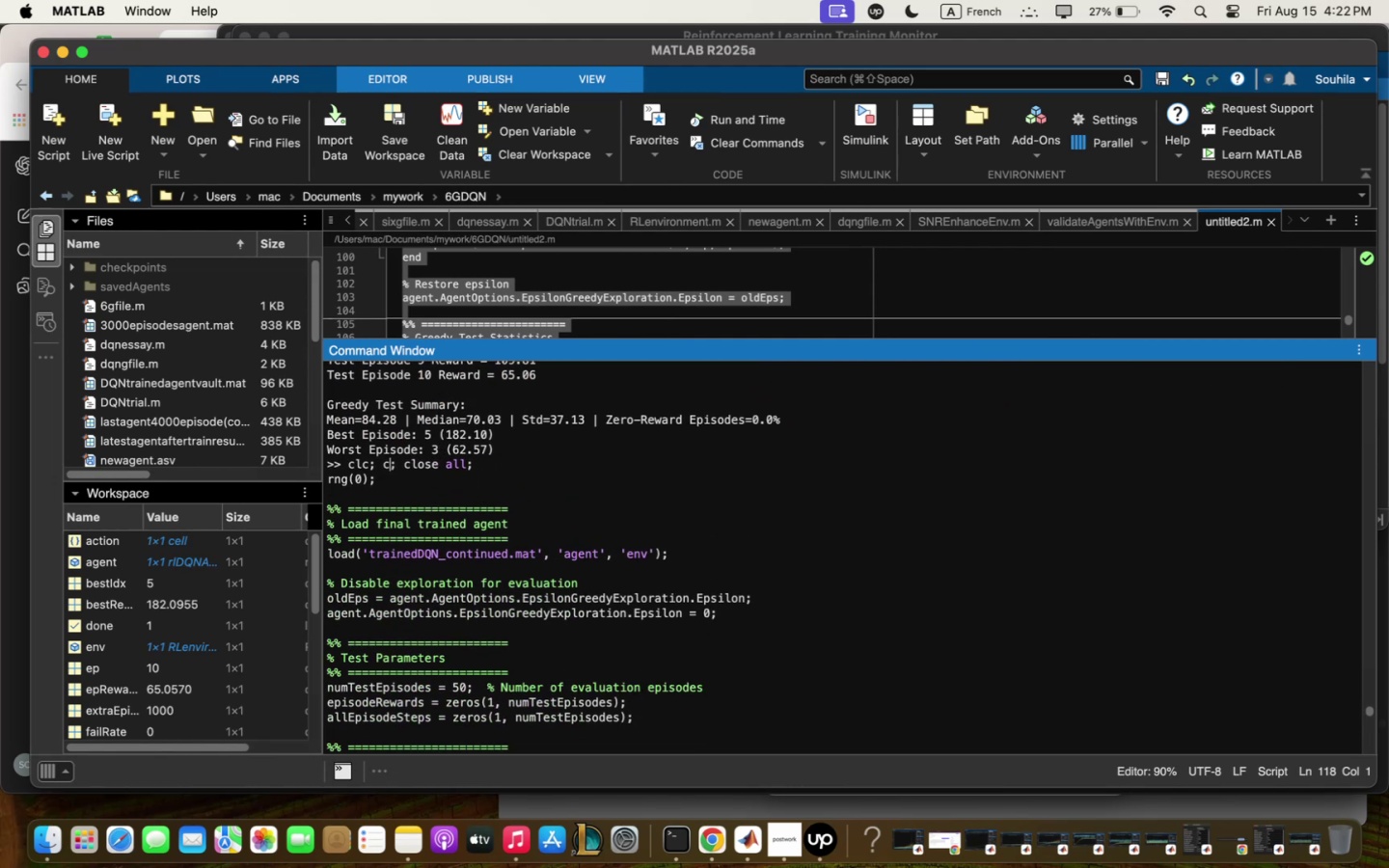 
key(Backspace)
 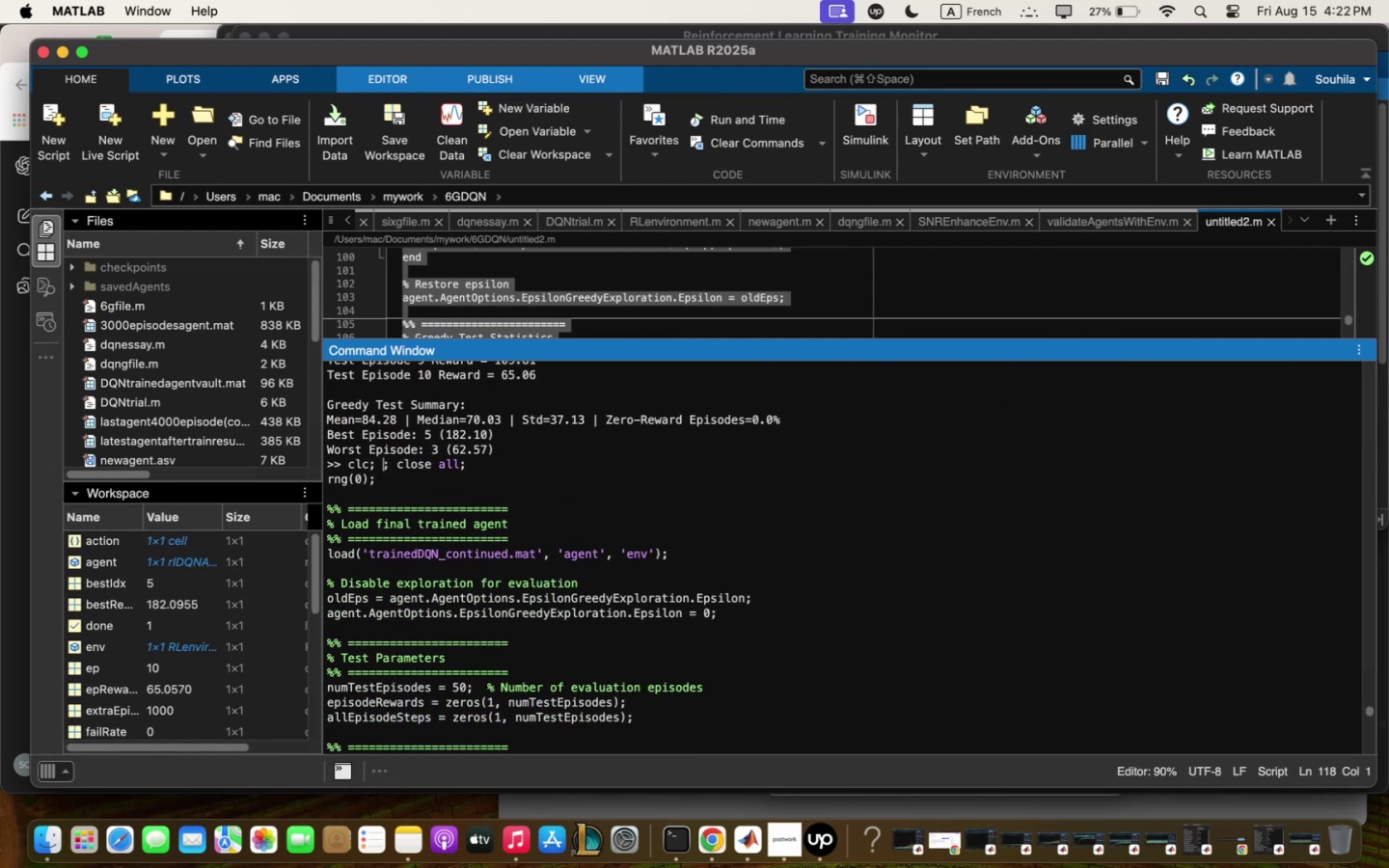 
key(Backspace)
 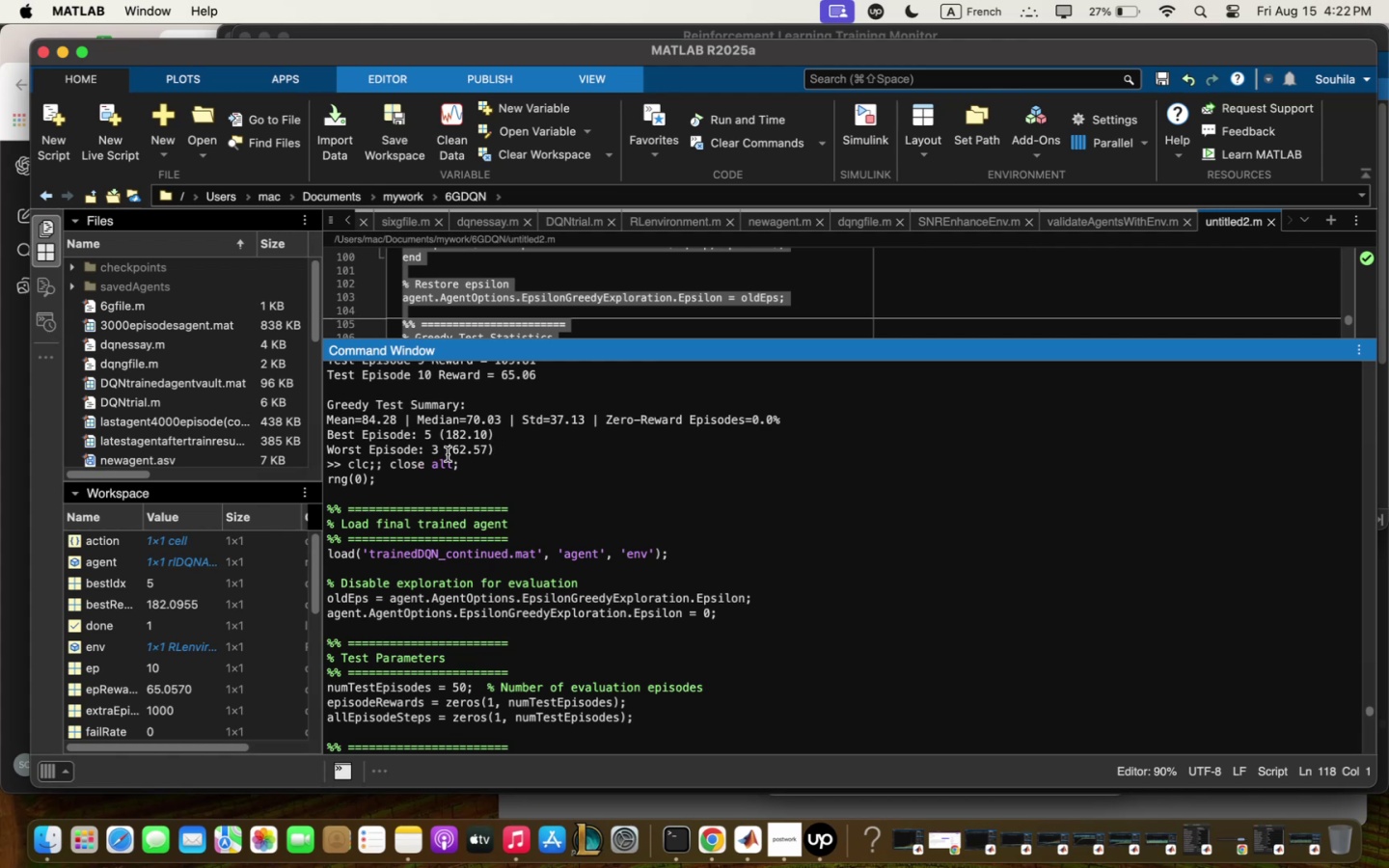 
key(Backspace)
 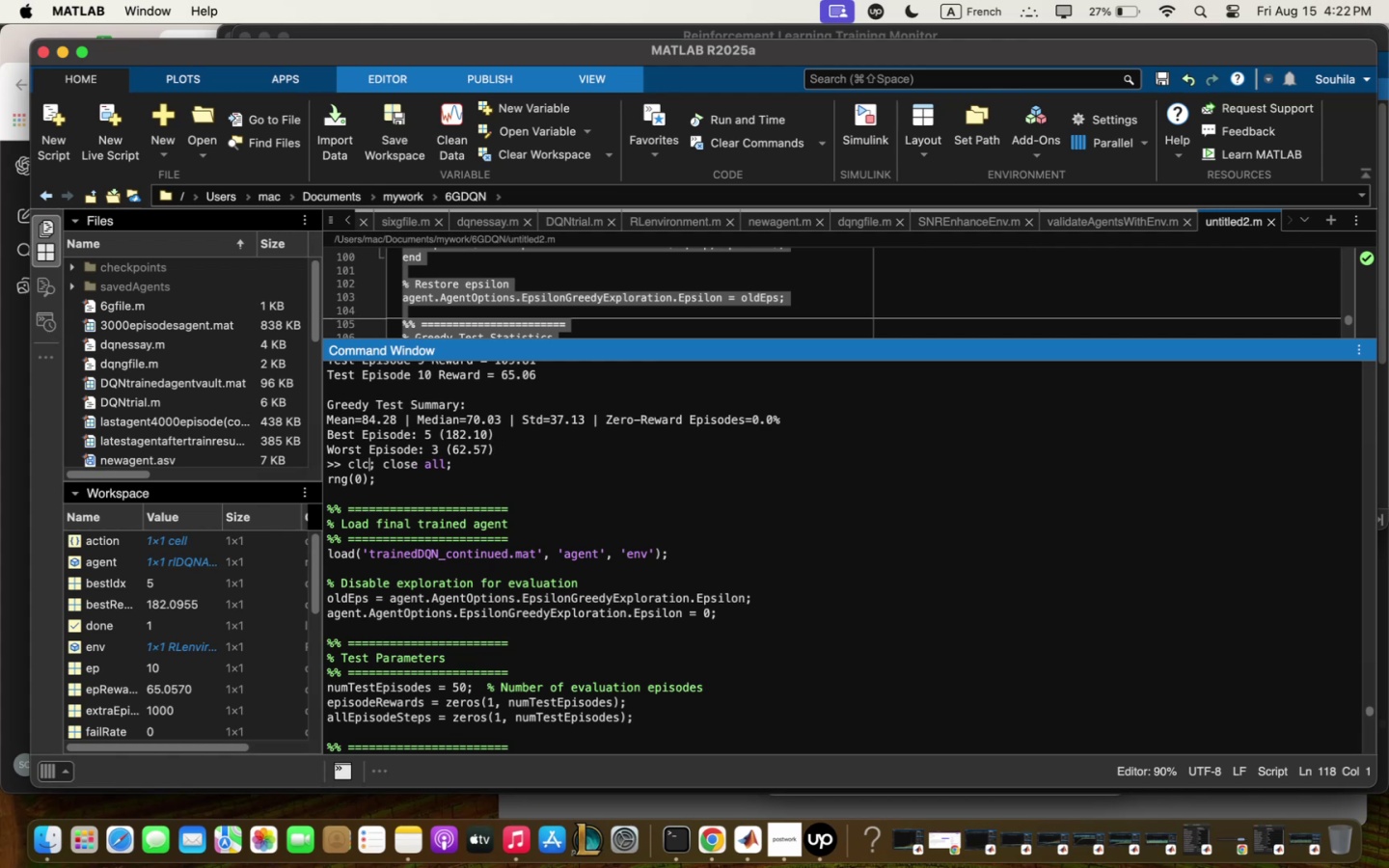 
key(Enter)
 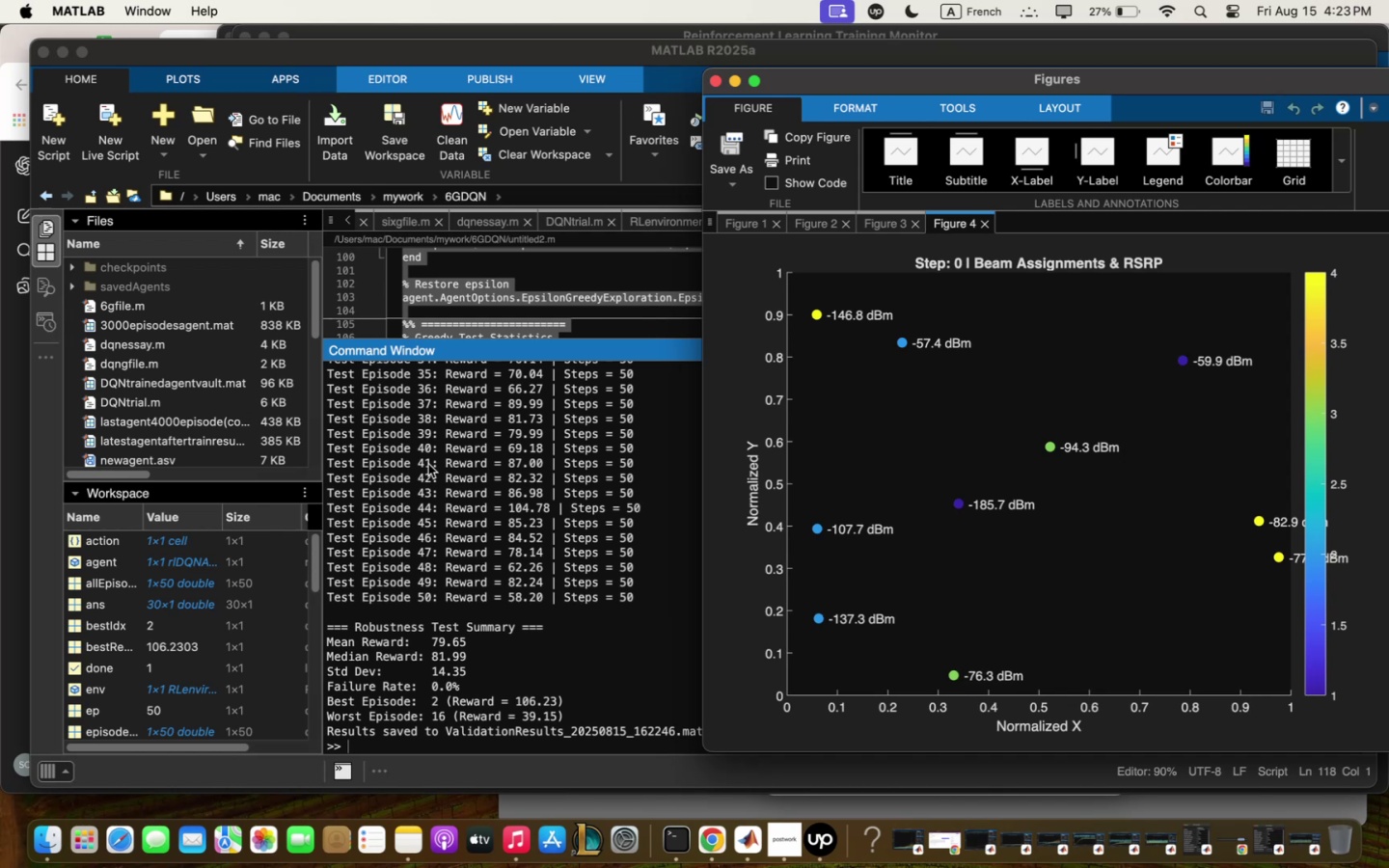 
wait(46.2)
 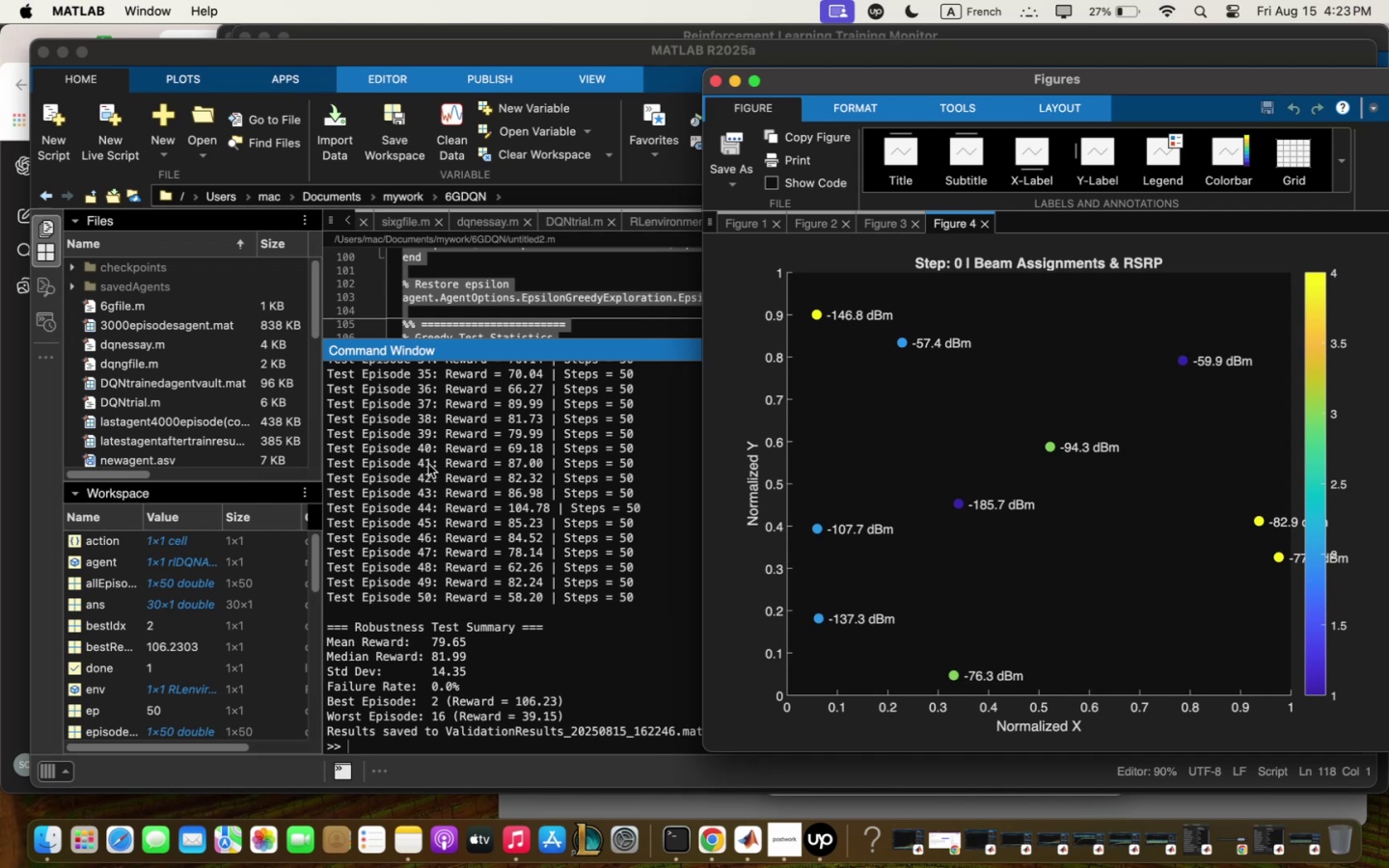 
left_click([887, 229])
 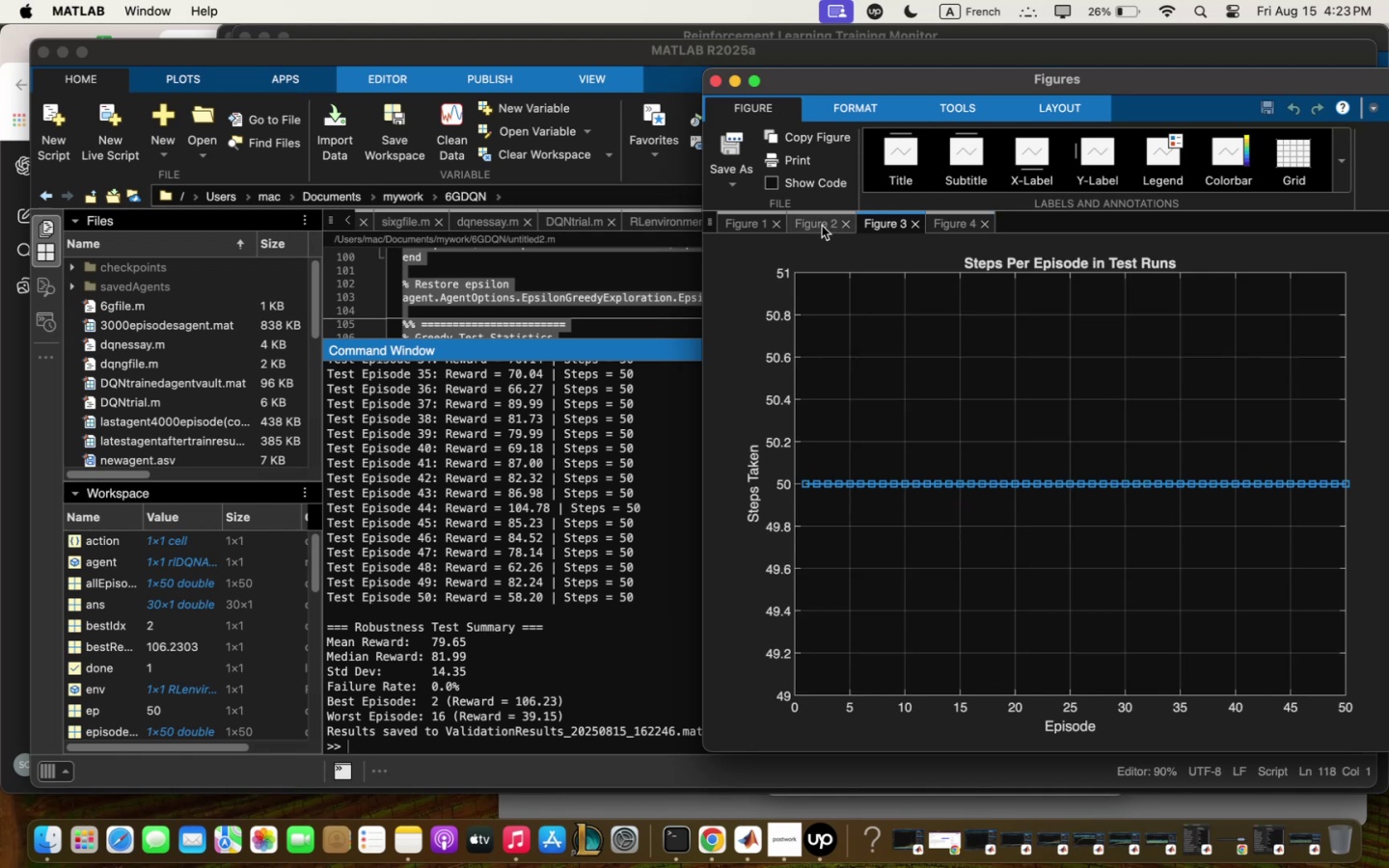 
left_click([822, 226])
 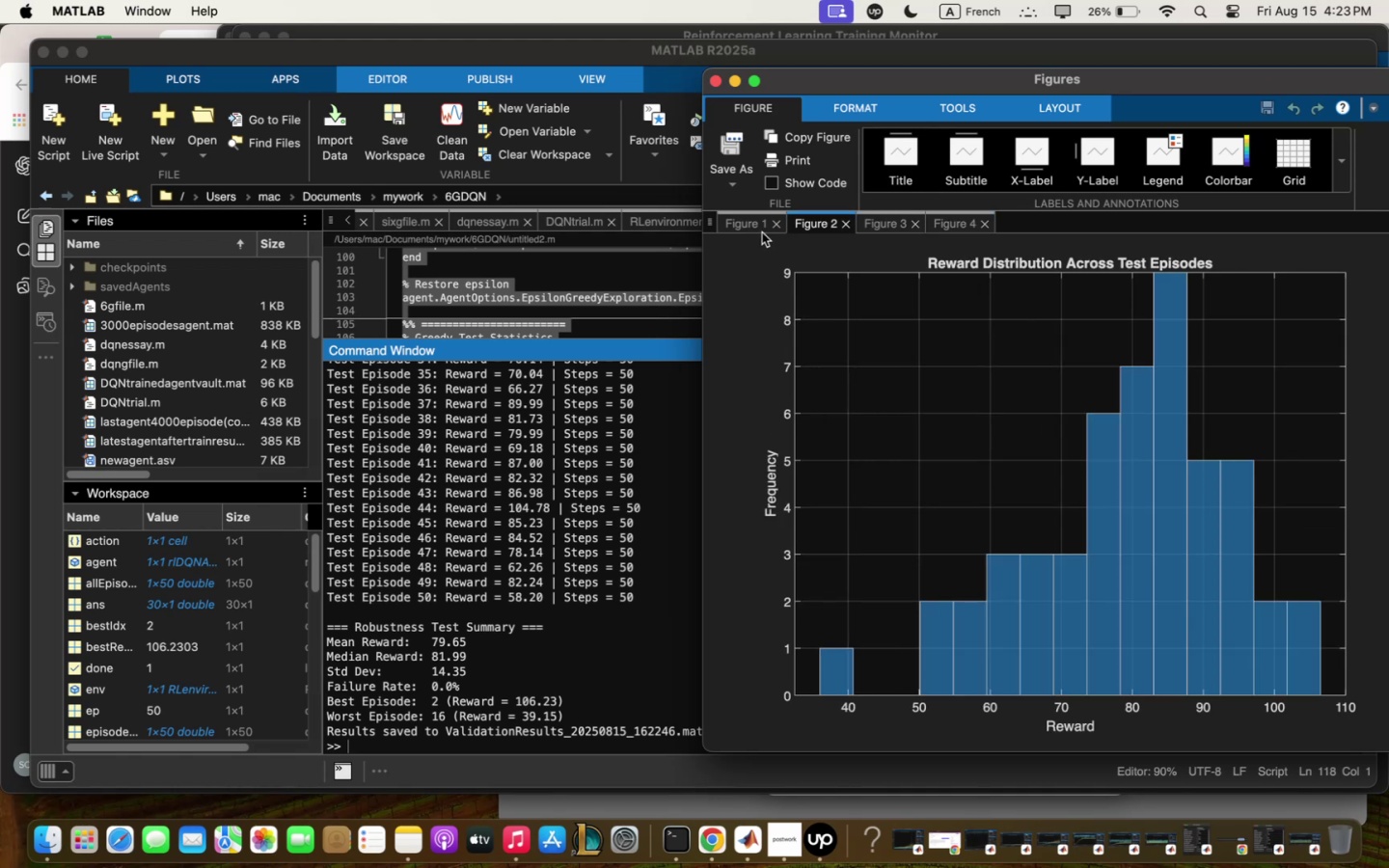 
left_click([750, 228])
 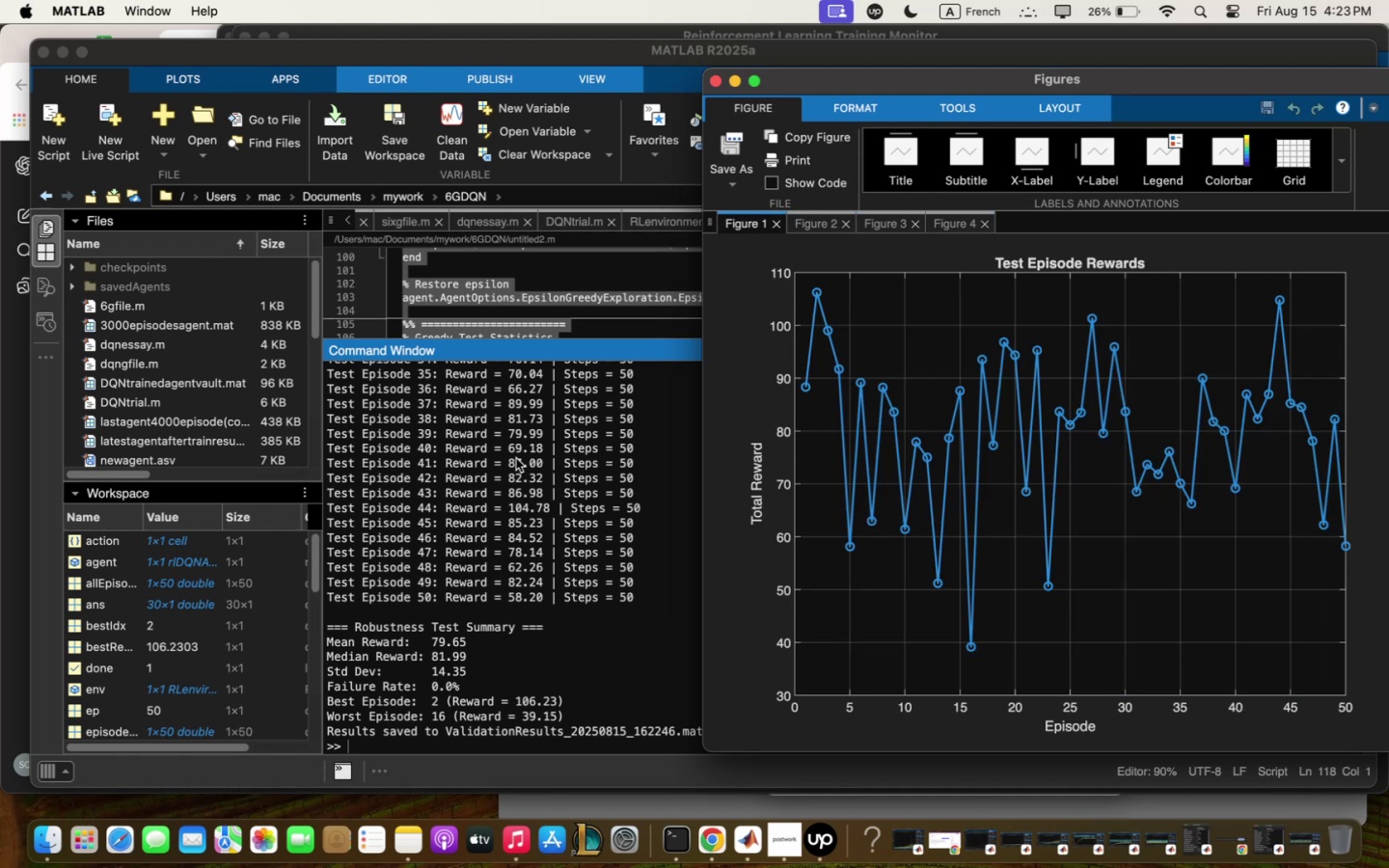 
scroll: coordinate [509, 427], scroll_direction: up, amount: 27.0
 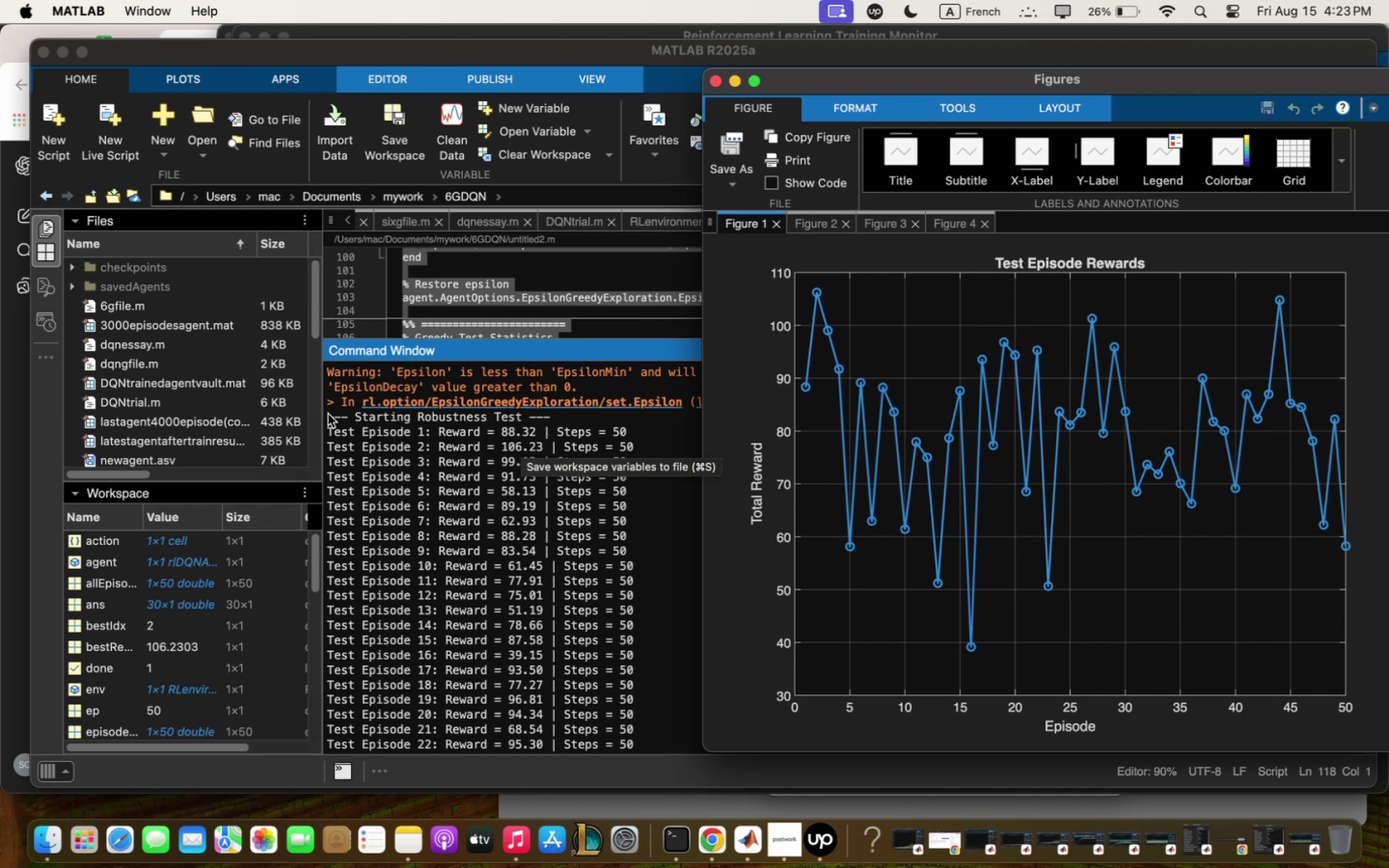 
left_click([329, 414])
 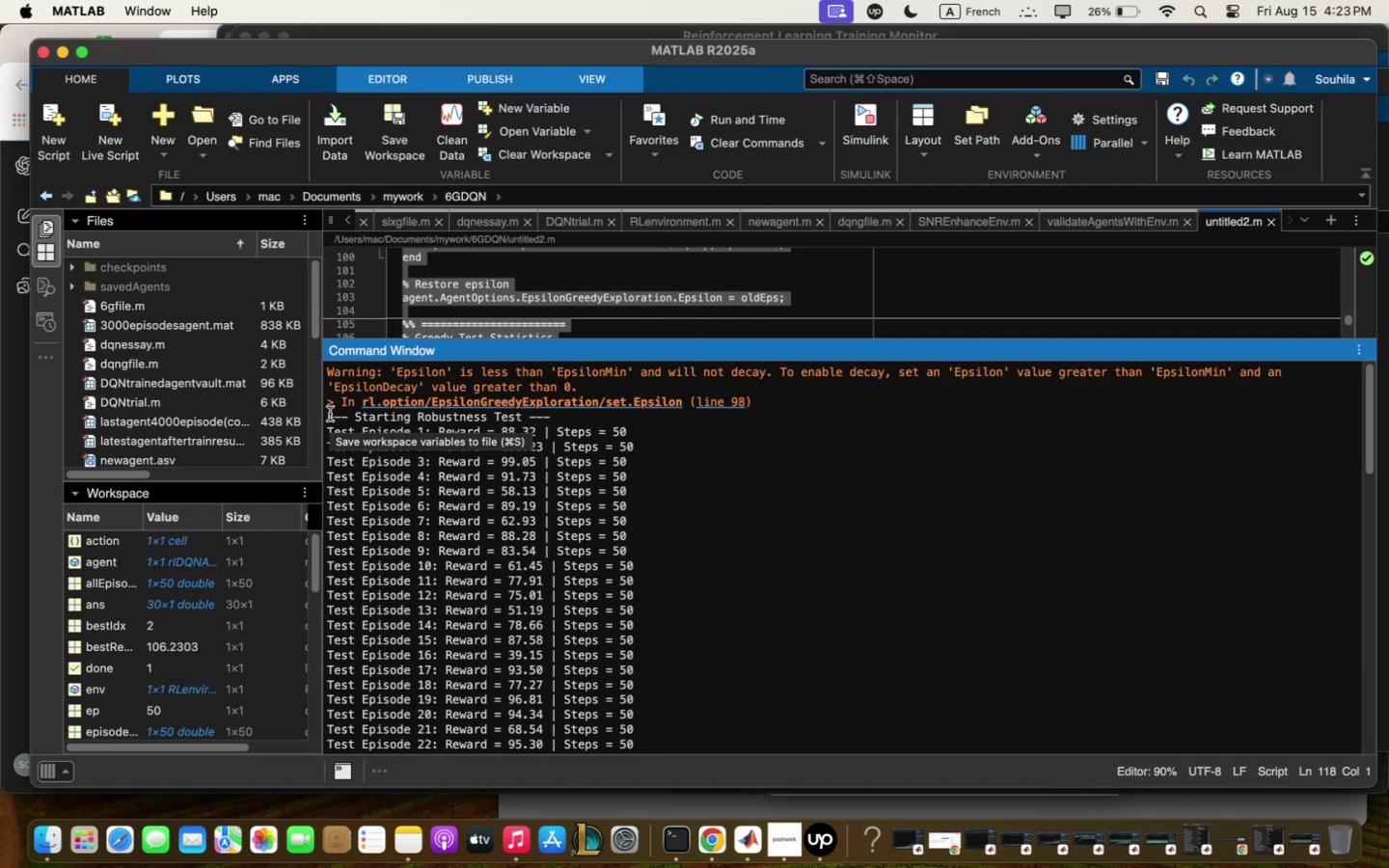 
left_click_drag(start_coordinate=[329, 415], to_coordinate=[460, 867])
 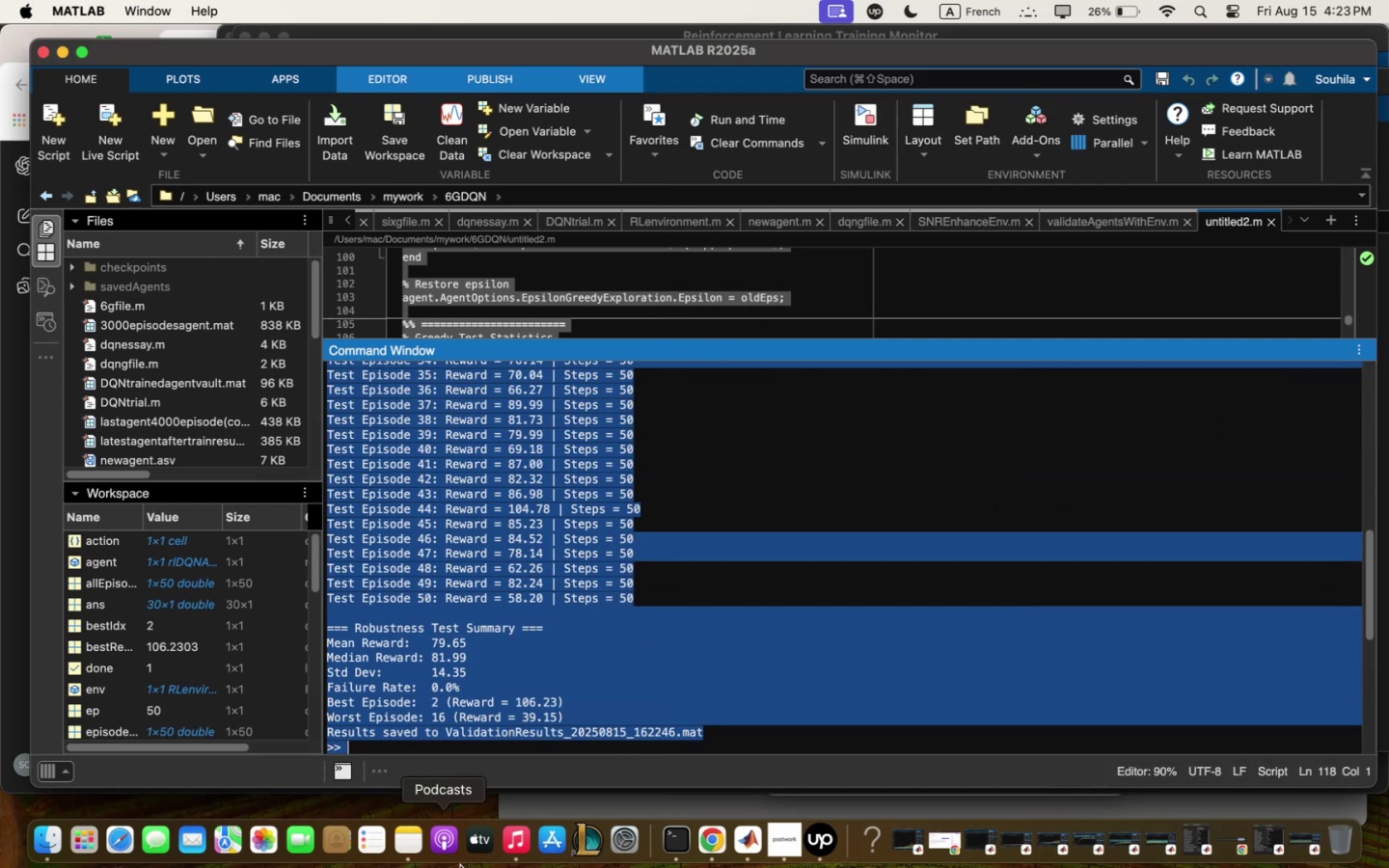 
key(Meta+C)
 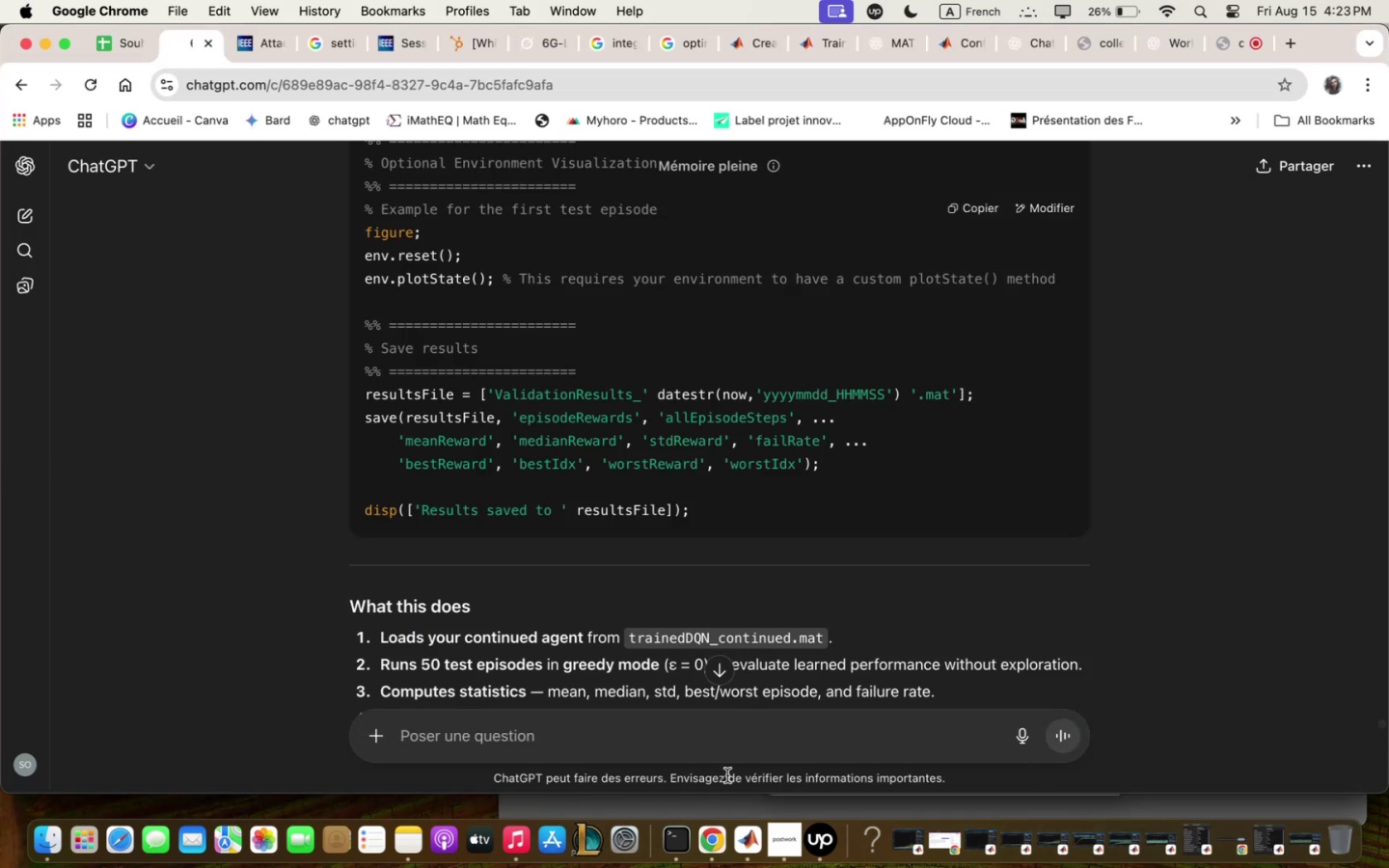 
left_click([731, 747])
 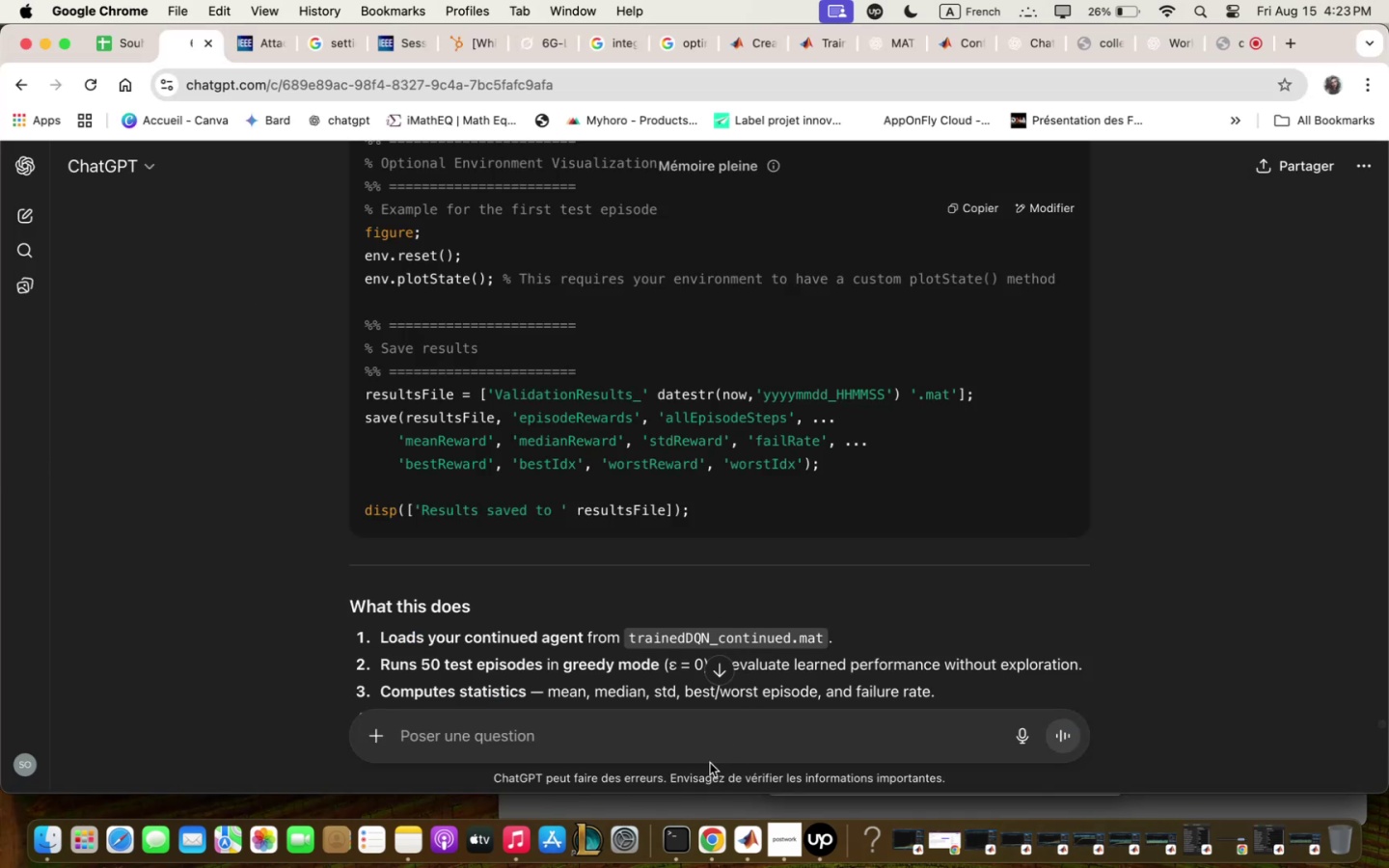 
type(test vqlidqtion script results . )
 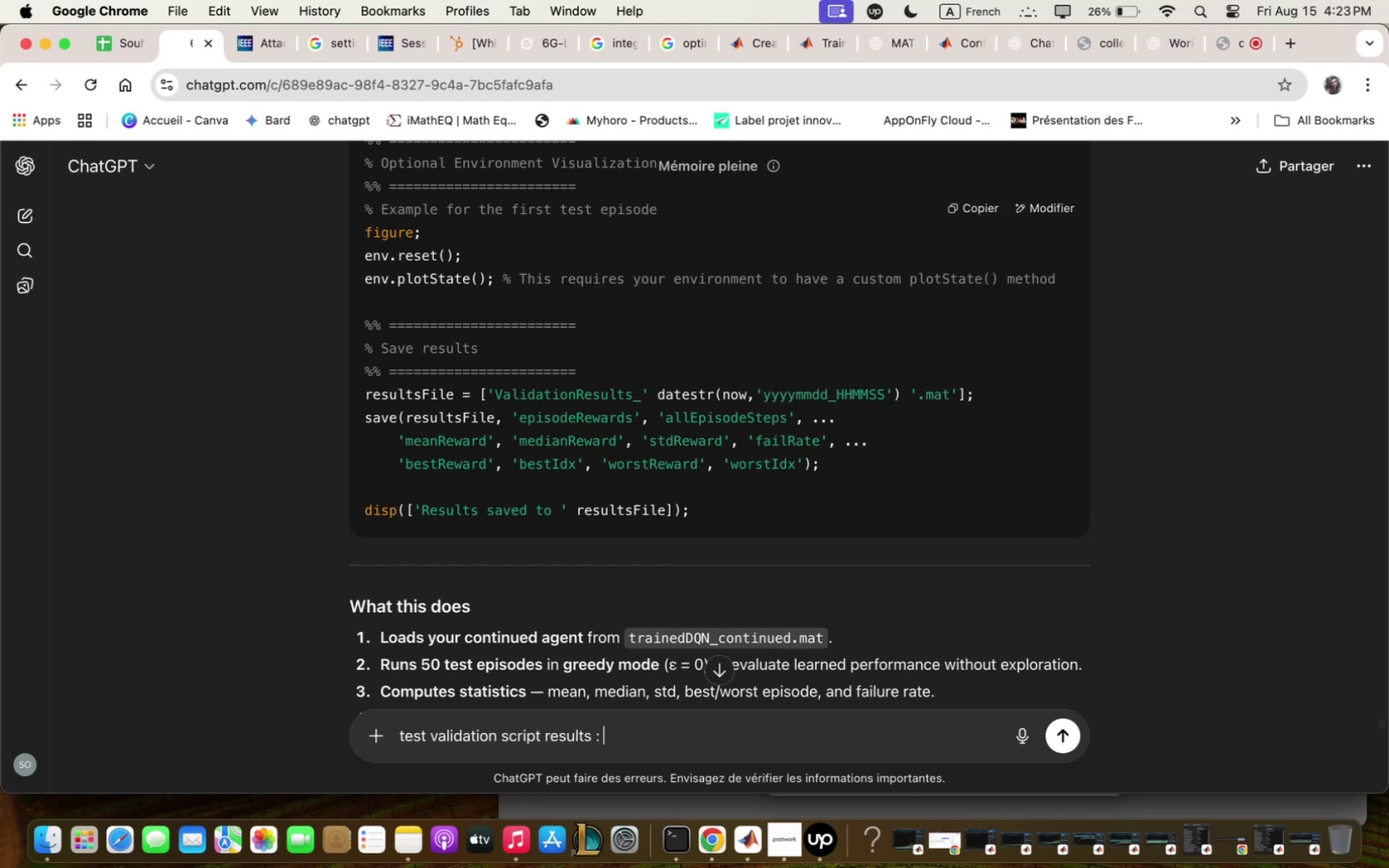 
key(Meta+V)
 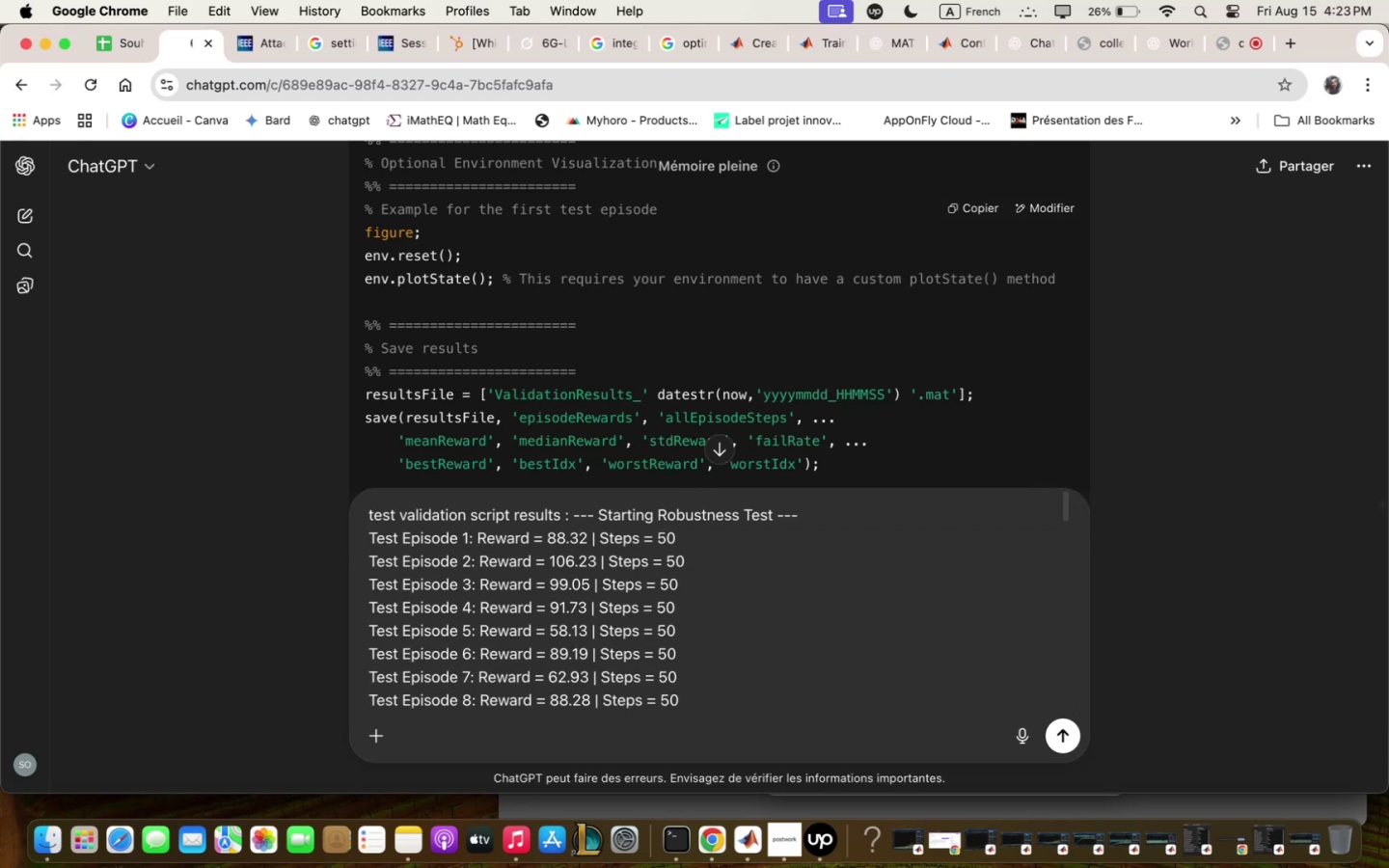 
key(Enter)
 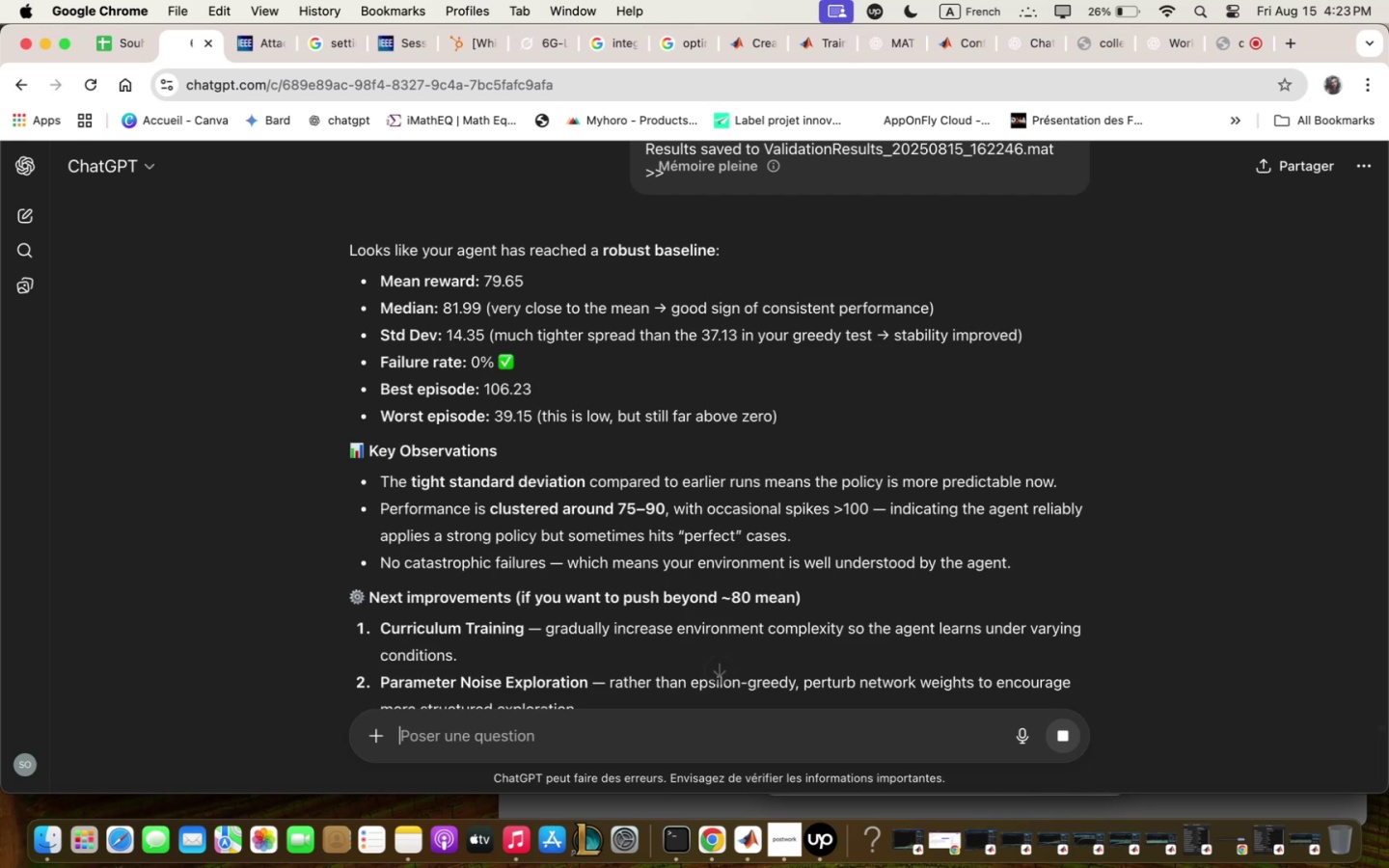 
wait(14.37)
 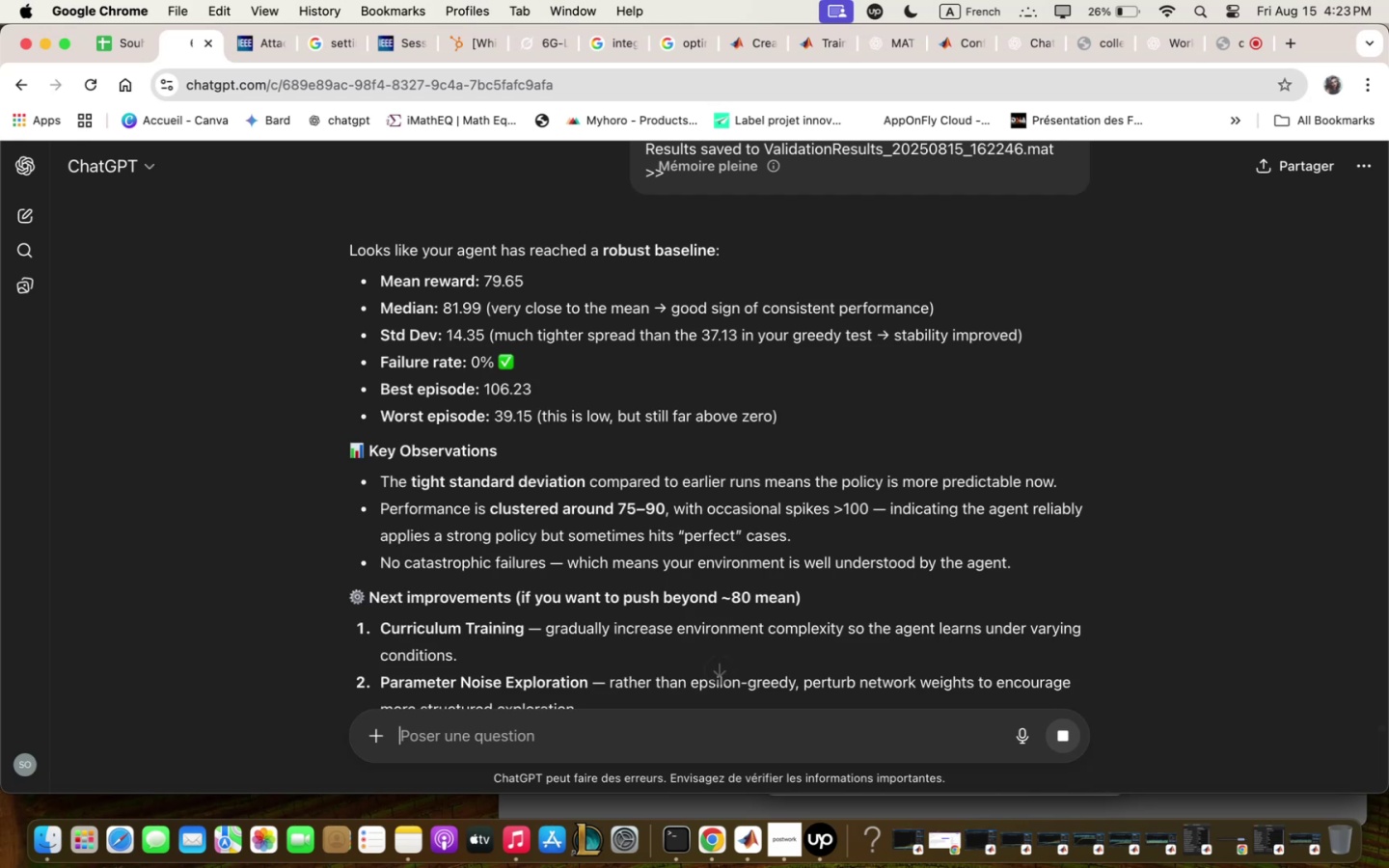 
left_click_drag(start_coordinate=[381, 283], to_coordinate=[848, 414])
 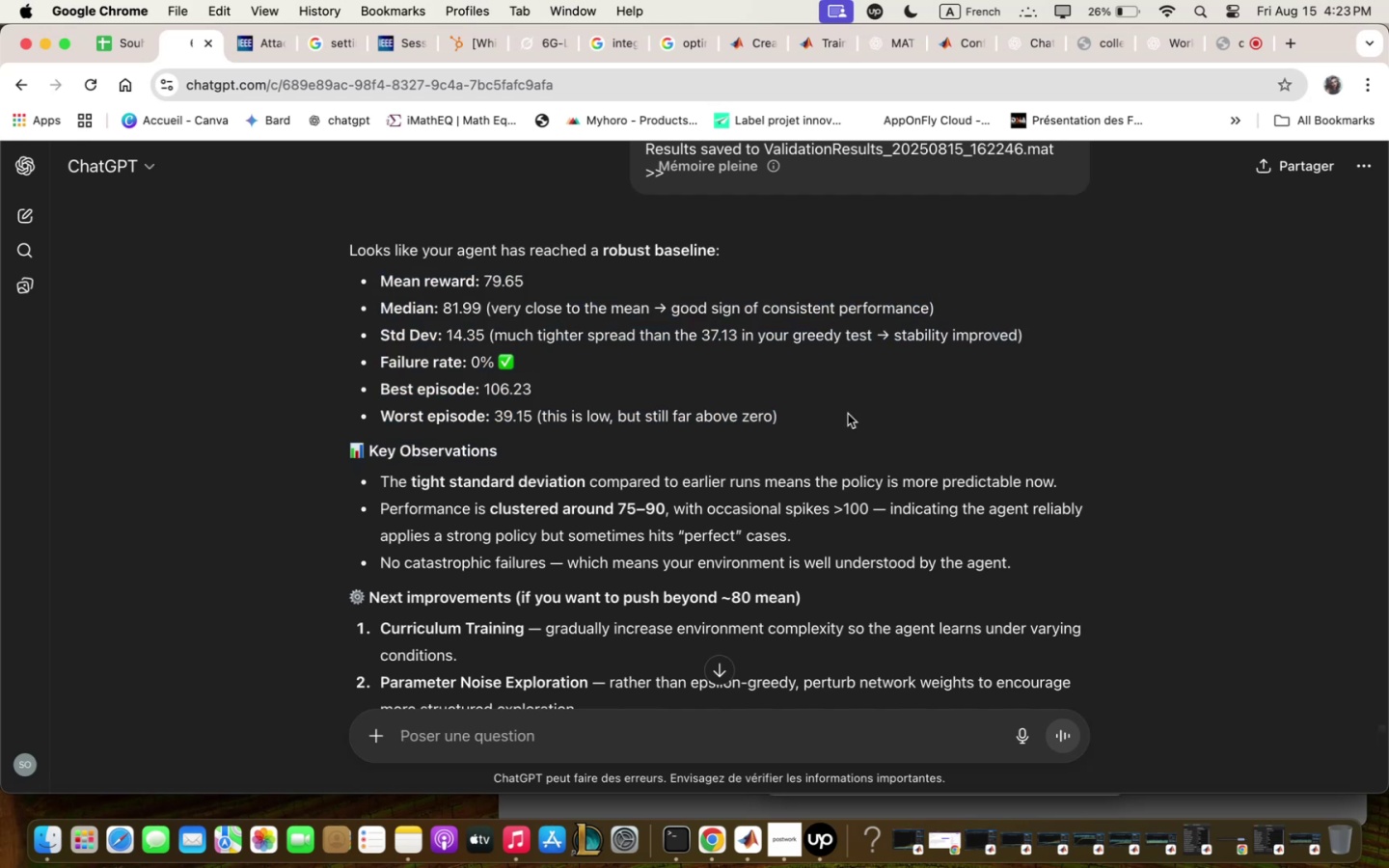 
wait(5.18)
 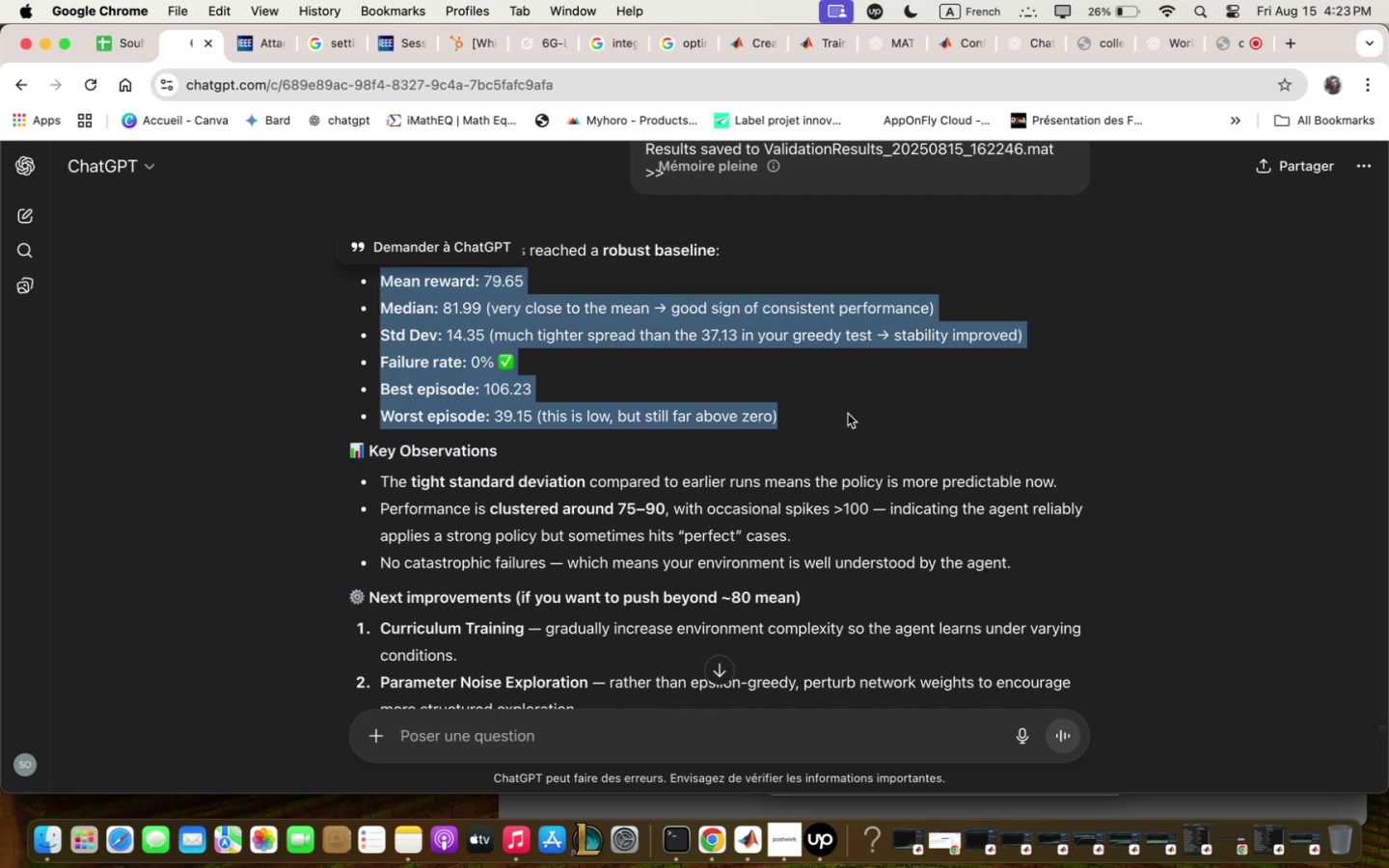 
scroll: coordinate [849, 408], scroll_direction: down, amount: 14.0
 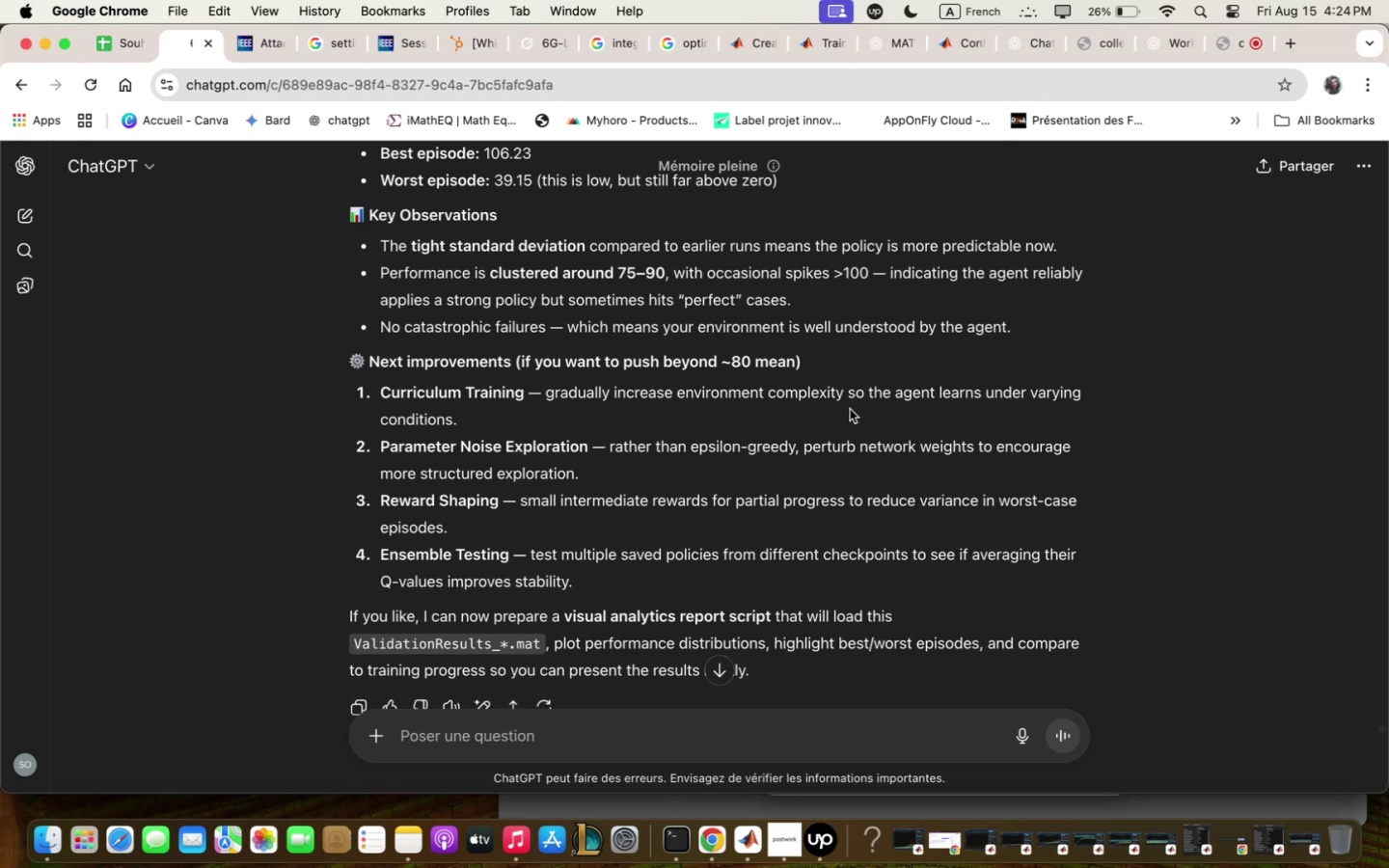 
wait(55.48)
 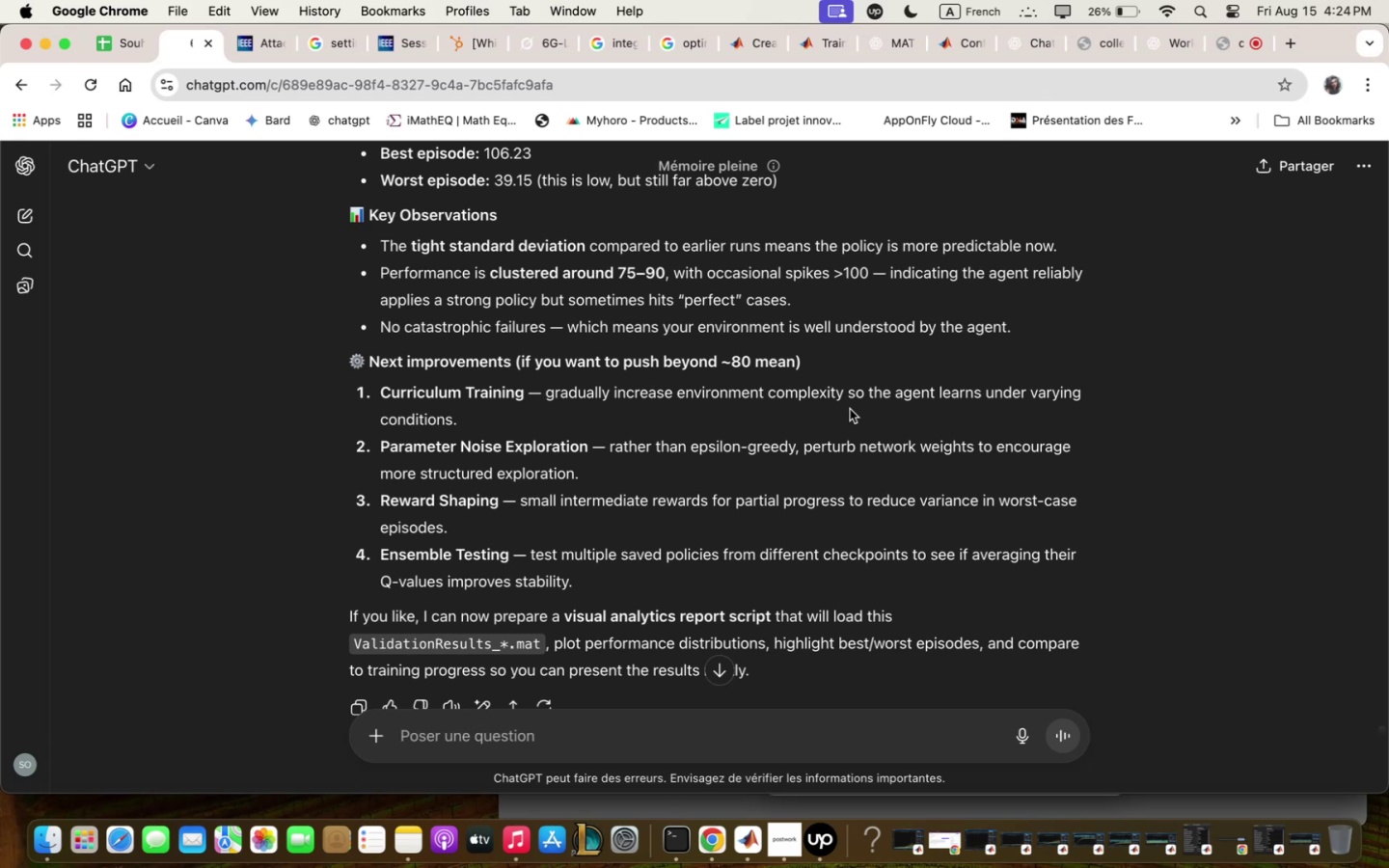 
scroll: coordinate [868, 467], scroll_direction: down, amount: 4.0
 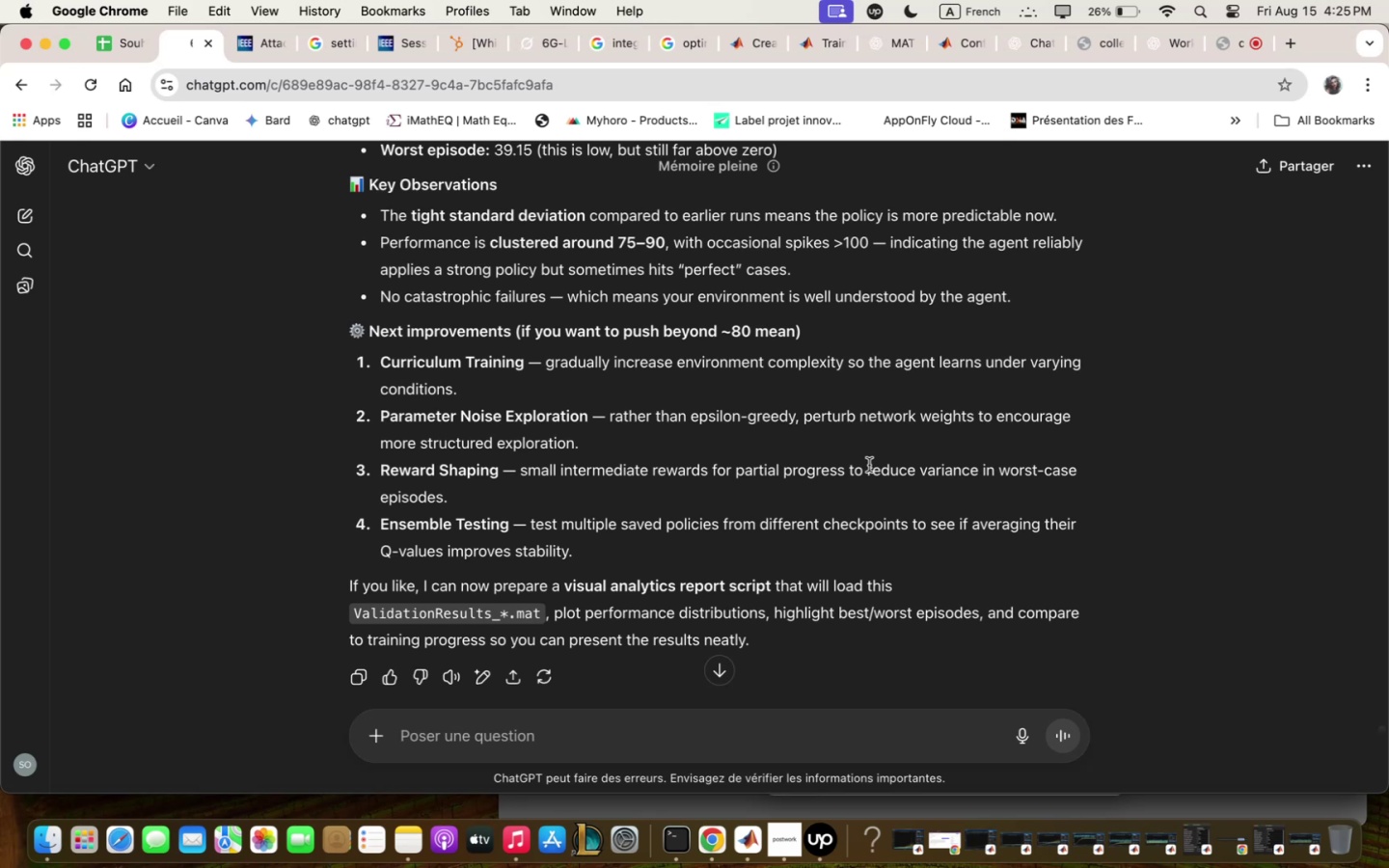 
wait(5.81)
 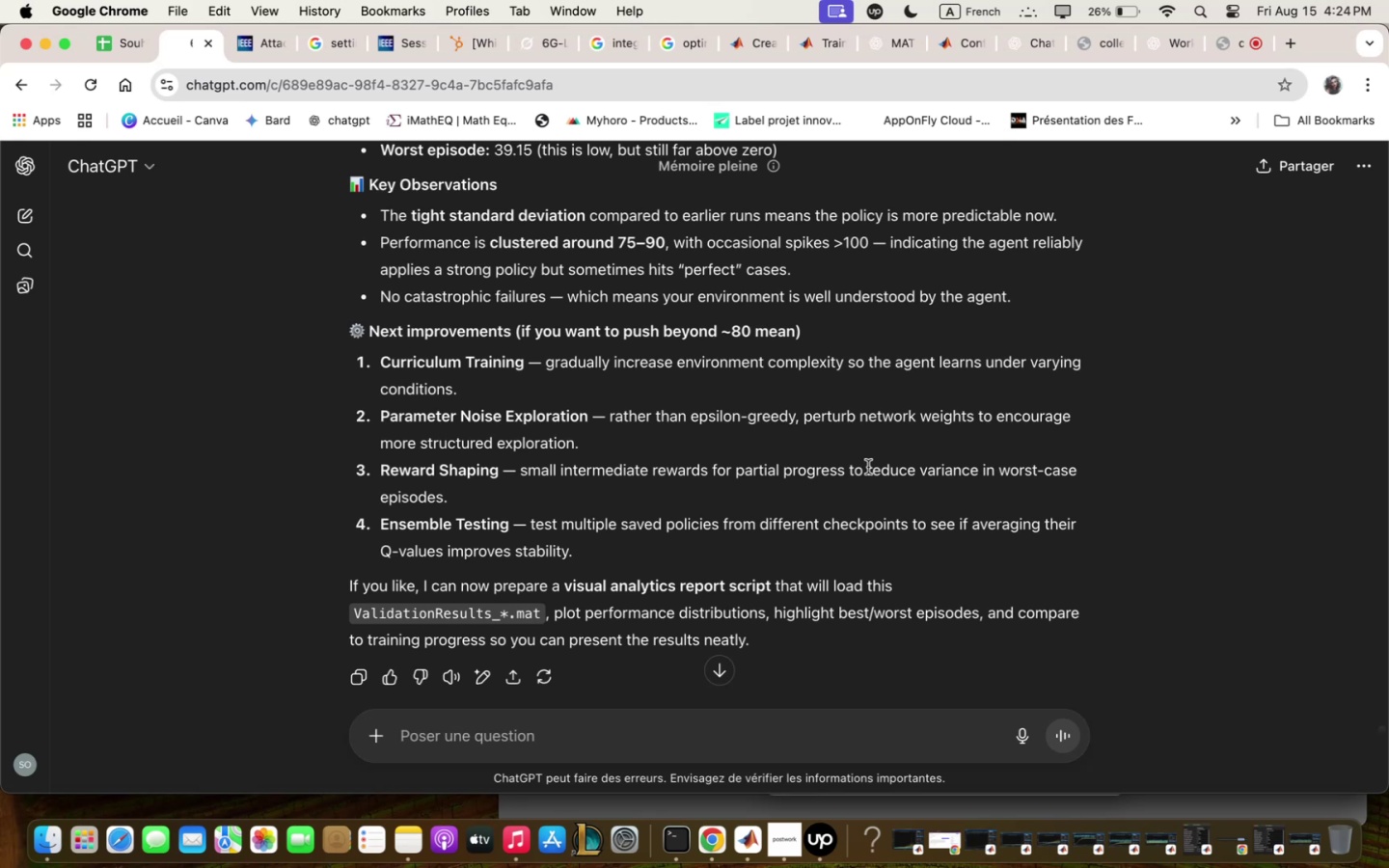 
scroll: coordinate [869, 465], scroll_direction: down, amount: 12.0
 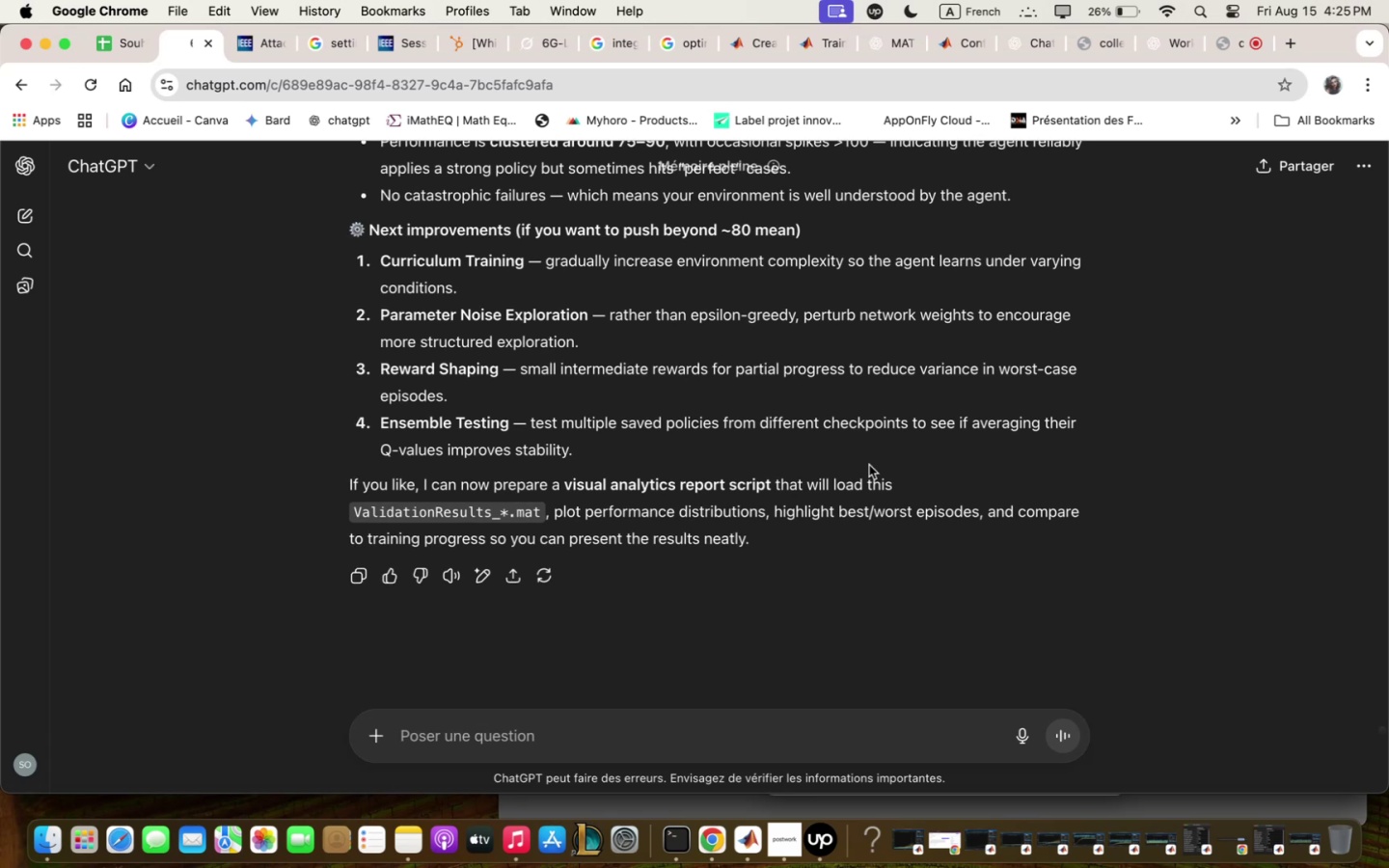 
wait(37.95)
 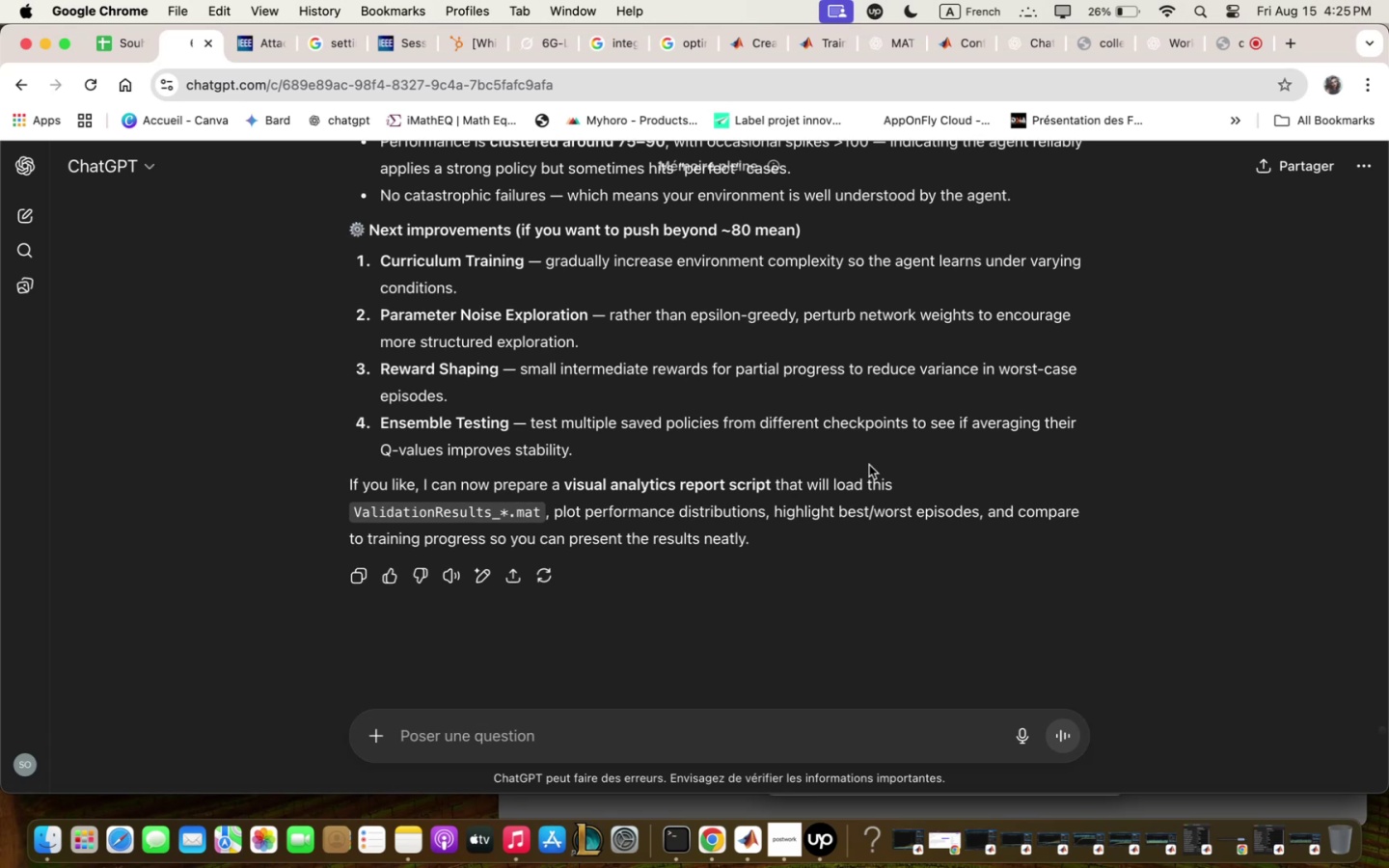 
scroll: coordinate [896, 556], scroll_direction: down, amount: 3.0
 